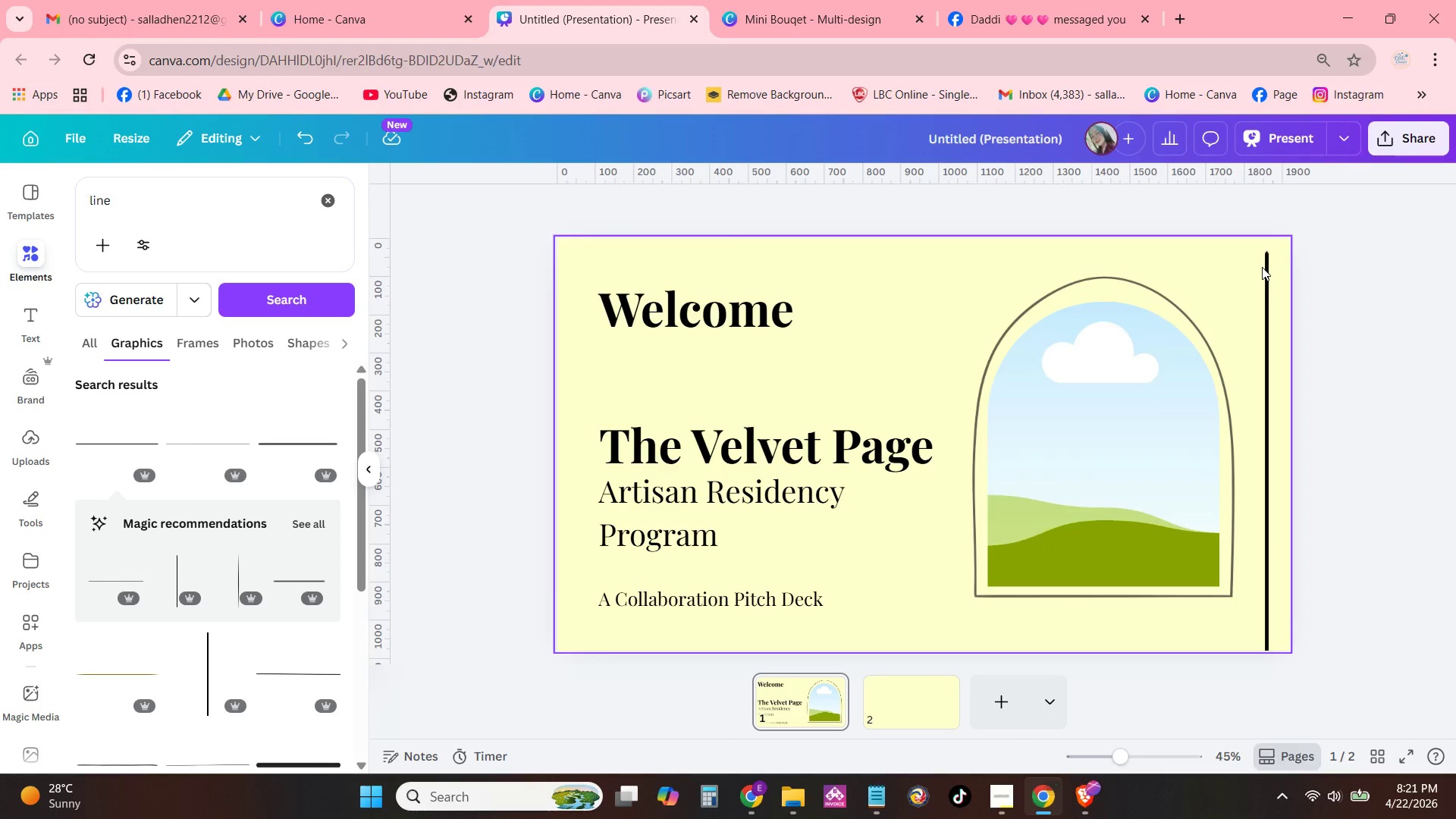 
double_click([1265, 269])
 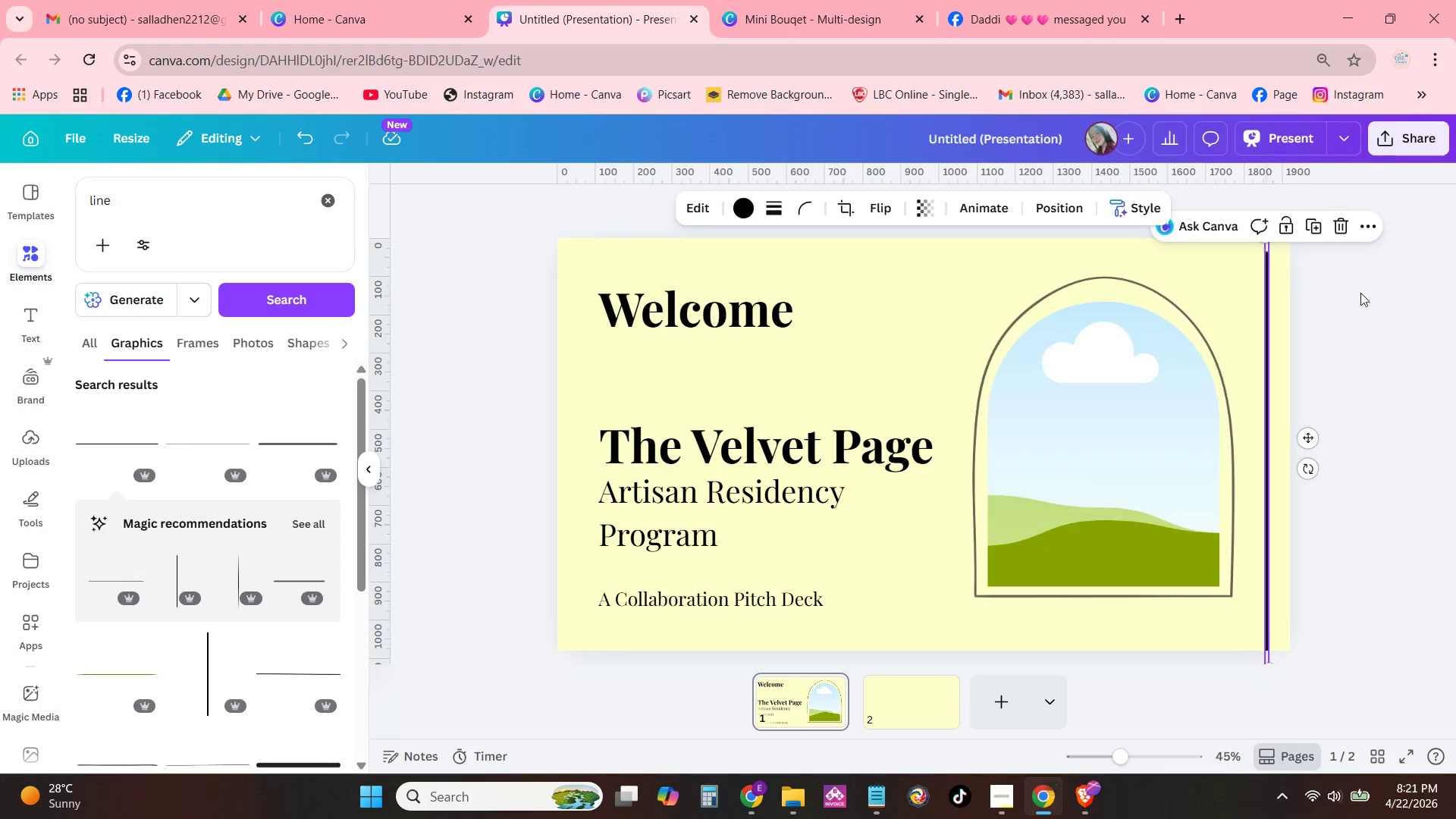 
scroll: coordinate [1374, 329], scroll_direction: none, amount: 0.0
 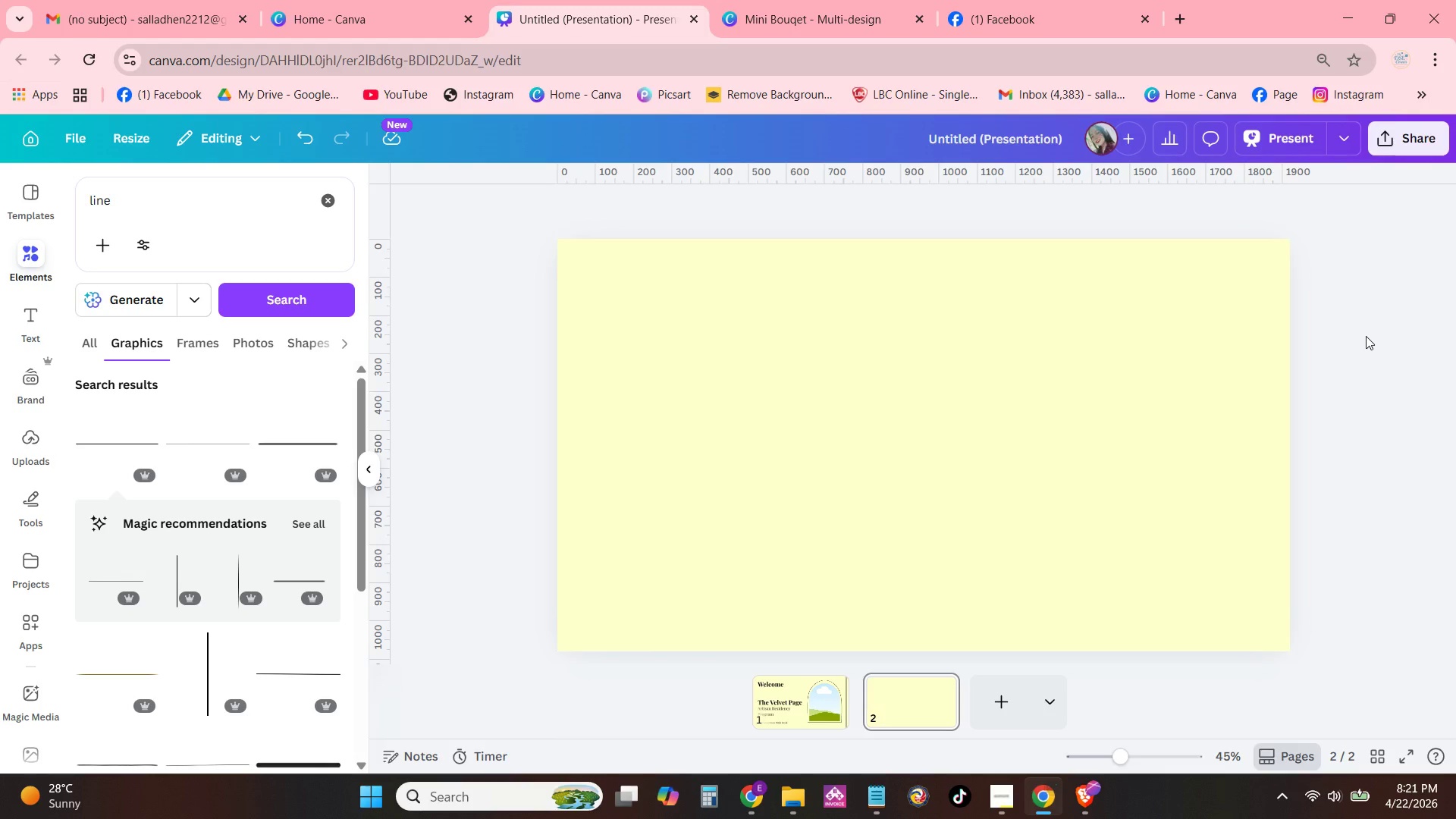 
scroll: coordinate [1358, 343], scroll_direction: up, amount: 1.0
 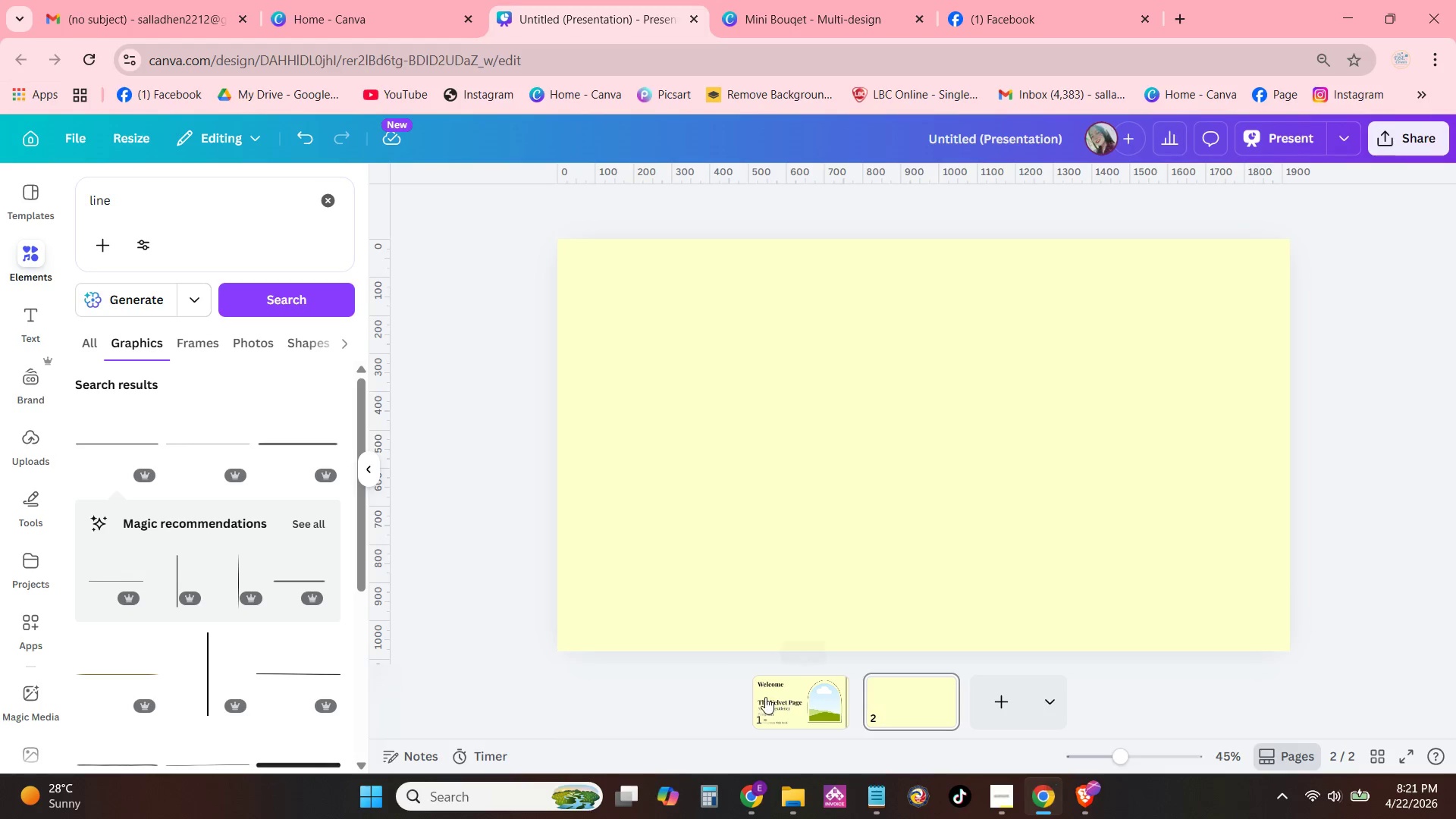 
left_click([765, 697])
 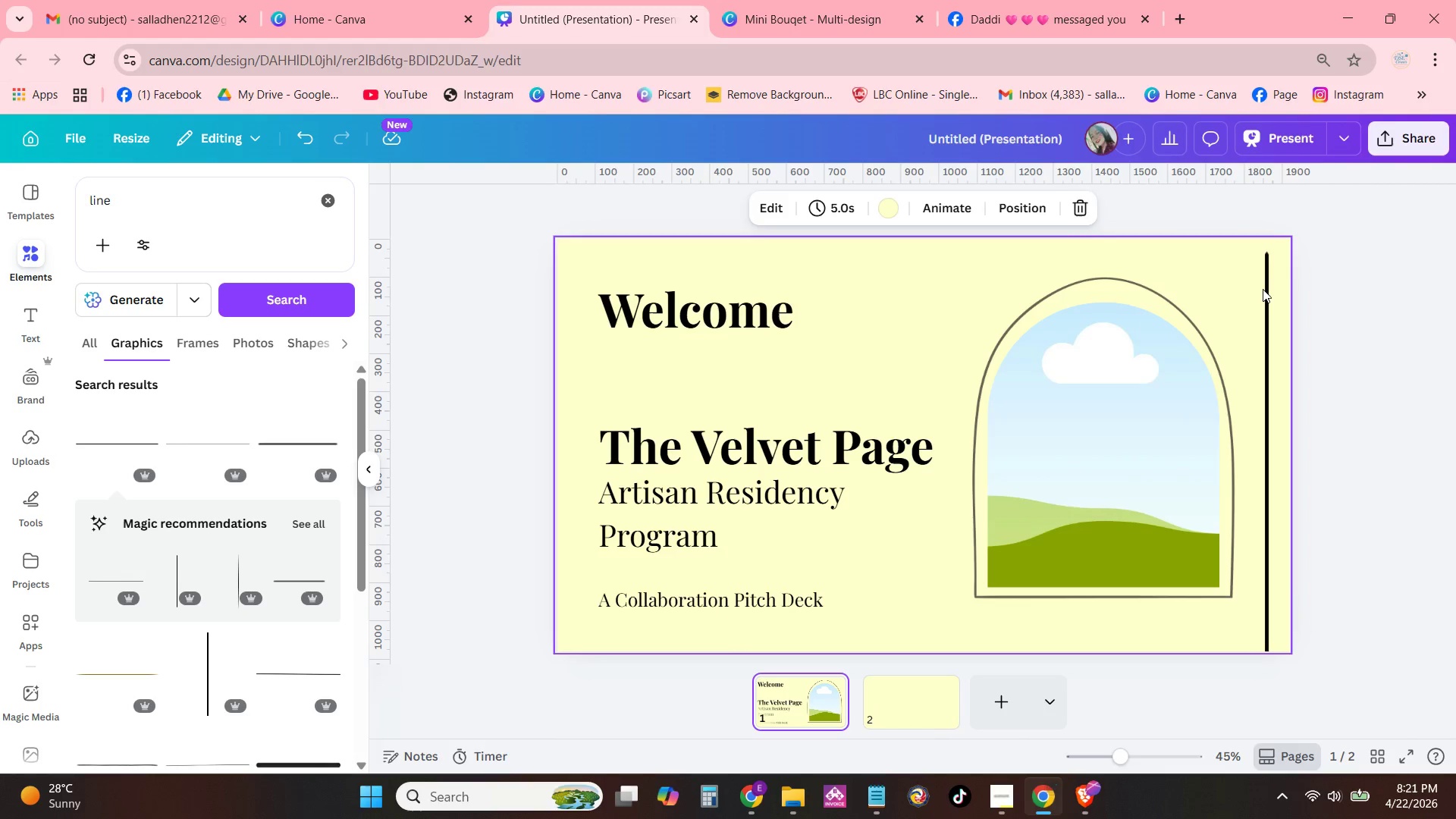 
double_click([1266, 293])
 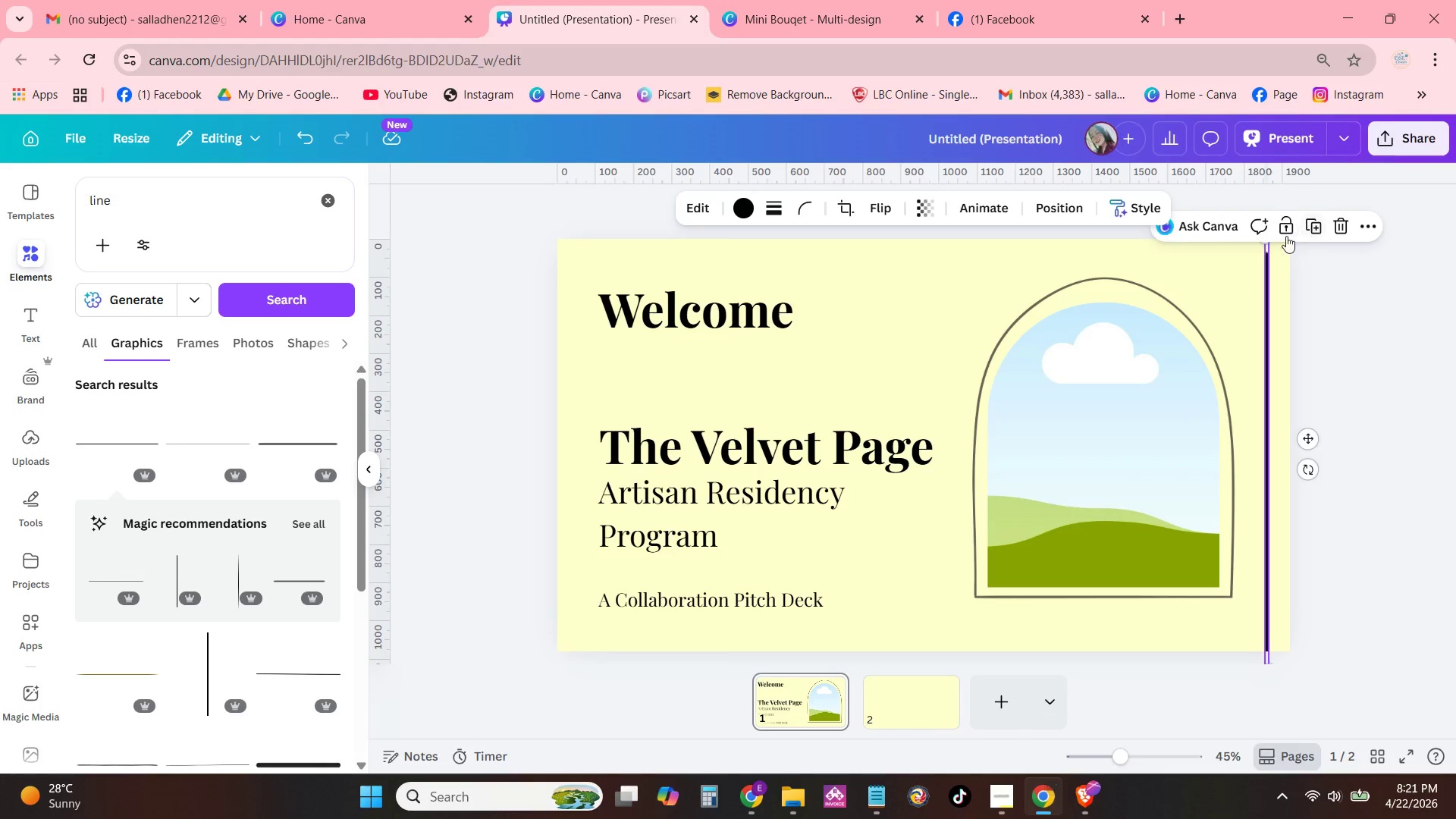 
scroll: coordinate [1351, 307], scroll_direction: up, amount: 2.0
 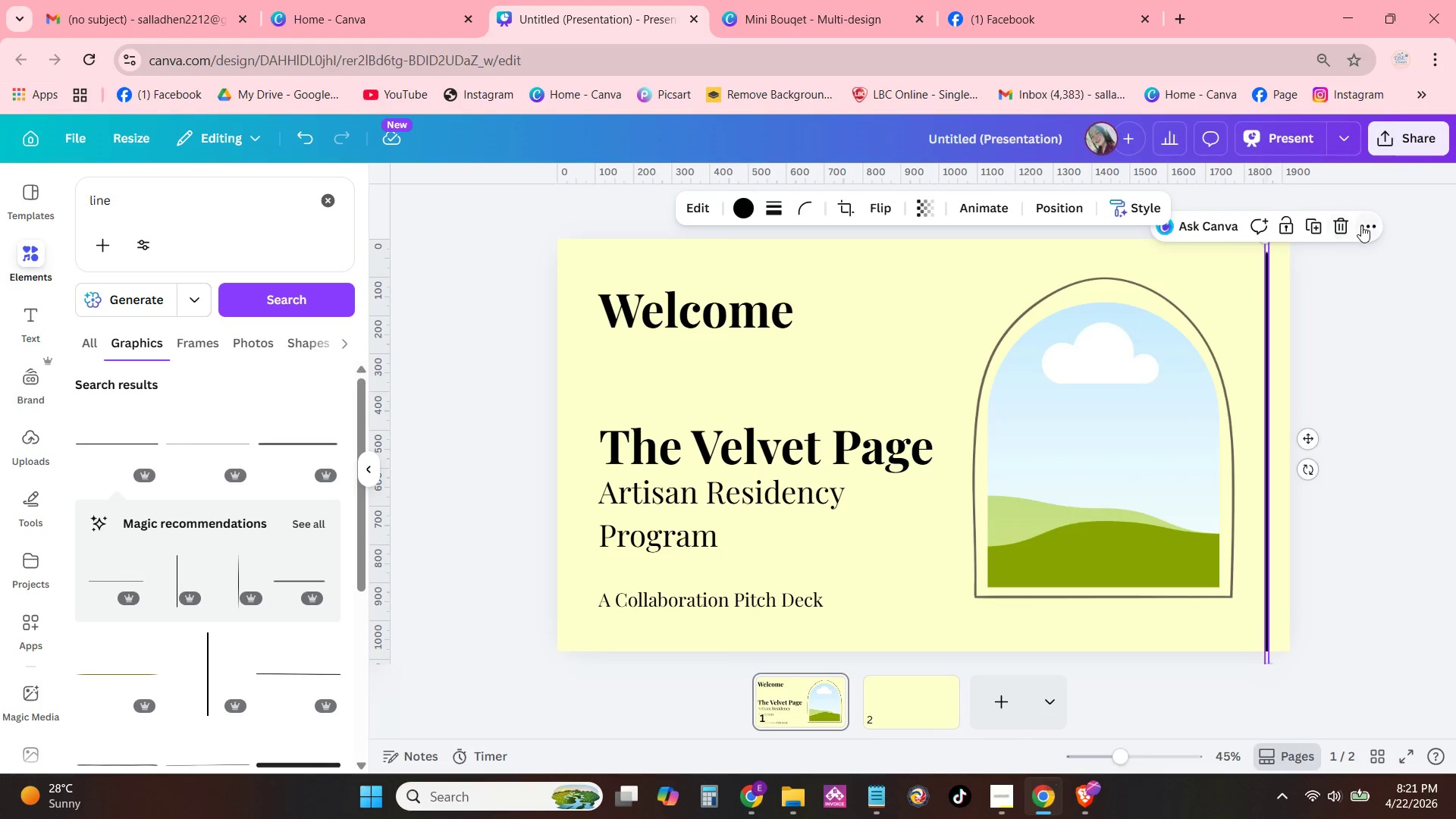 
left_click([1376, 225])
 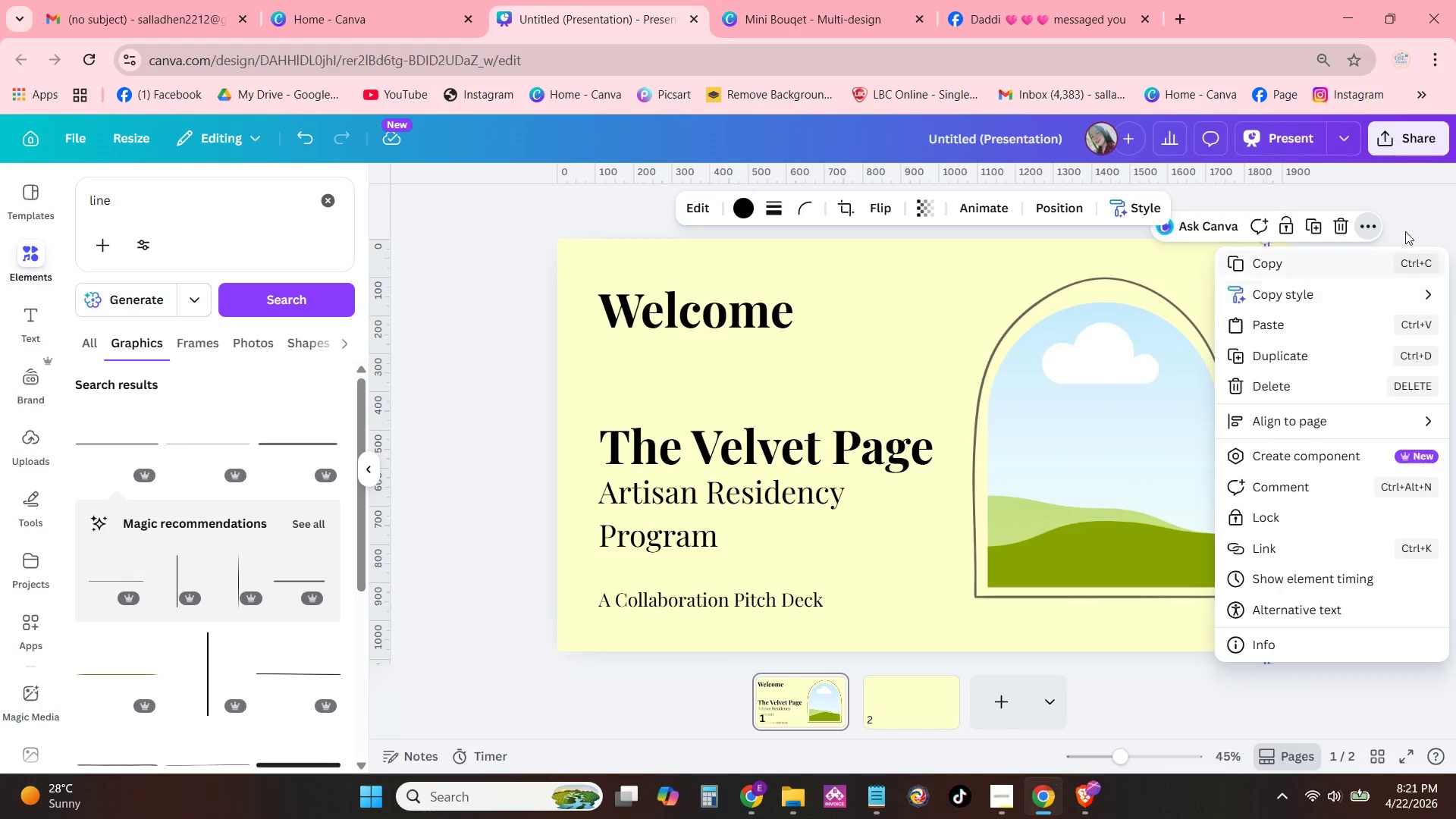 
double_click([1454, 187])
 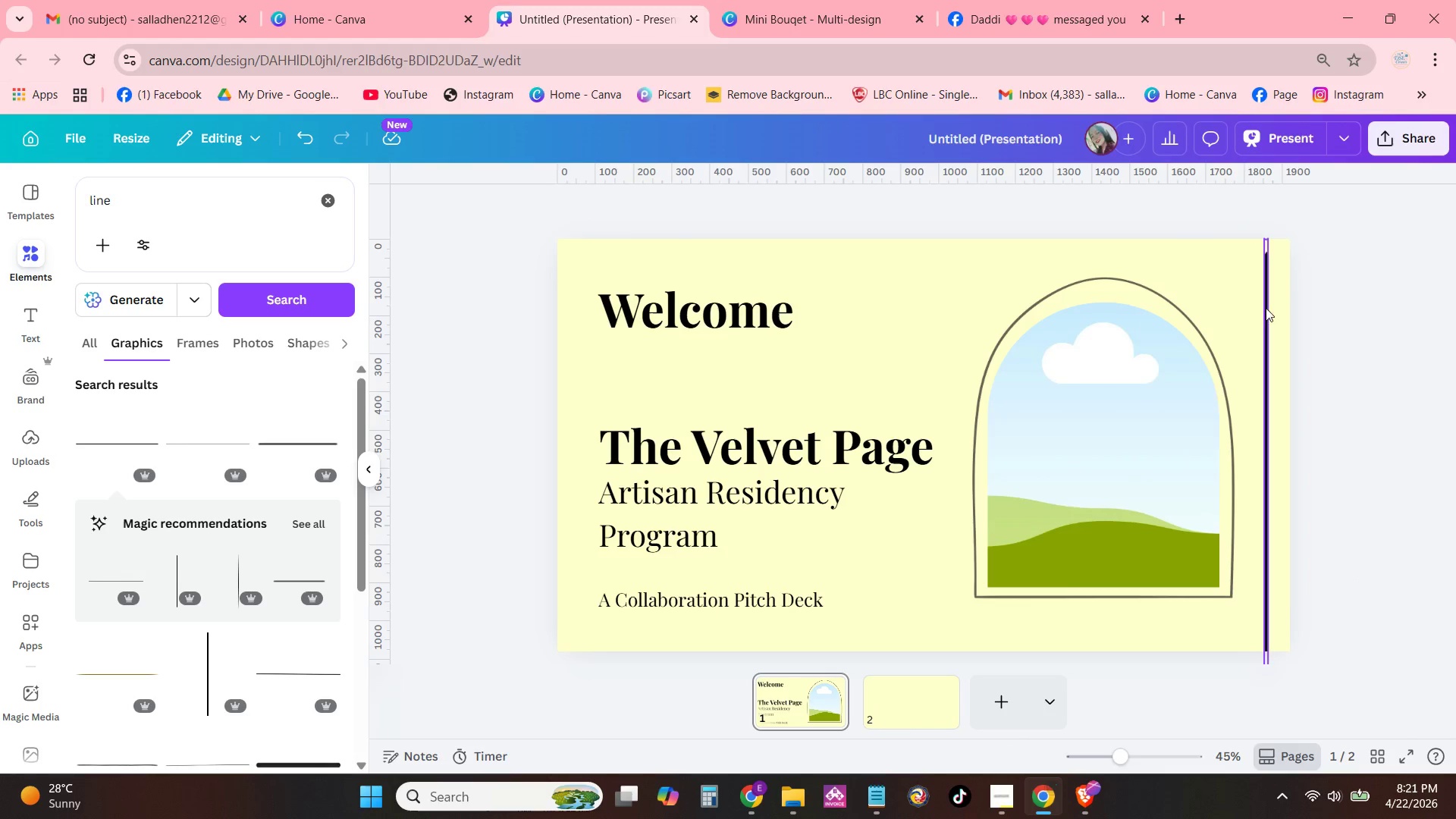 
left_click_drag(start_coordinate=[1267, 310], to_coordinate=[1265, 275])
 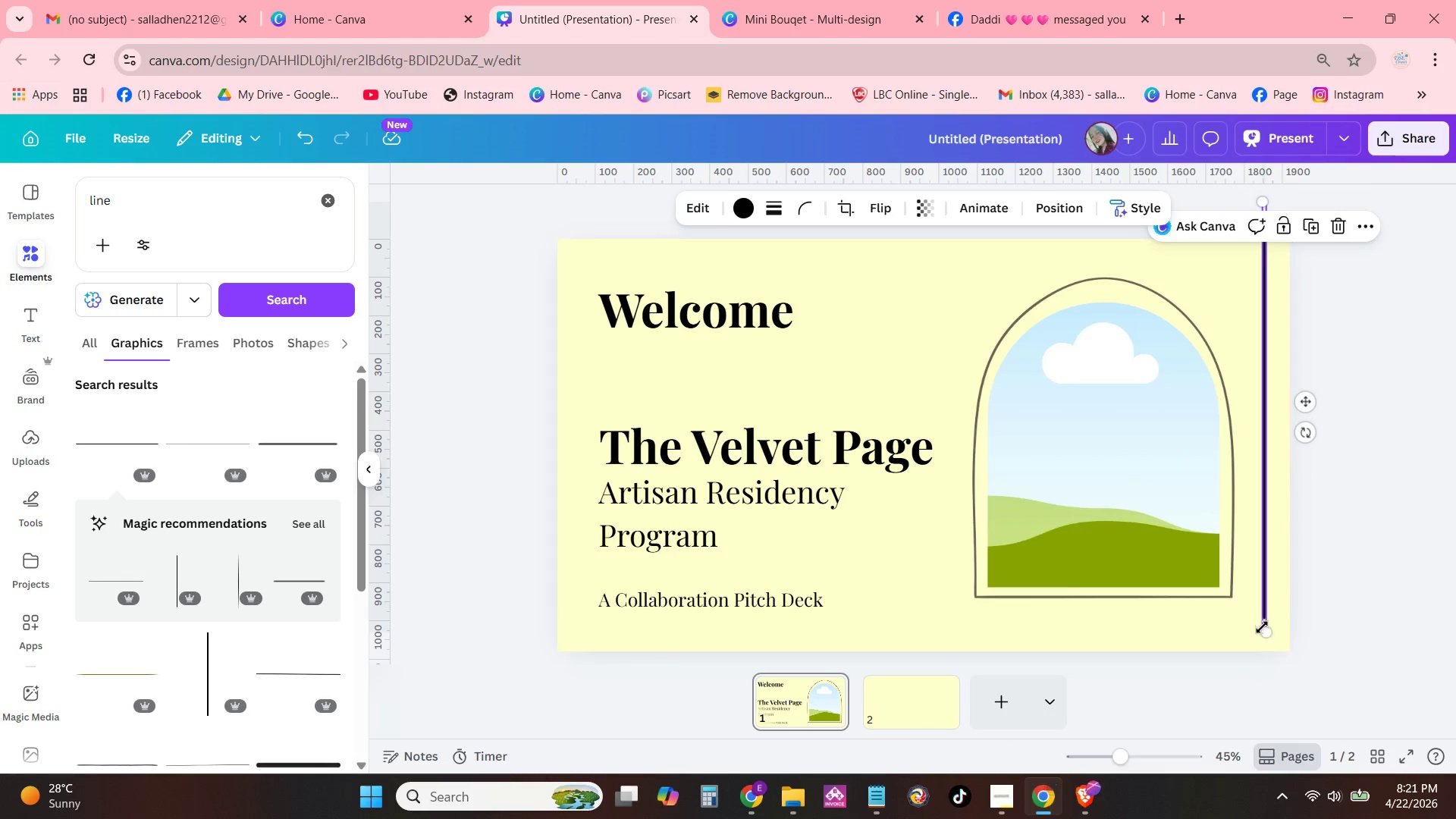 
left_click_drag(start_coordinate=[1266, 628], to_coordinate=[1267, 670])
 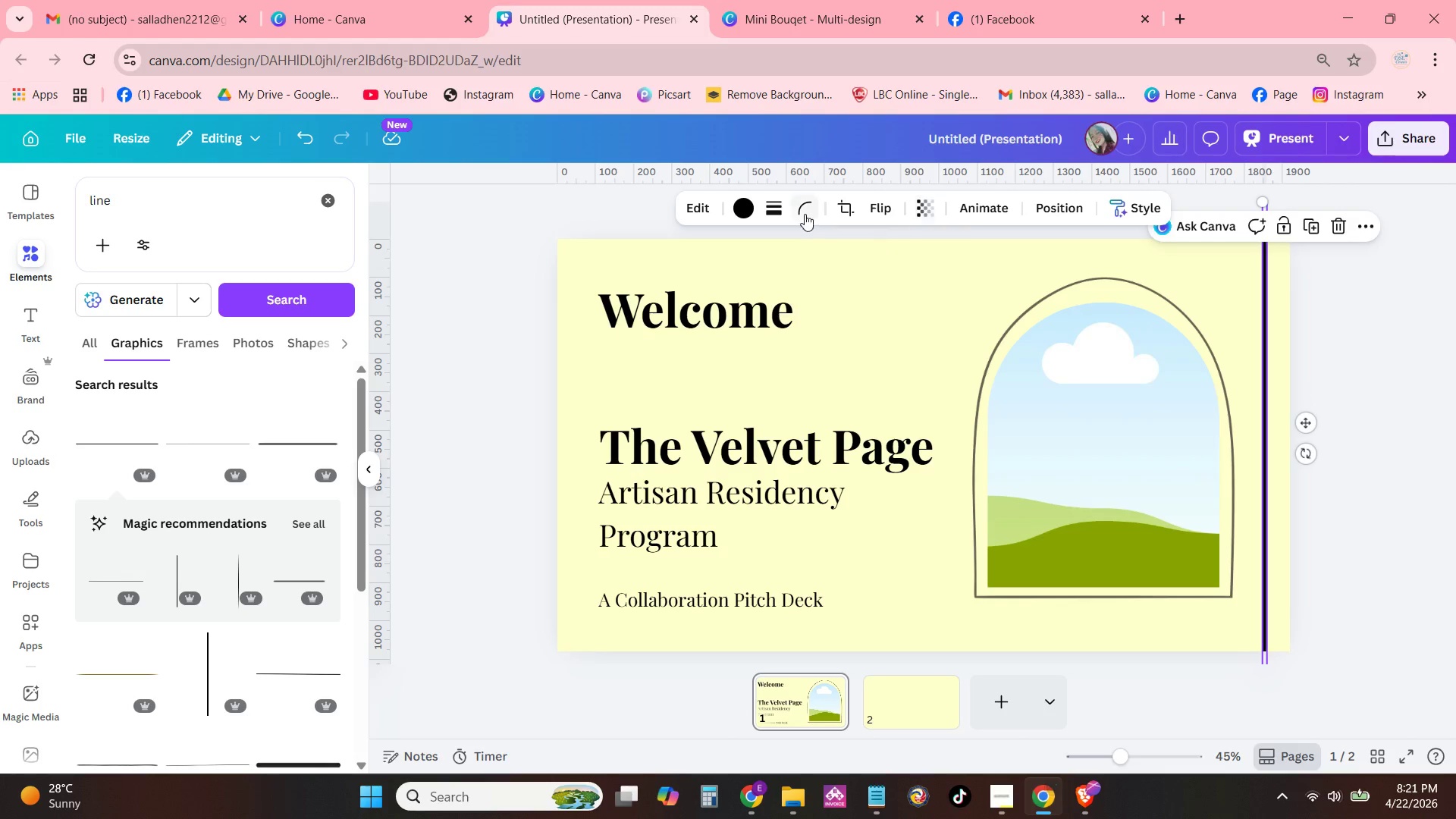 
left_click([760, 206])
 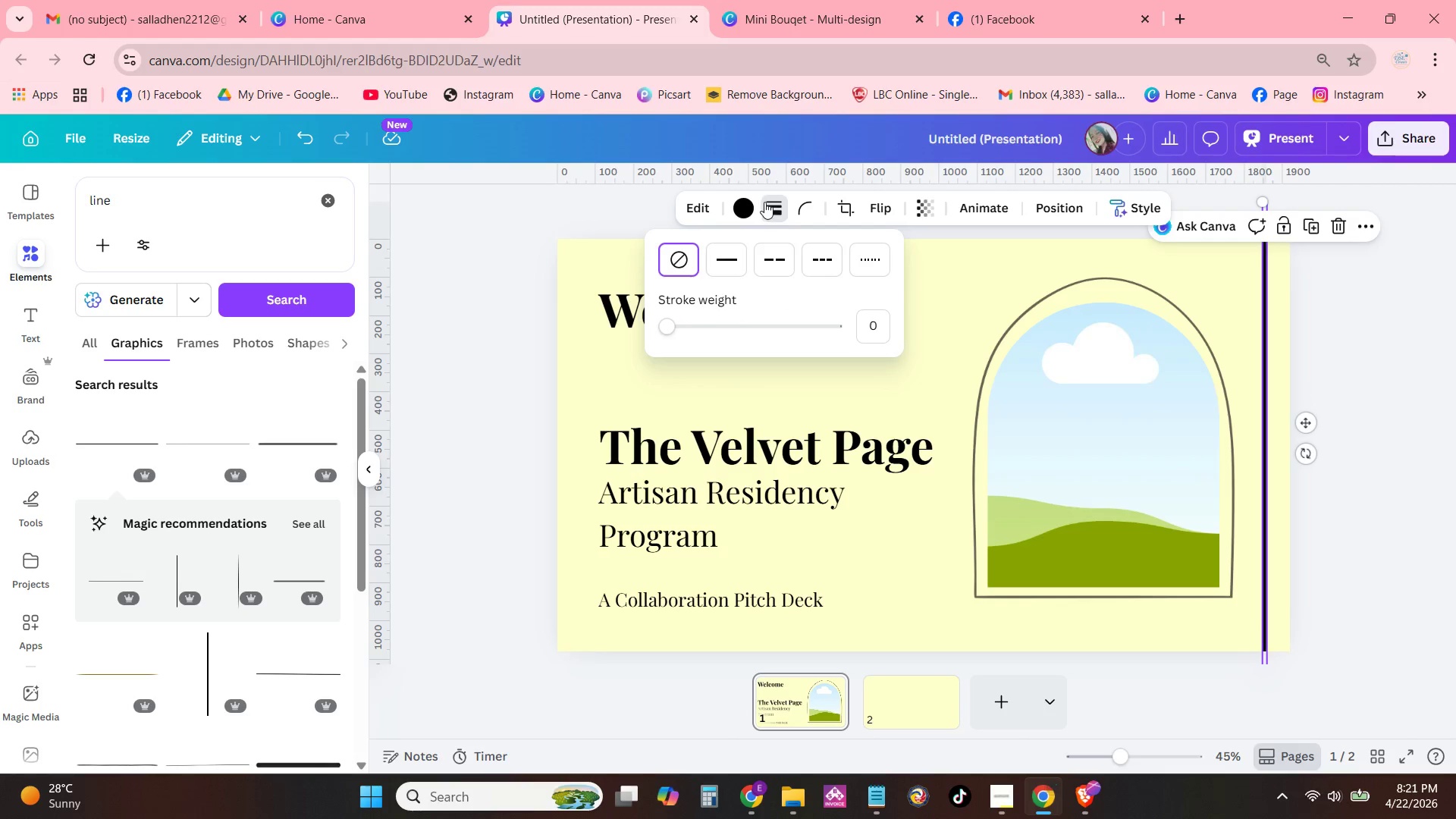 
left_click([770, 200])
 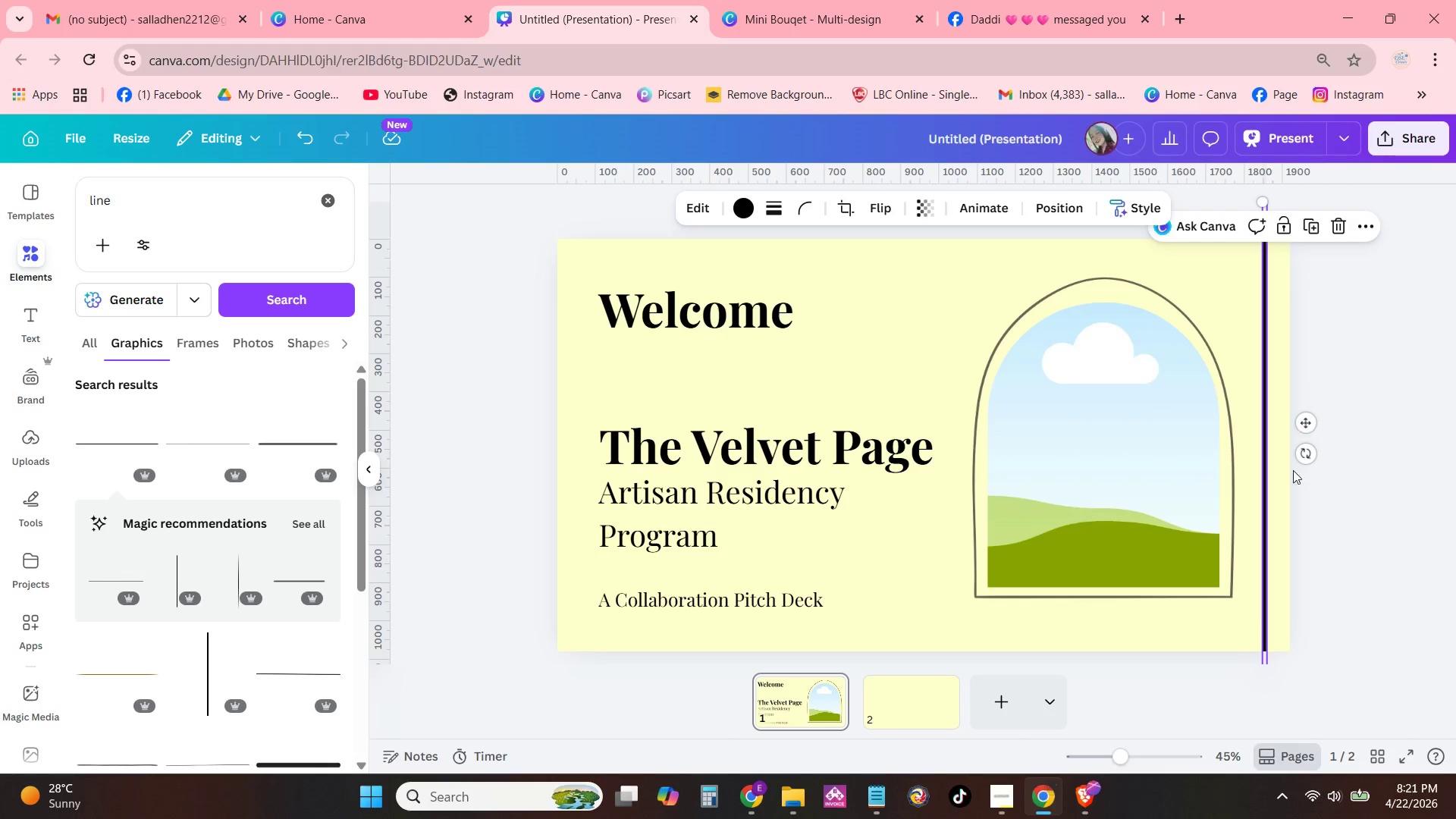 
left_click([1321, 561])
 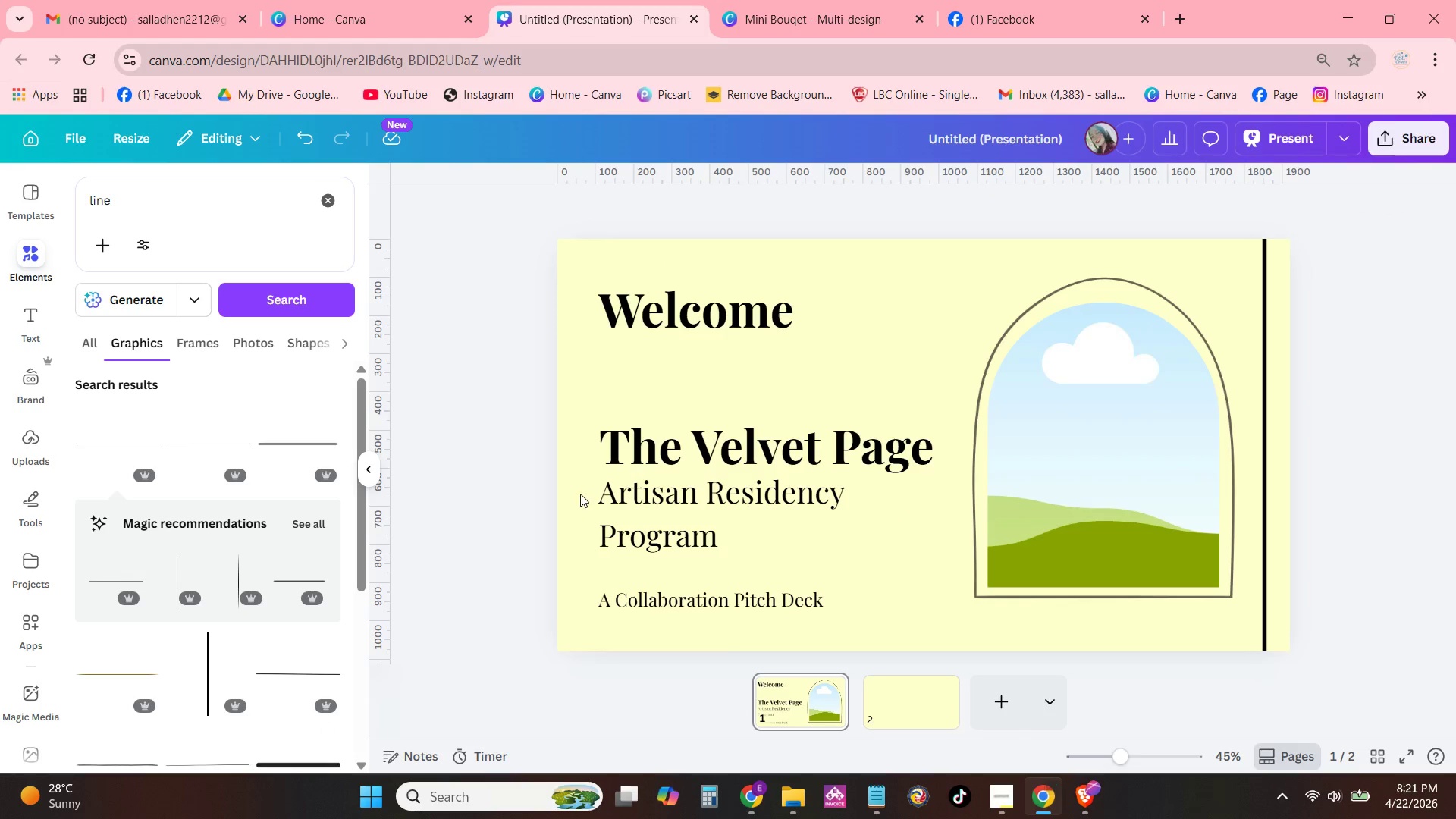 
wait(5.69)
 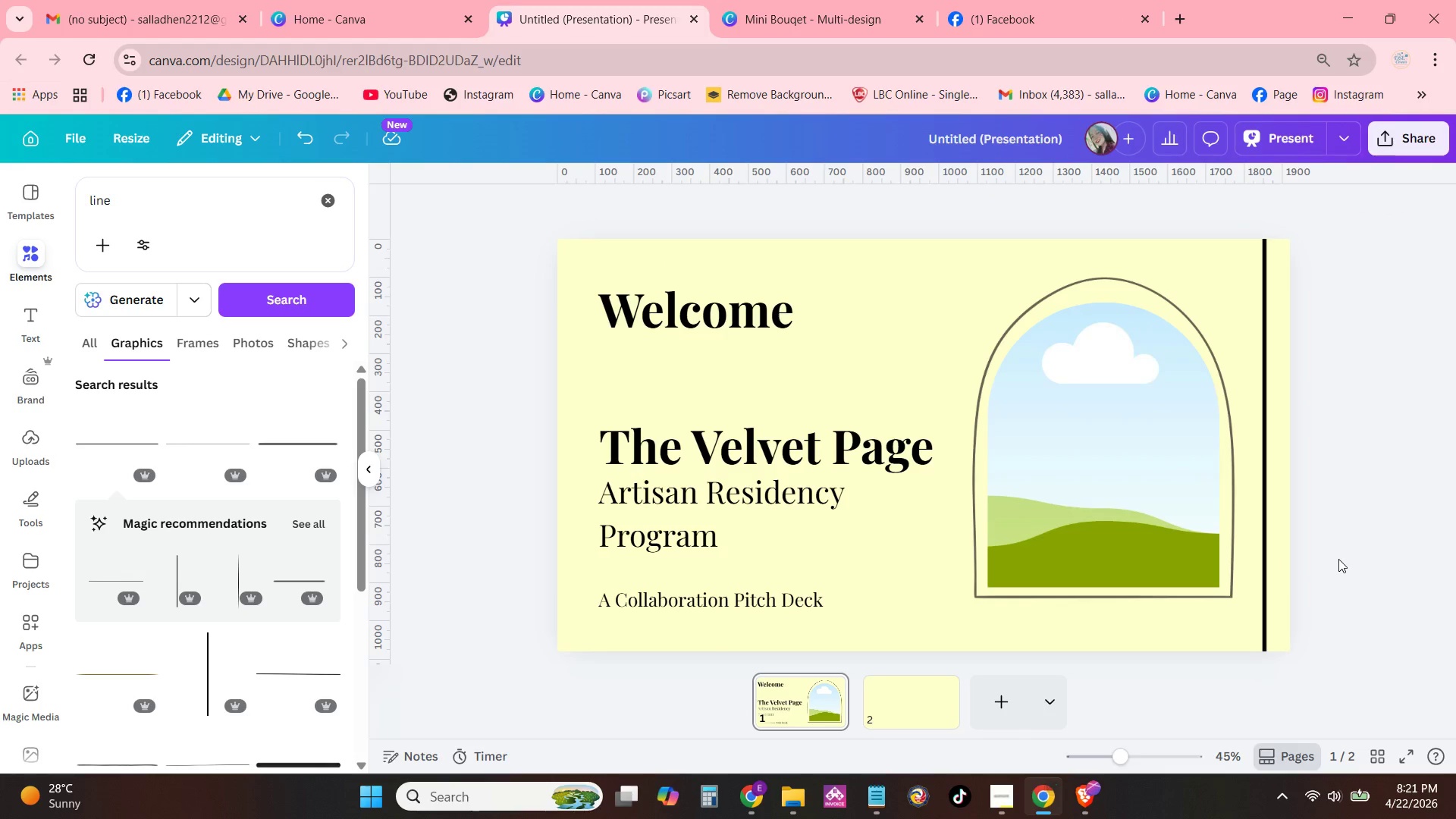 
left_click([1264, 297])
 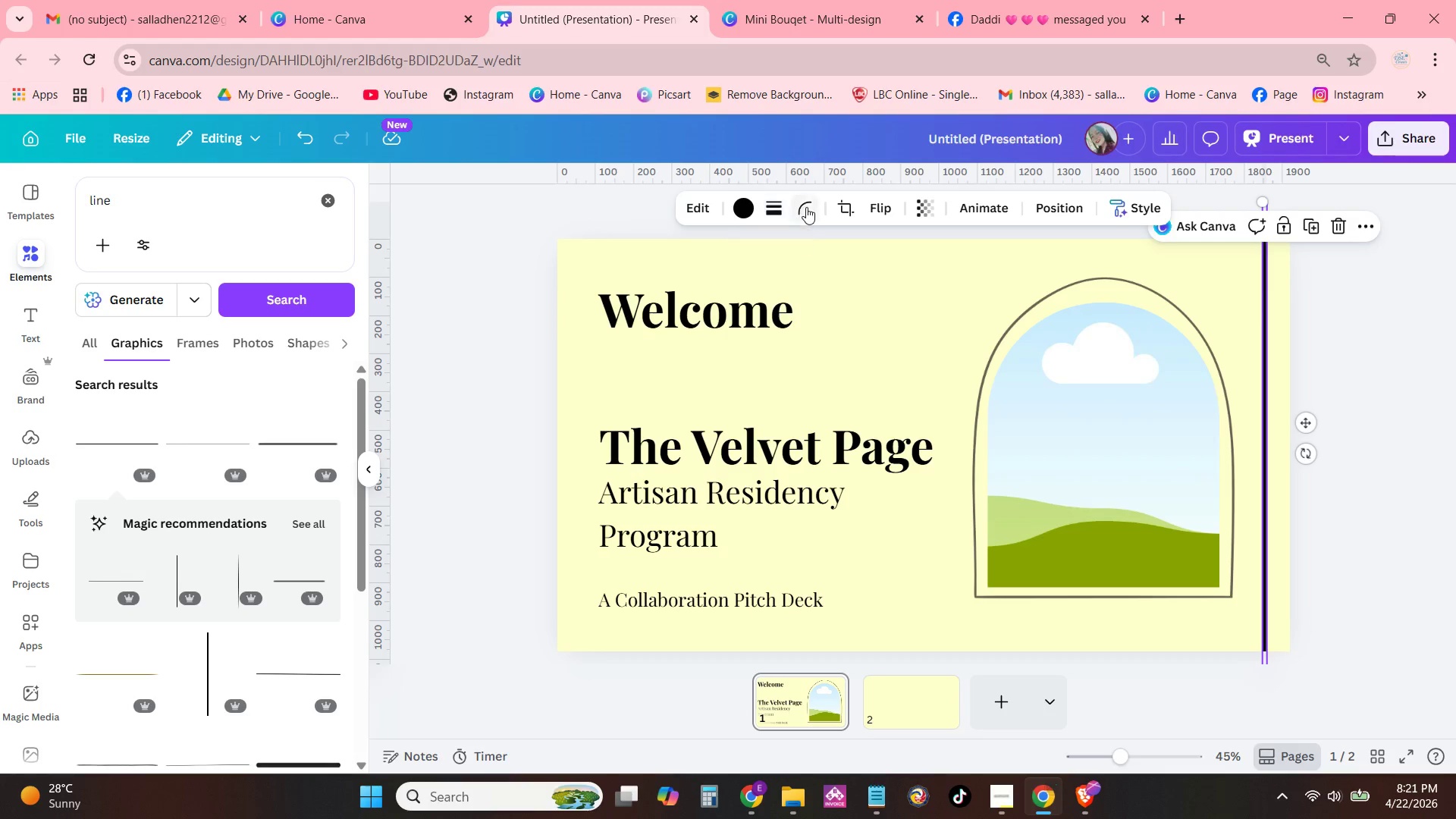 
left_click([772, 204])
 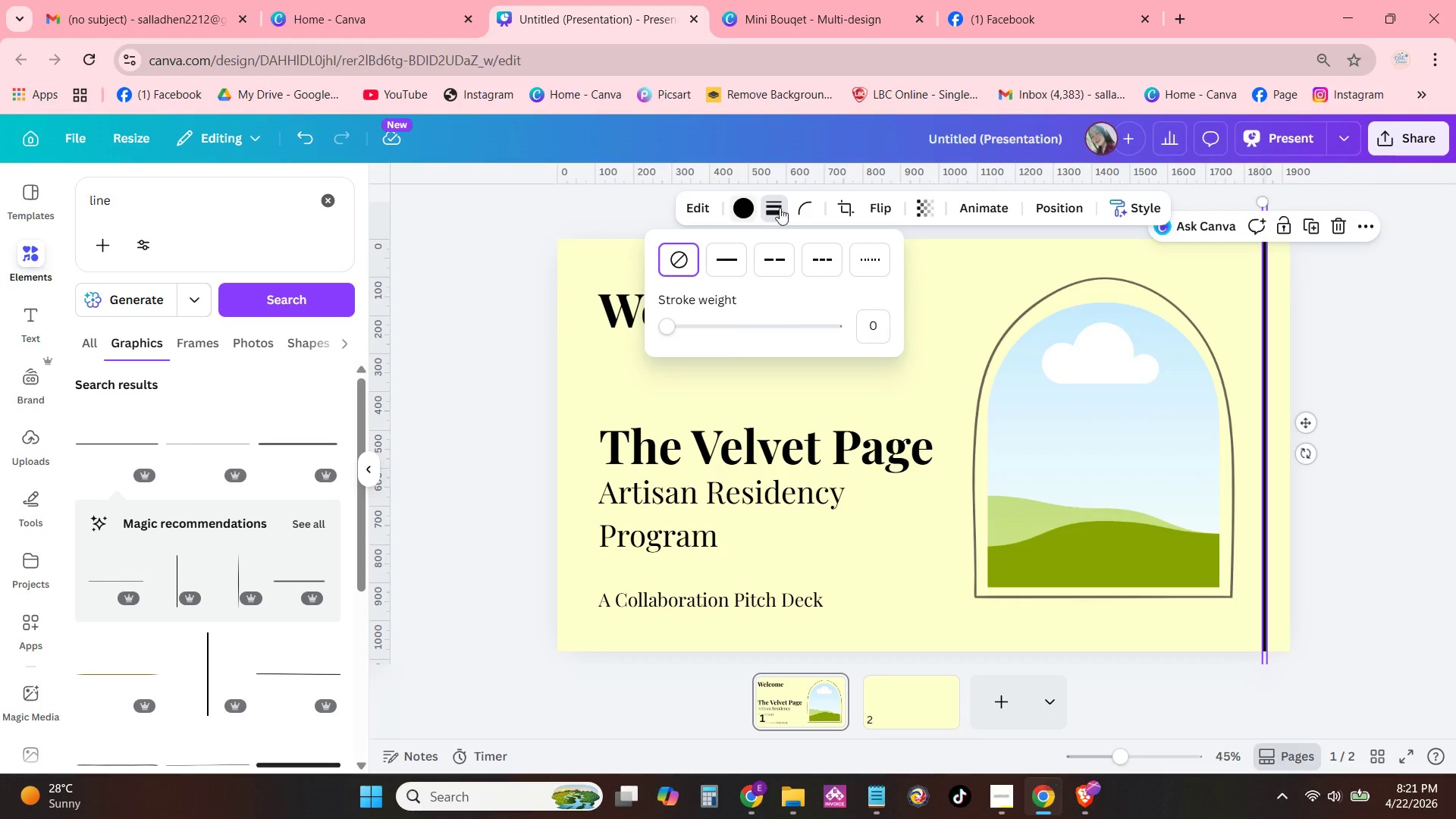 
left_click([938, 206])
 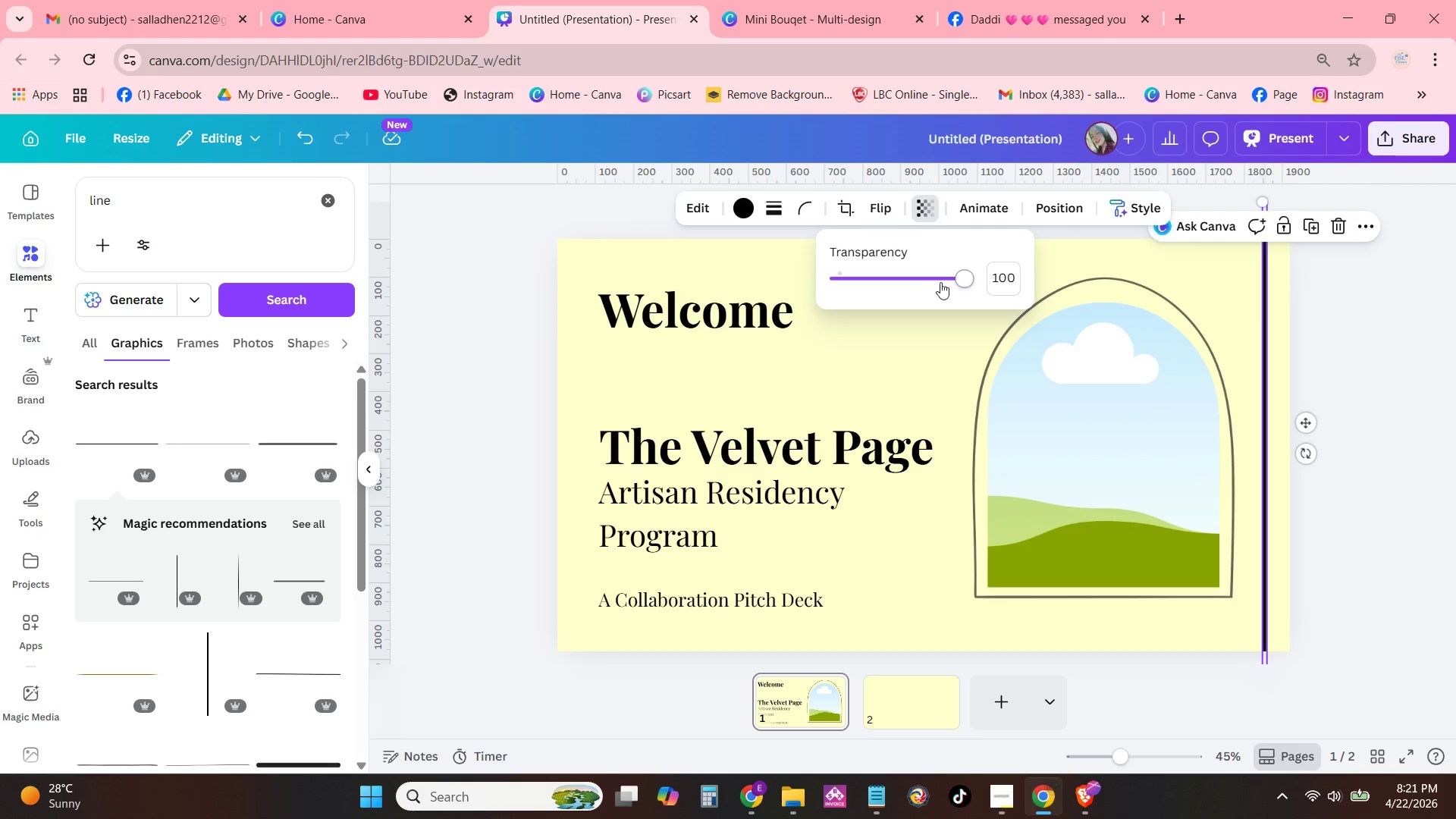 
left_click_drag(start_coordinate=[955, 282], to_coordinate=[984, 277])
 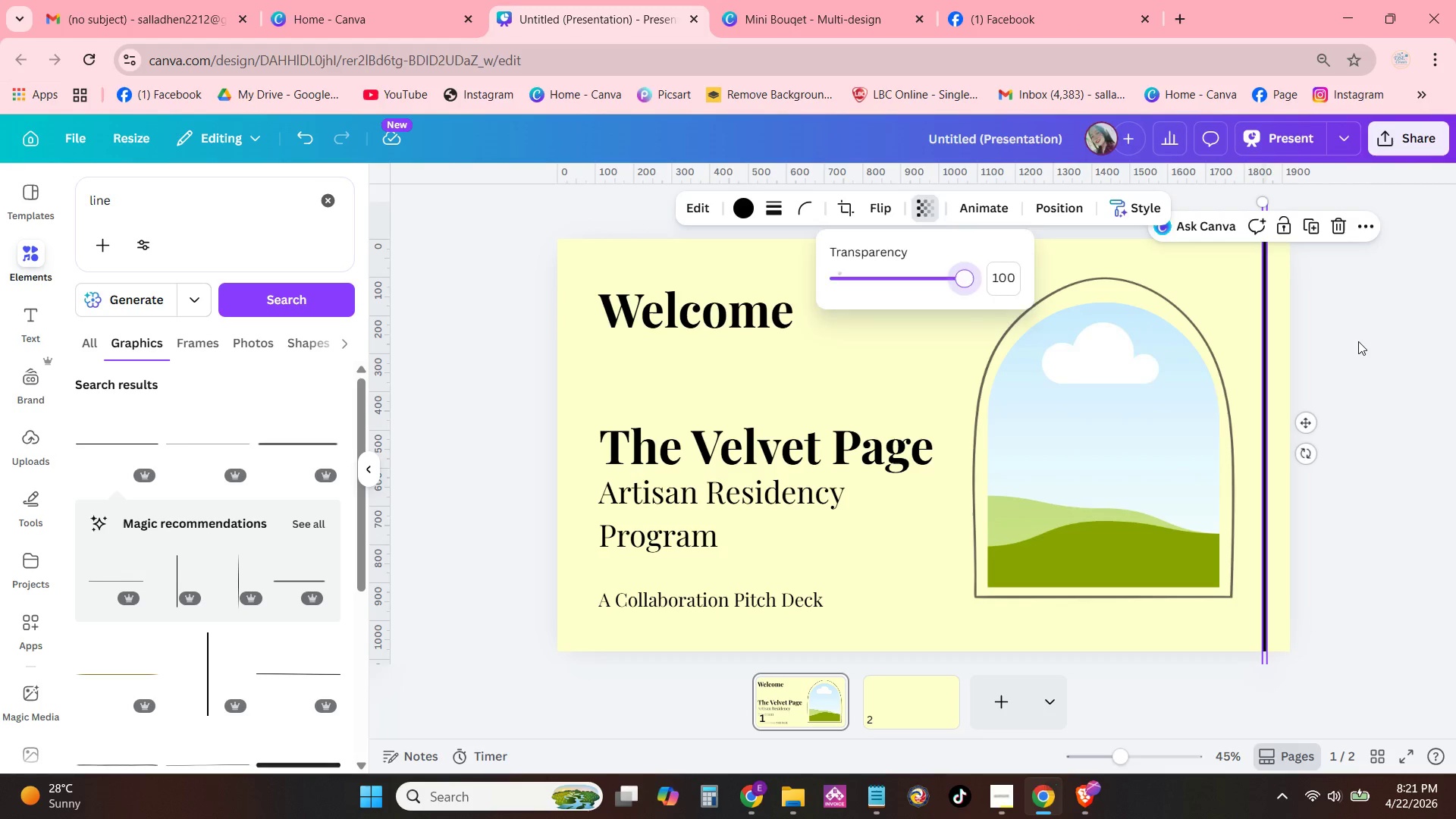 
left_click([1358, 341])
 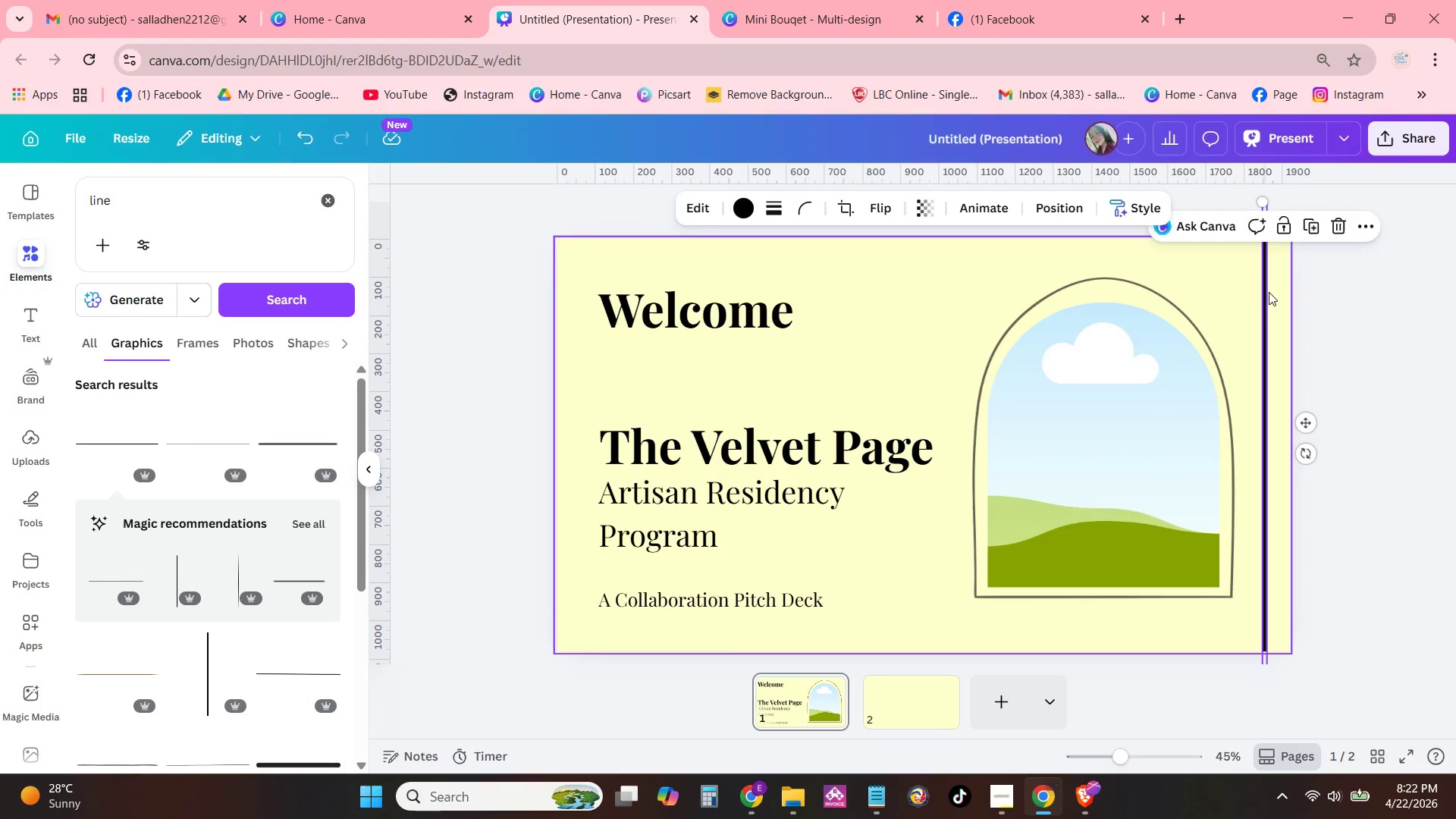 
left_click([698, 206])
 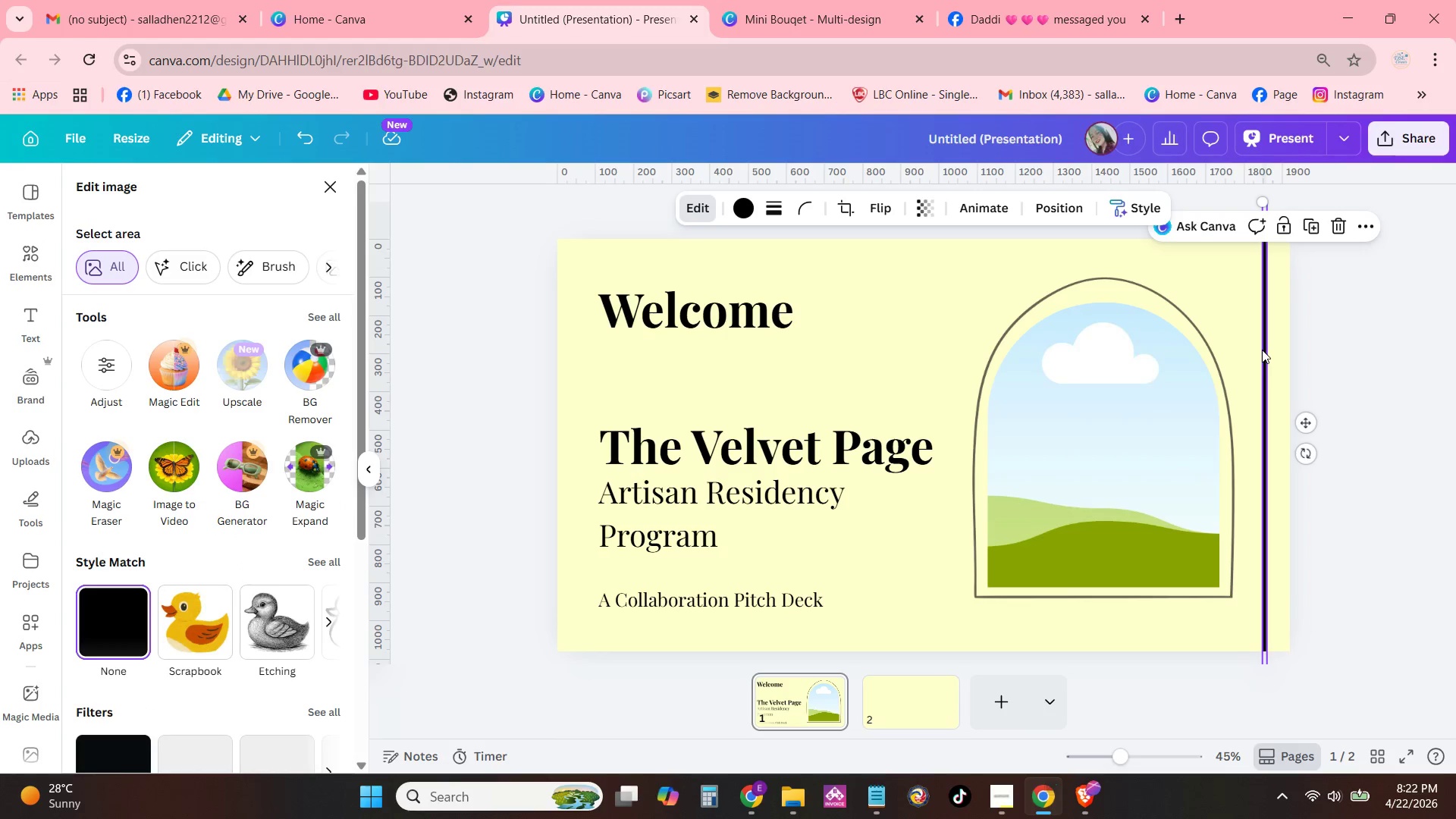 
double_click([1262, 350])
 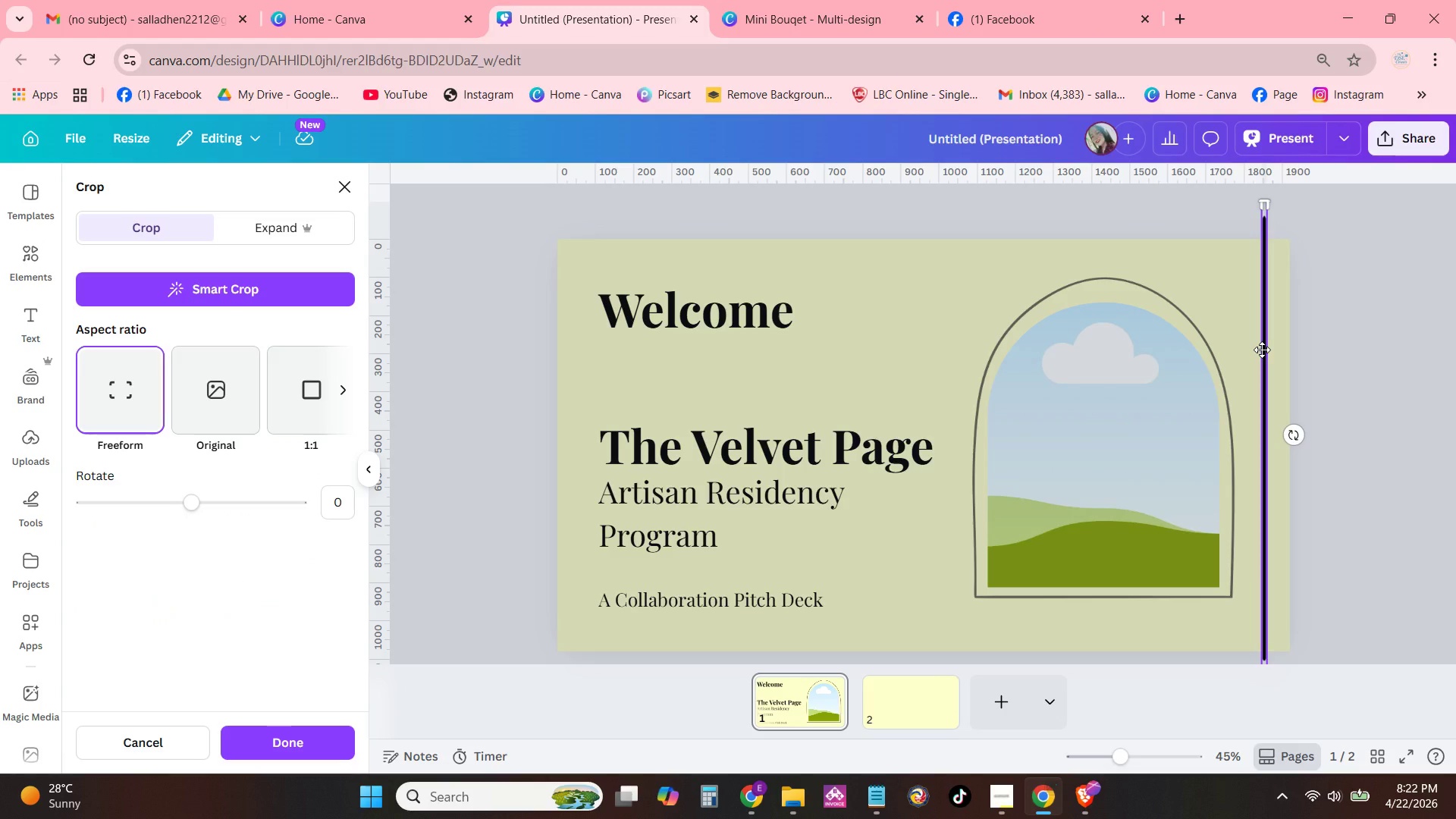 
left_click([1262, 350])
 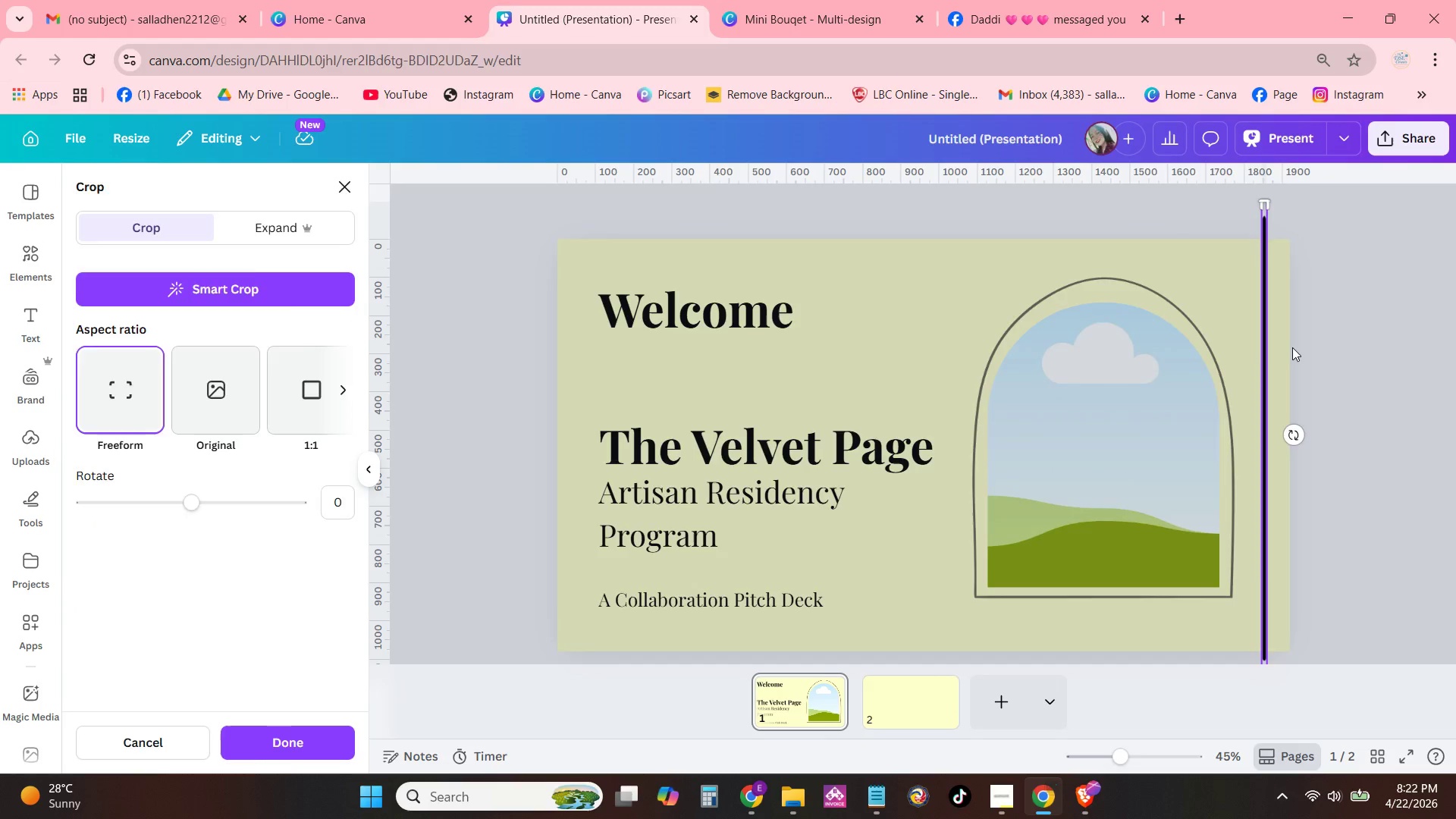 
left_click([1292, 347])
 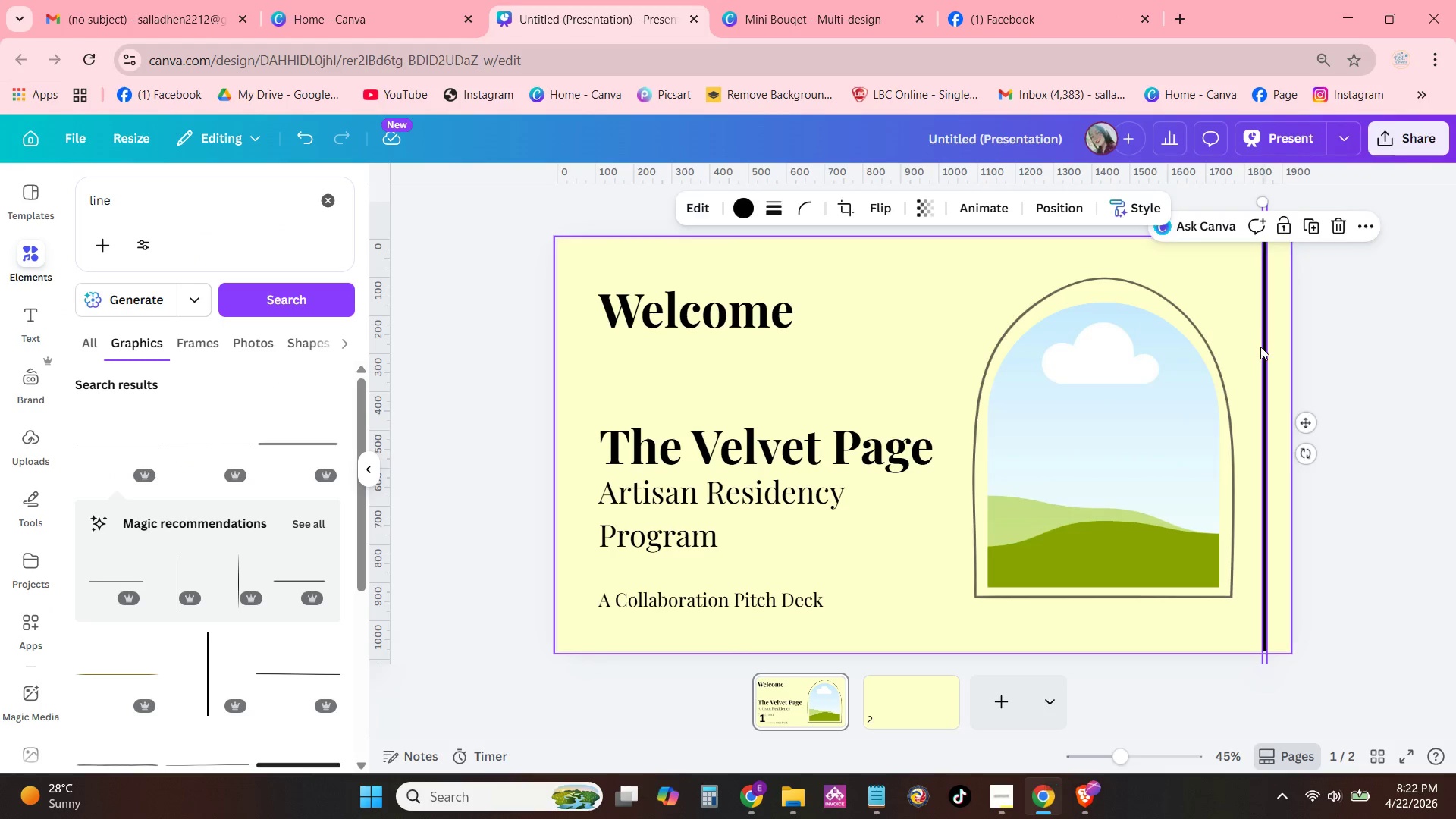 
double_click([1261, 347])
 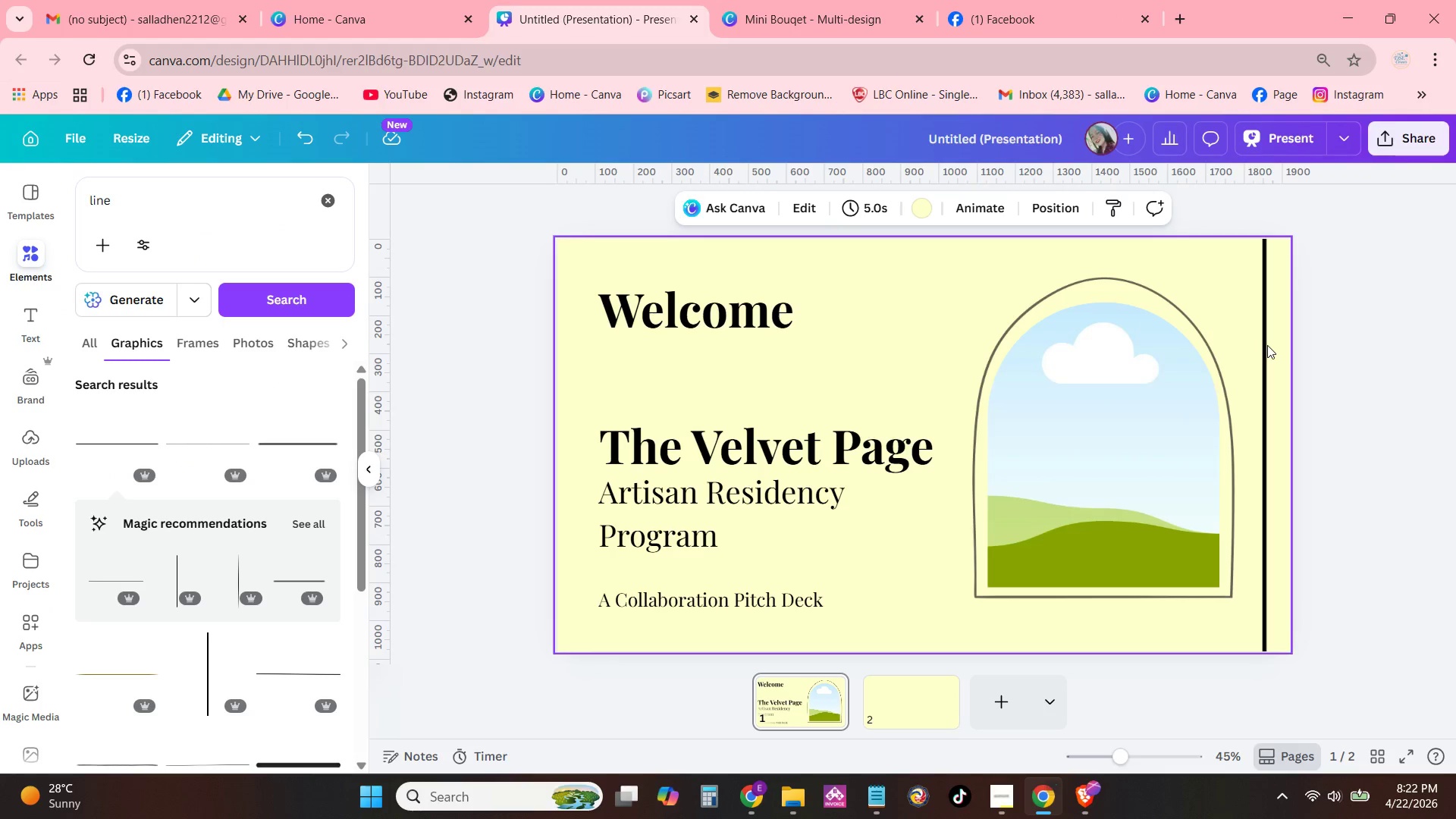 
left_click([1267, 345])
 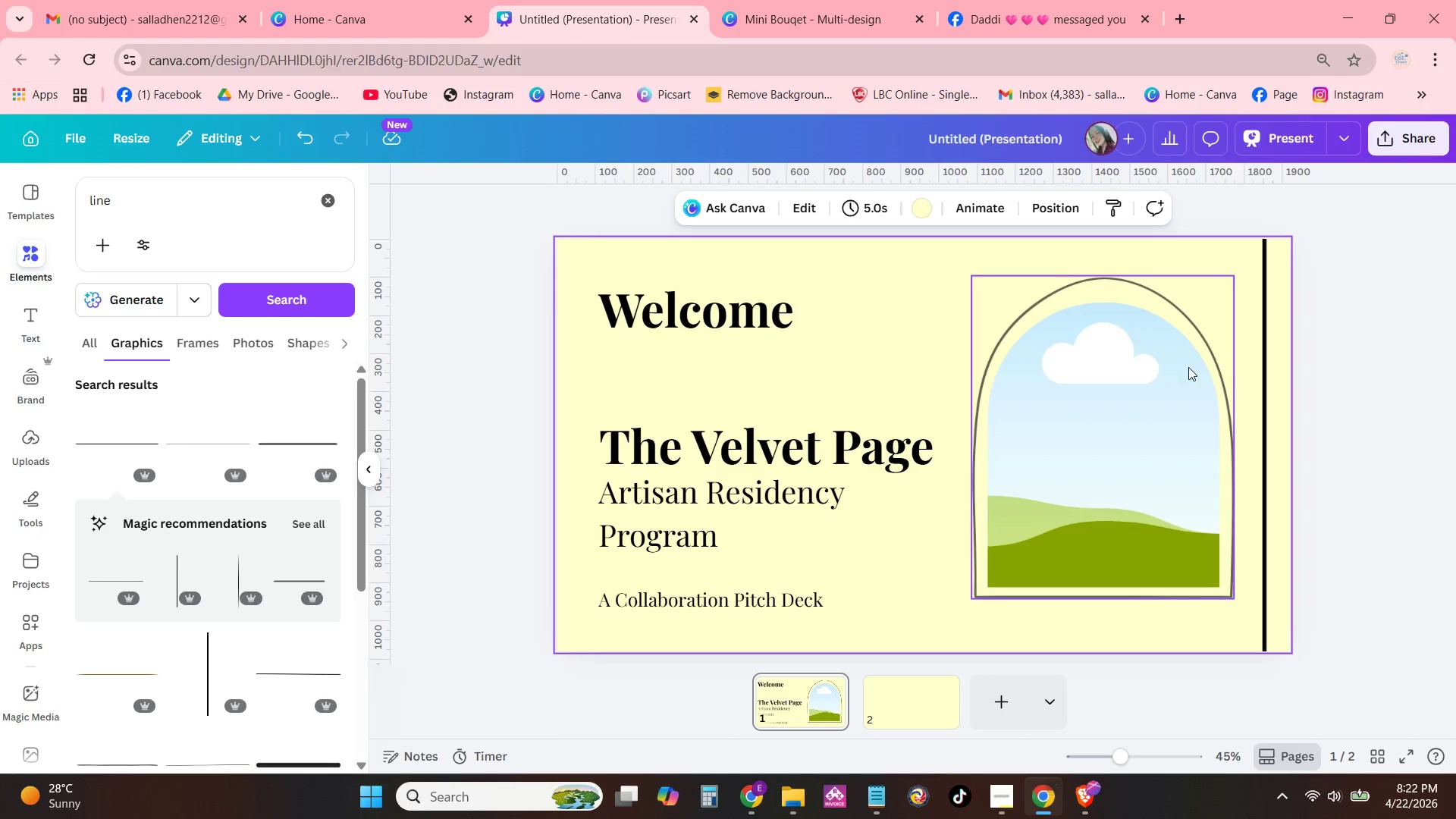 
wait(6.62)
 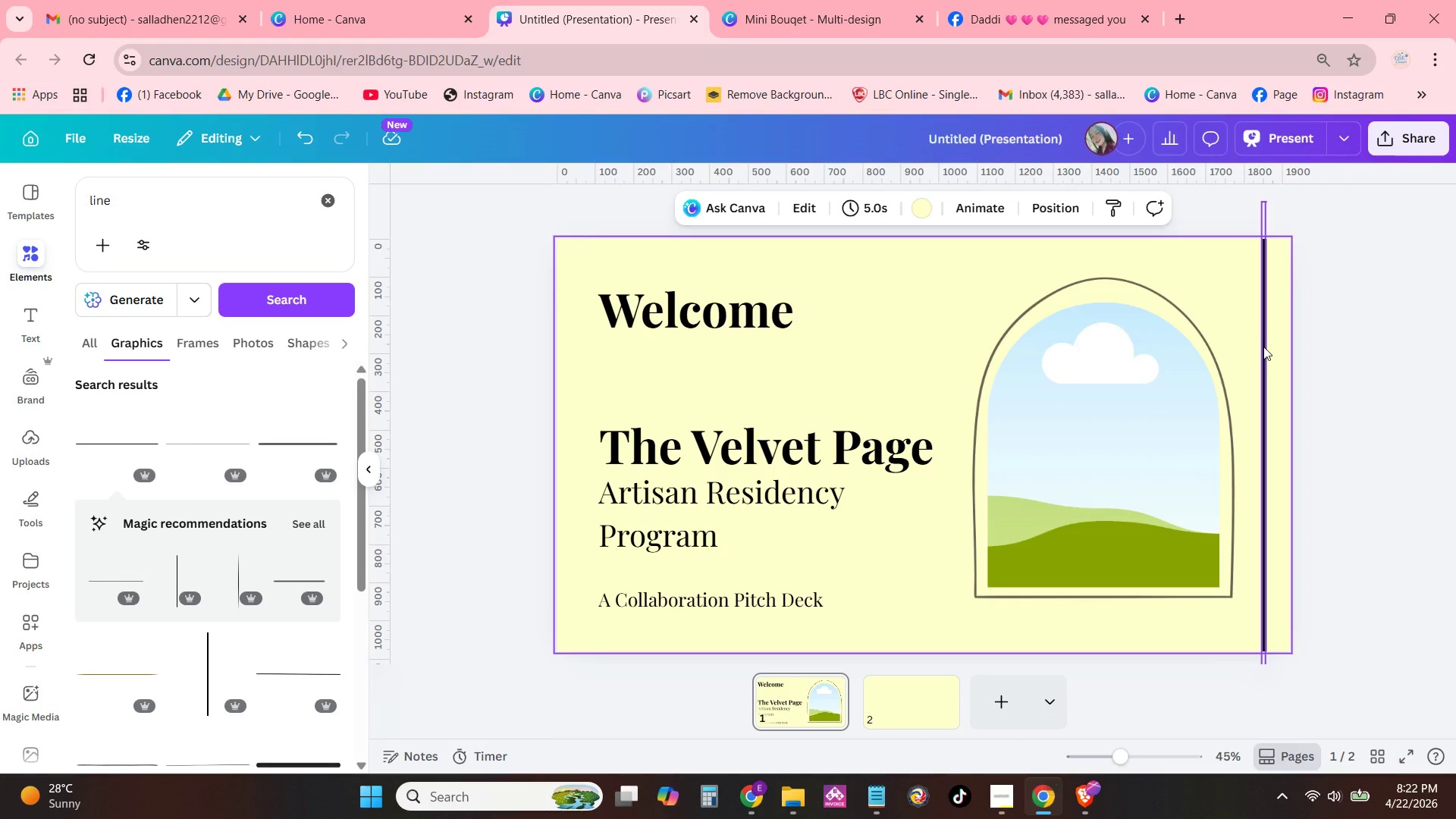 
left_click([127, 433])
 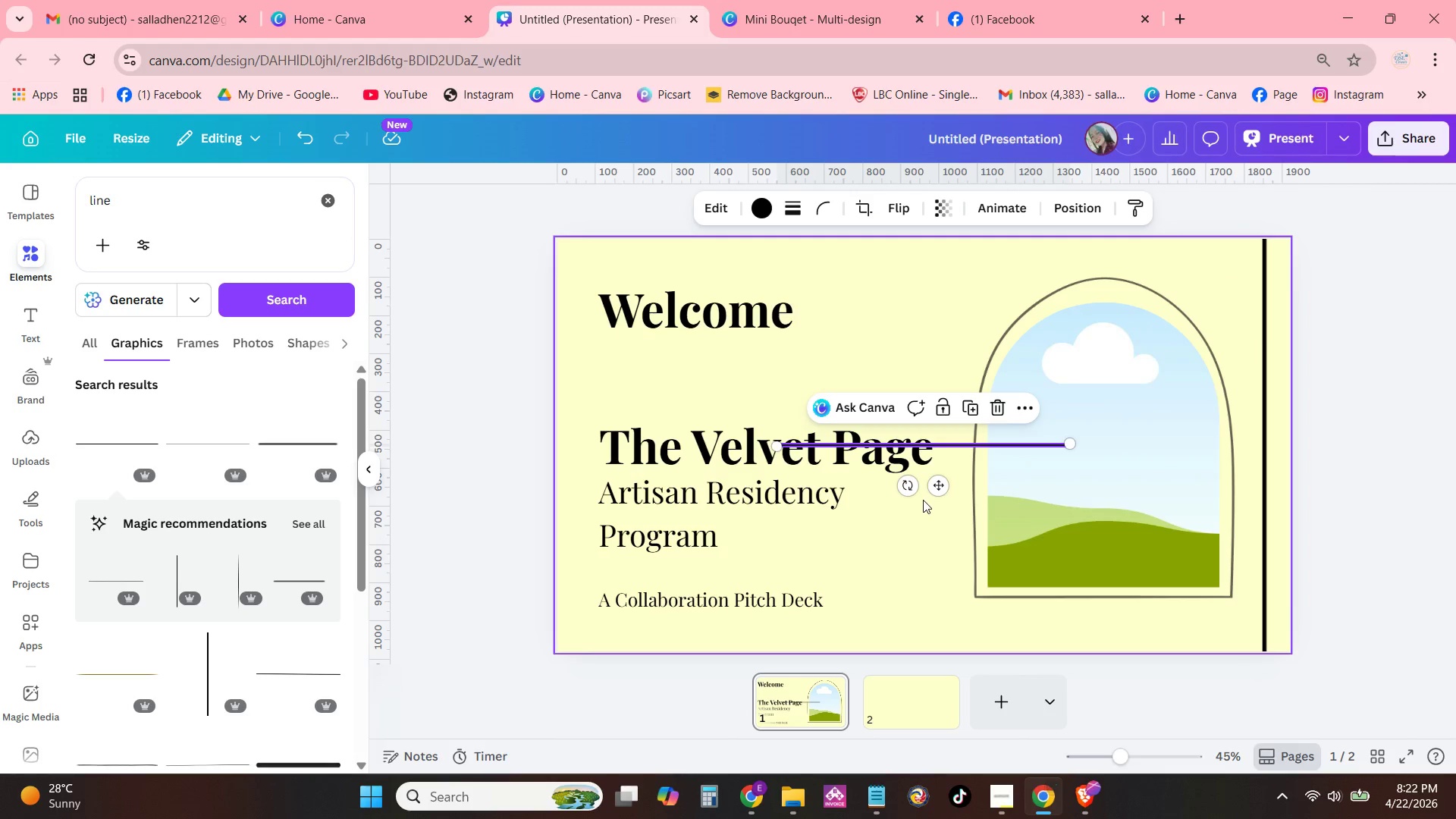 
left_click_drag(start_coordinate=[940, 489], to_coordinate=[1139, 661])
 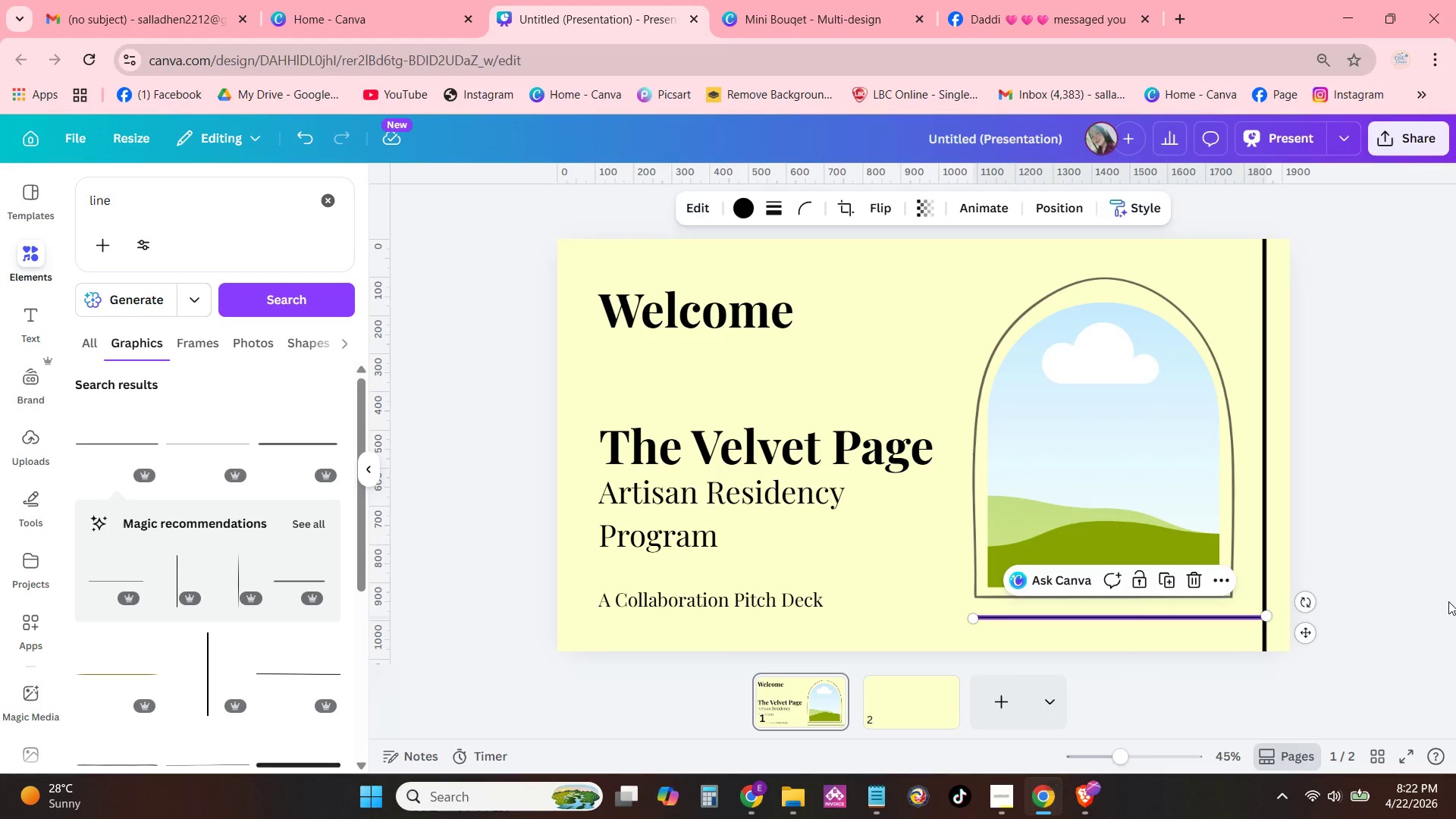 
left_click([1448, 601])
 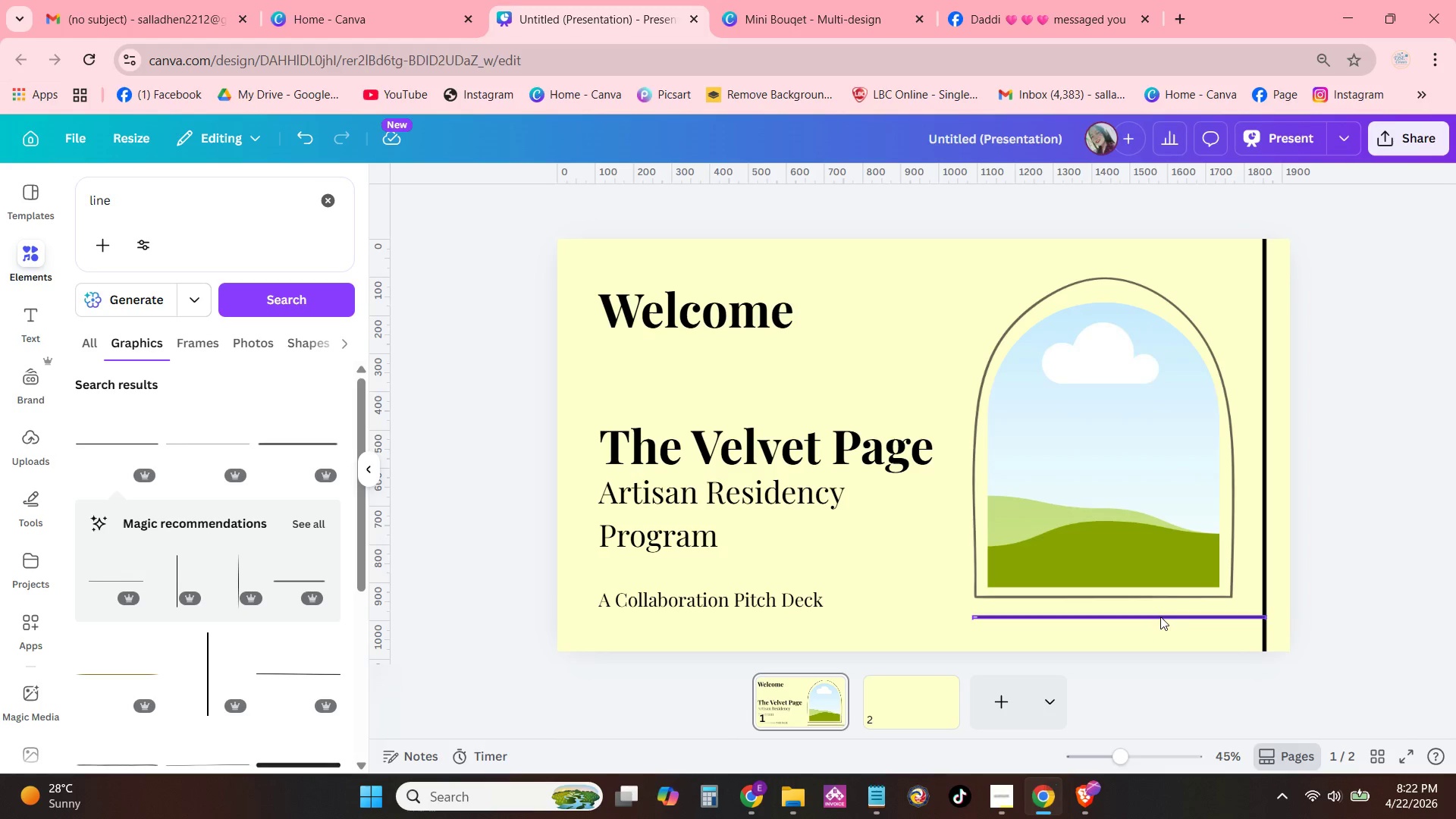 
wait(5.28)
 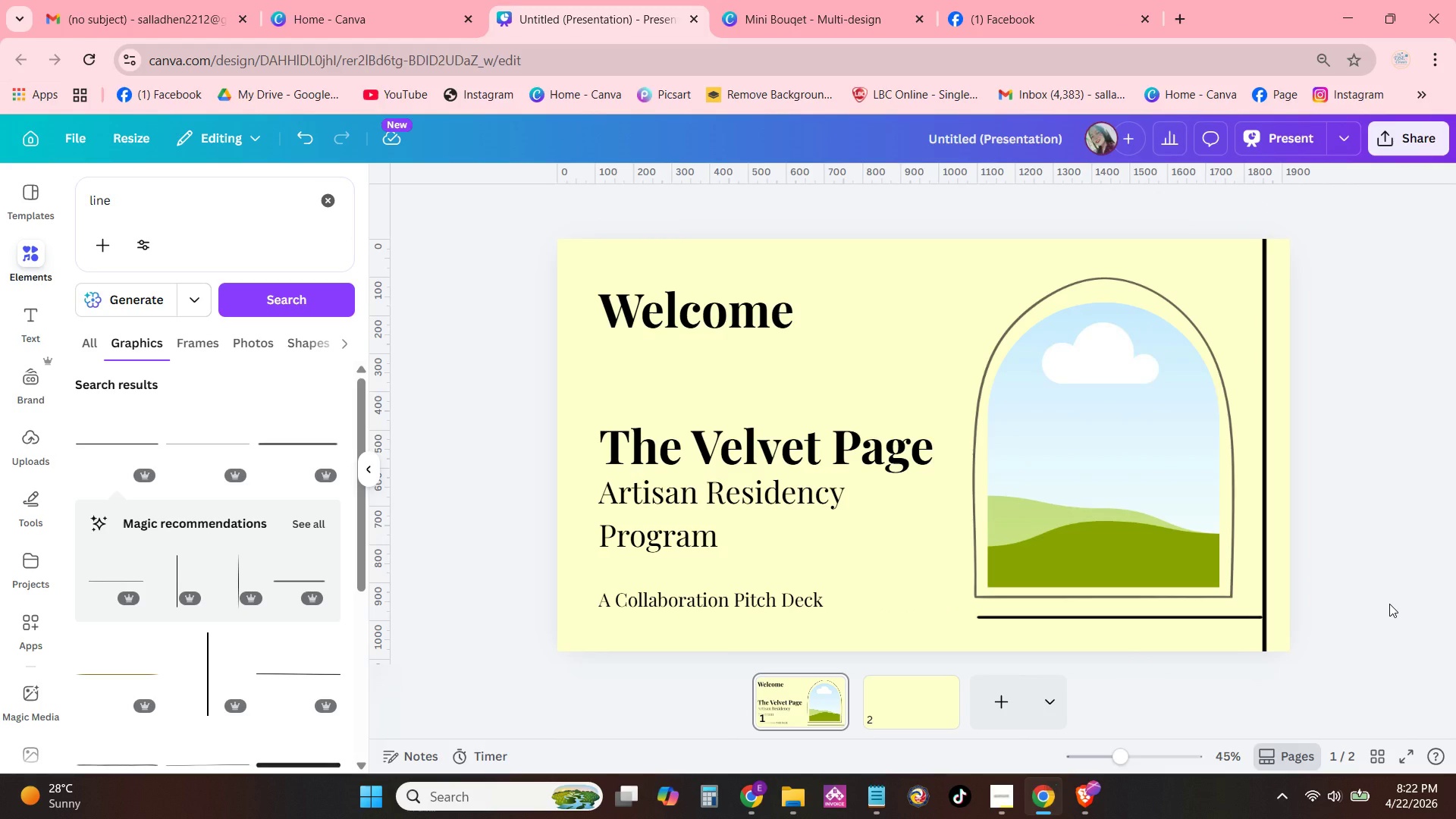 
double_click([172, 215])
 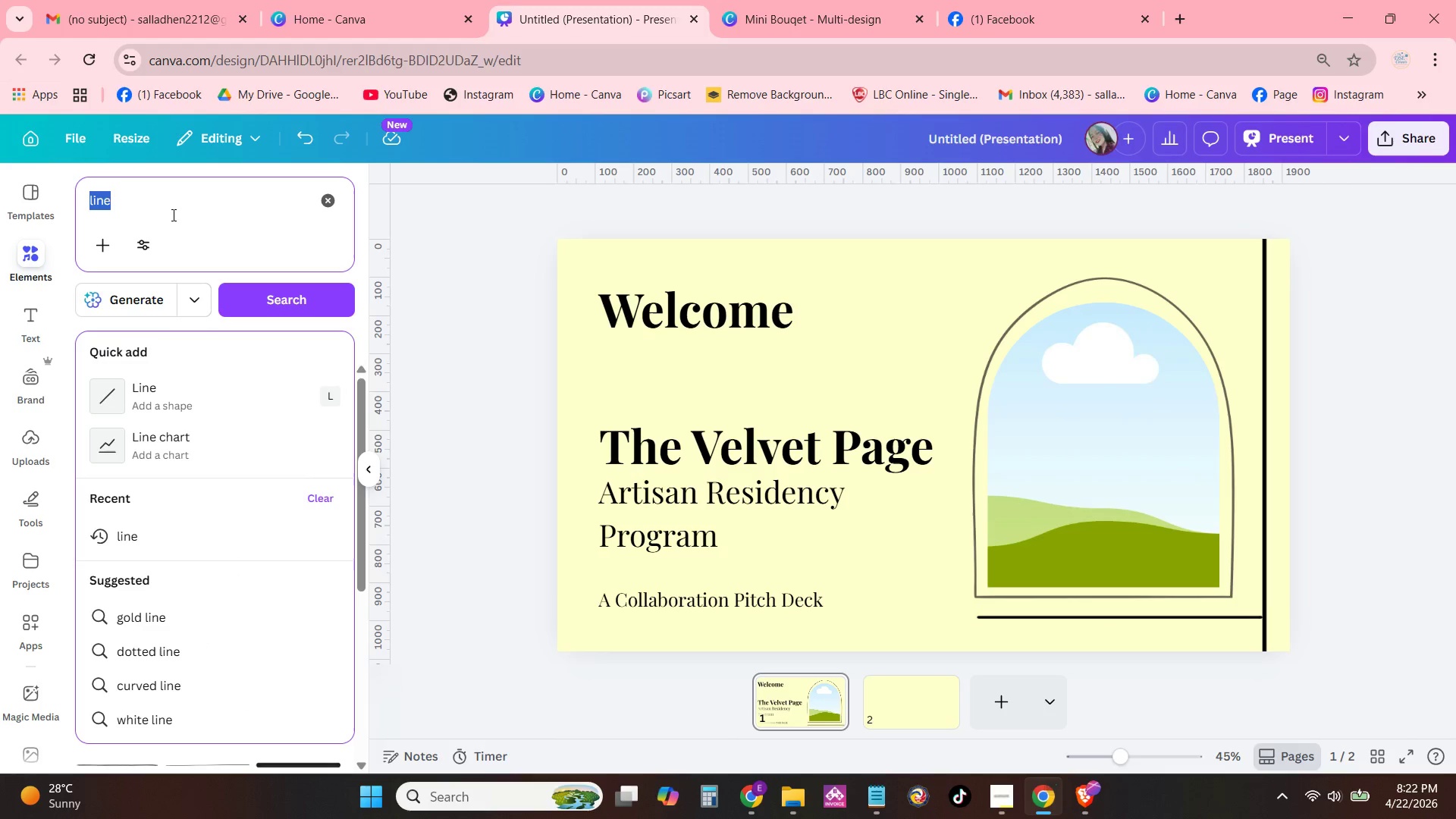 
triple_click([172, 215])
 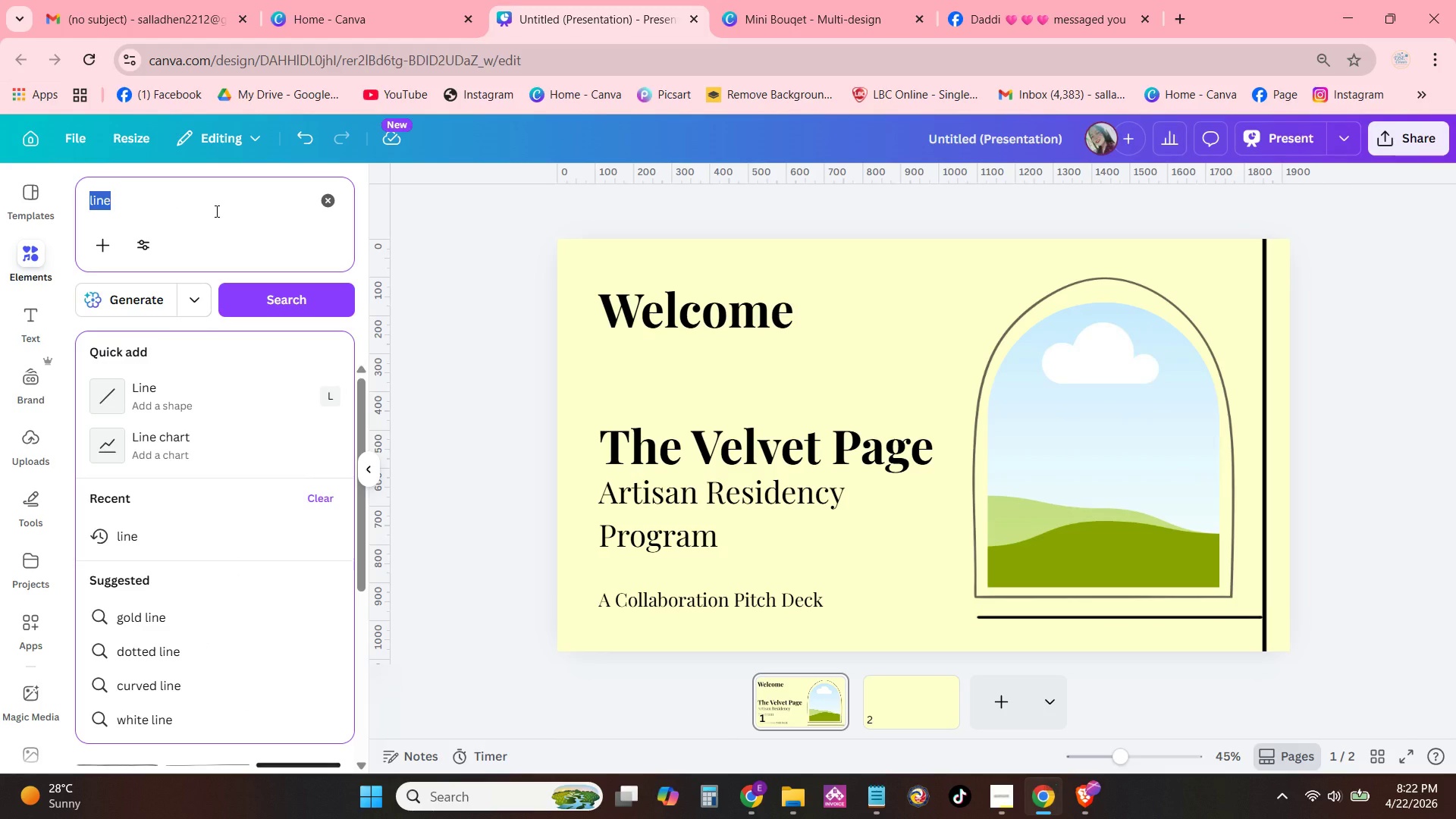 
type(leaf stem line art)
 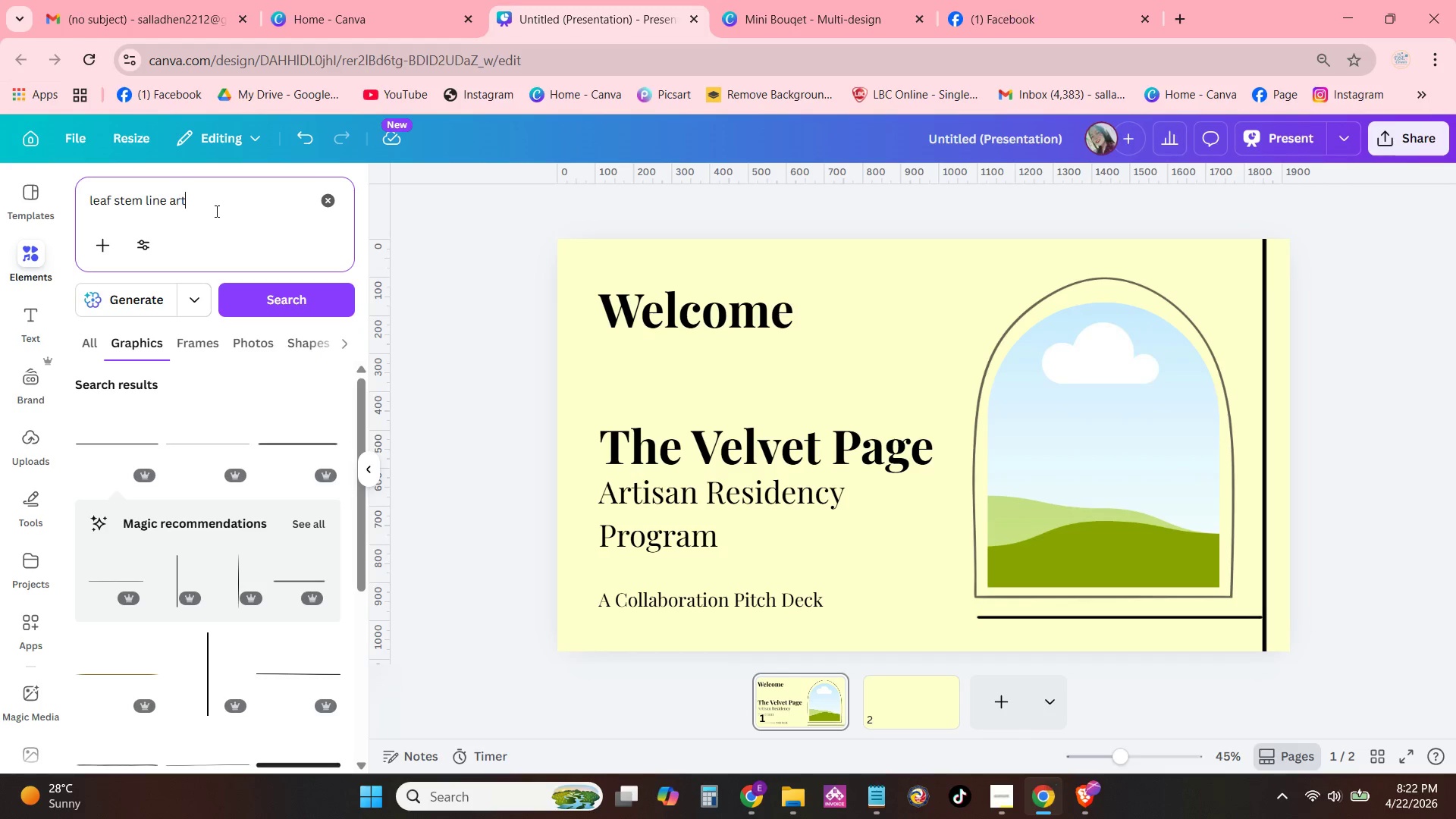 
key(Enter)
 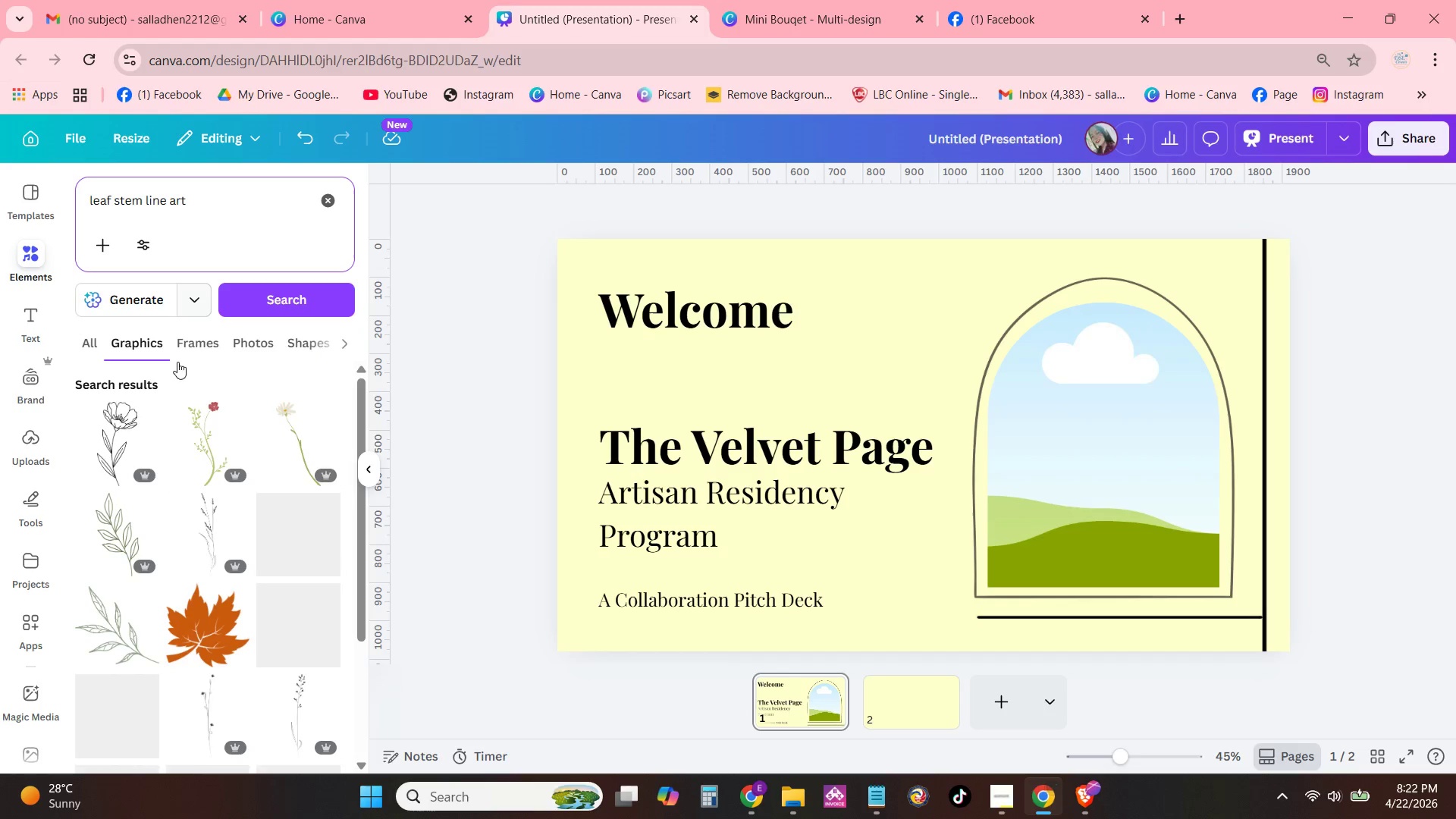 
left_click([111, 529])
 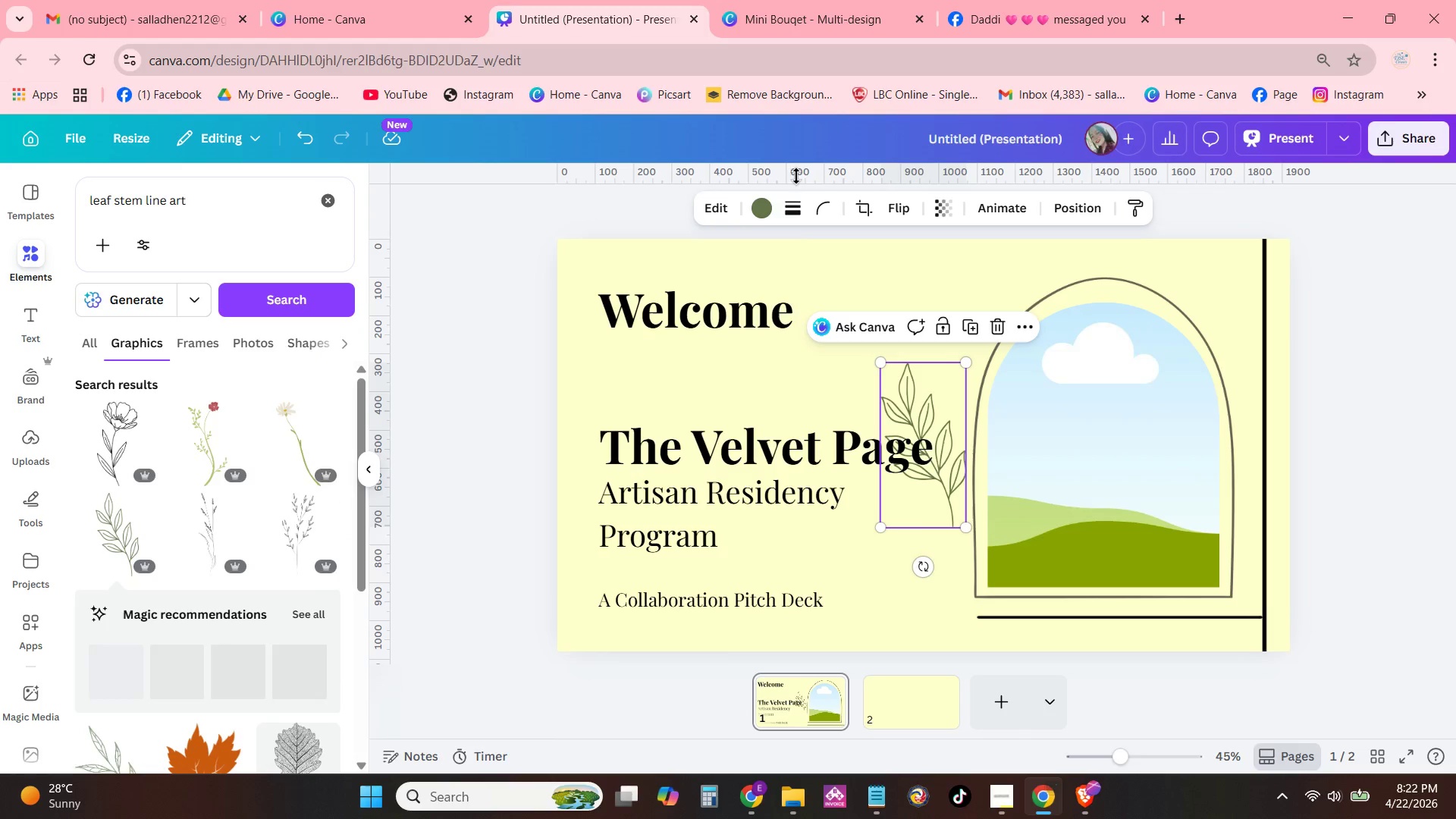 
left_click([766, 211])
 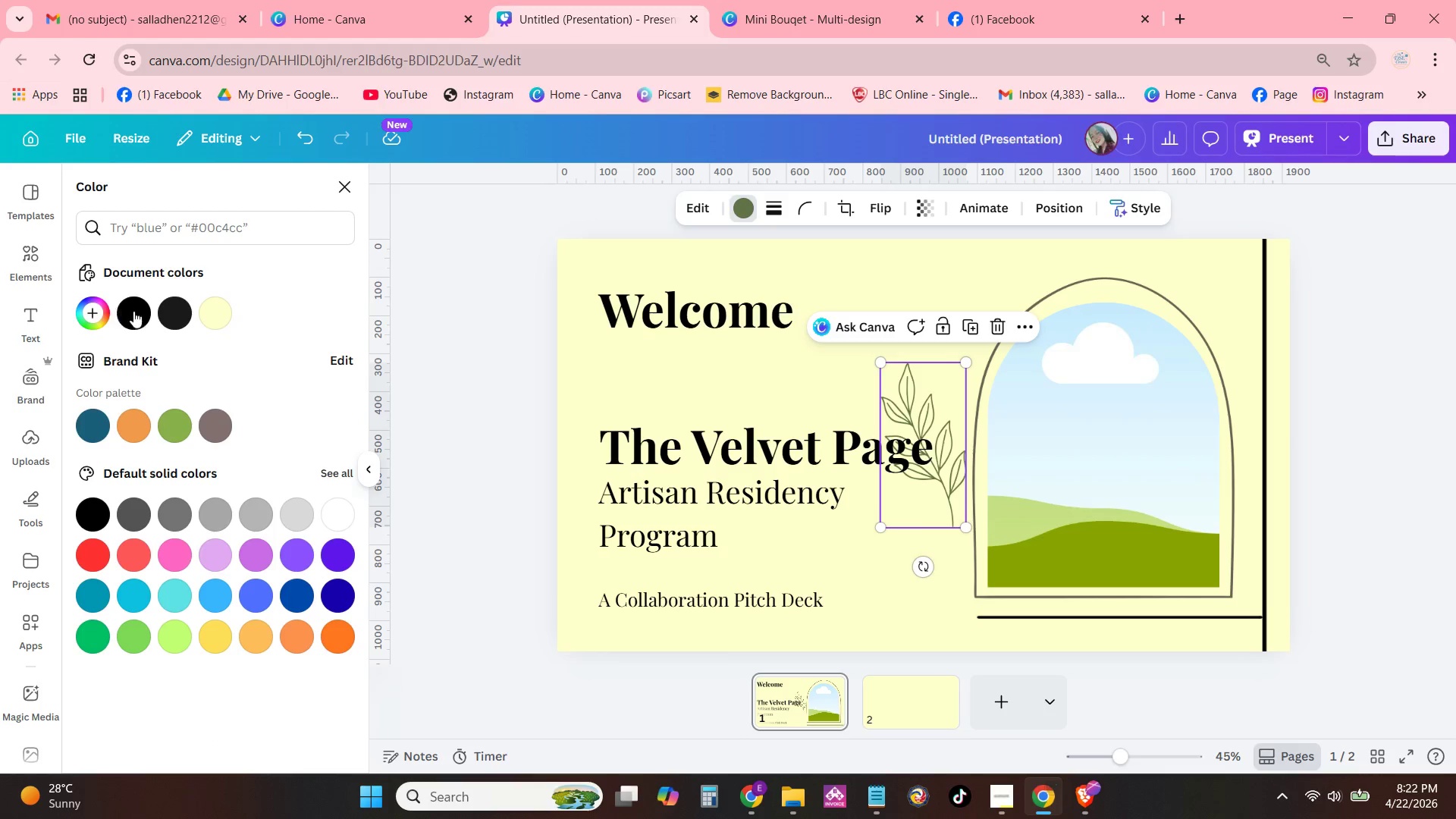 
left_click([147, 311])
 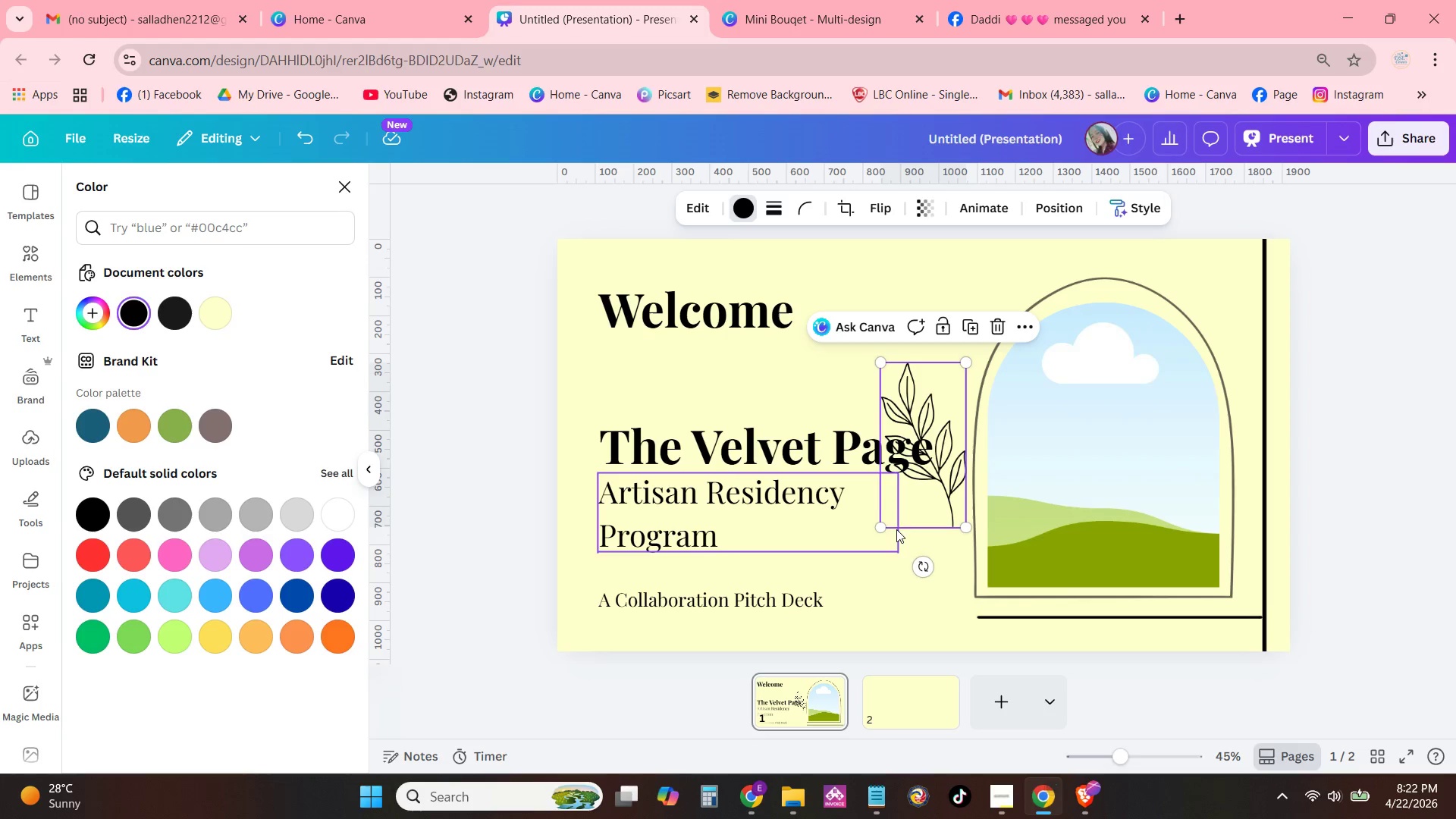 
left_click_drag(start_coordinate=[880, 528], to_coordinate=[977, 485])
 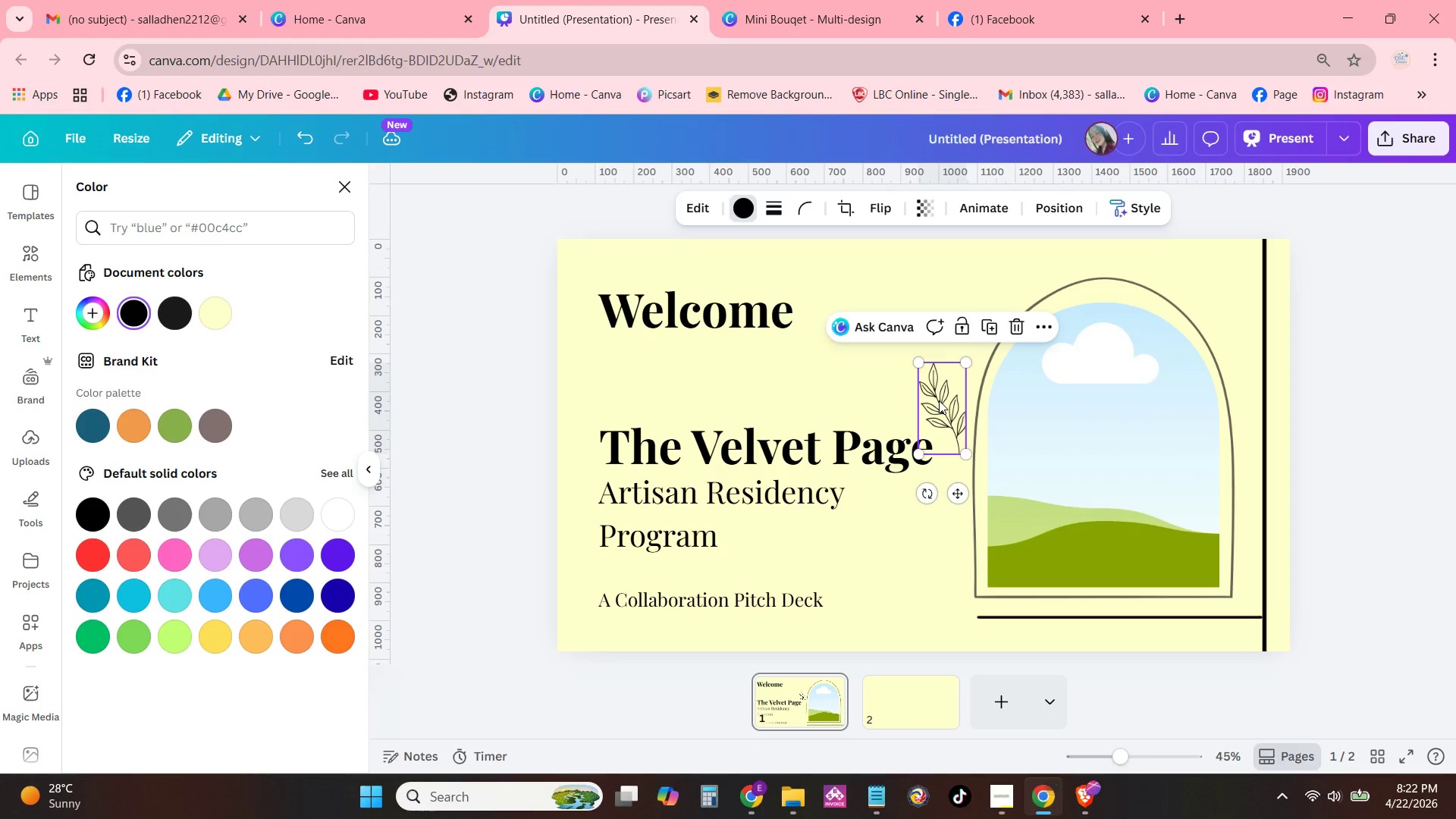 
left_click_drag(start_coordinate=[939, 400], to_coordinate=[932, 563])
 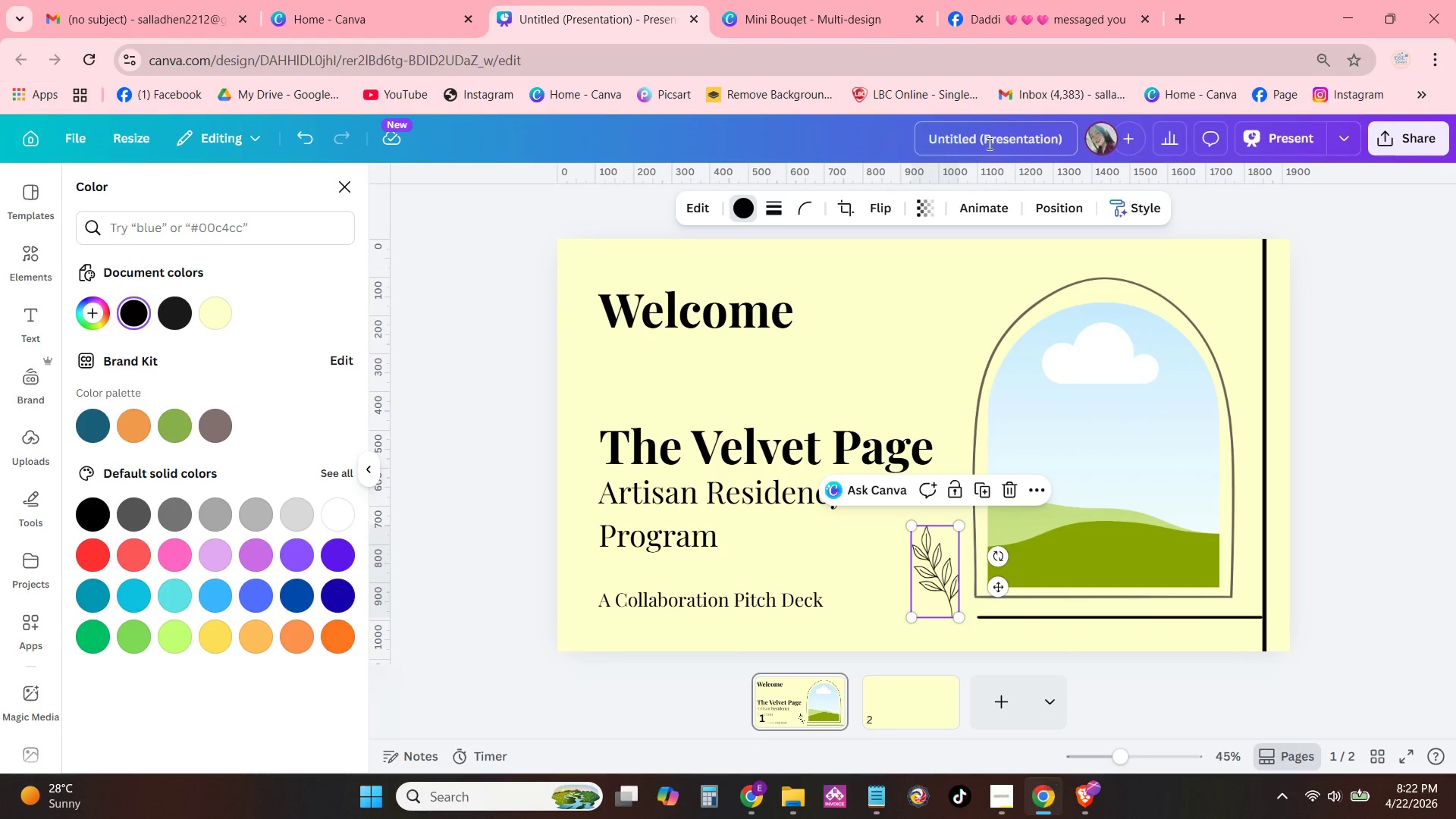 
left_click([874, 217])
 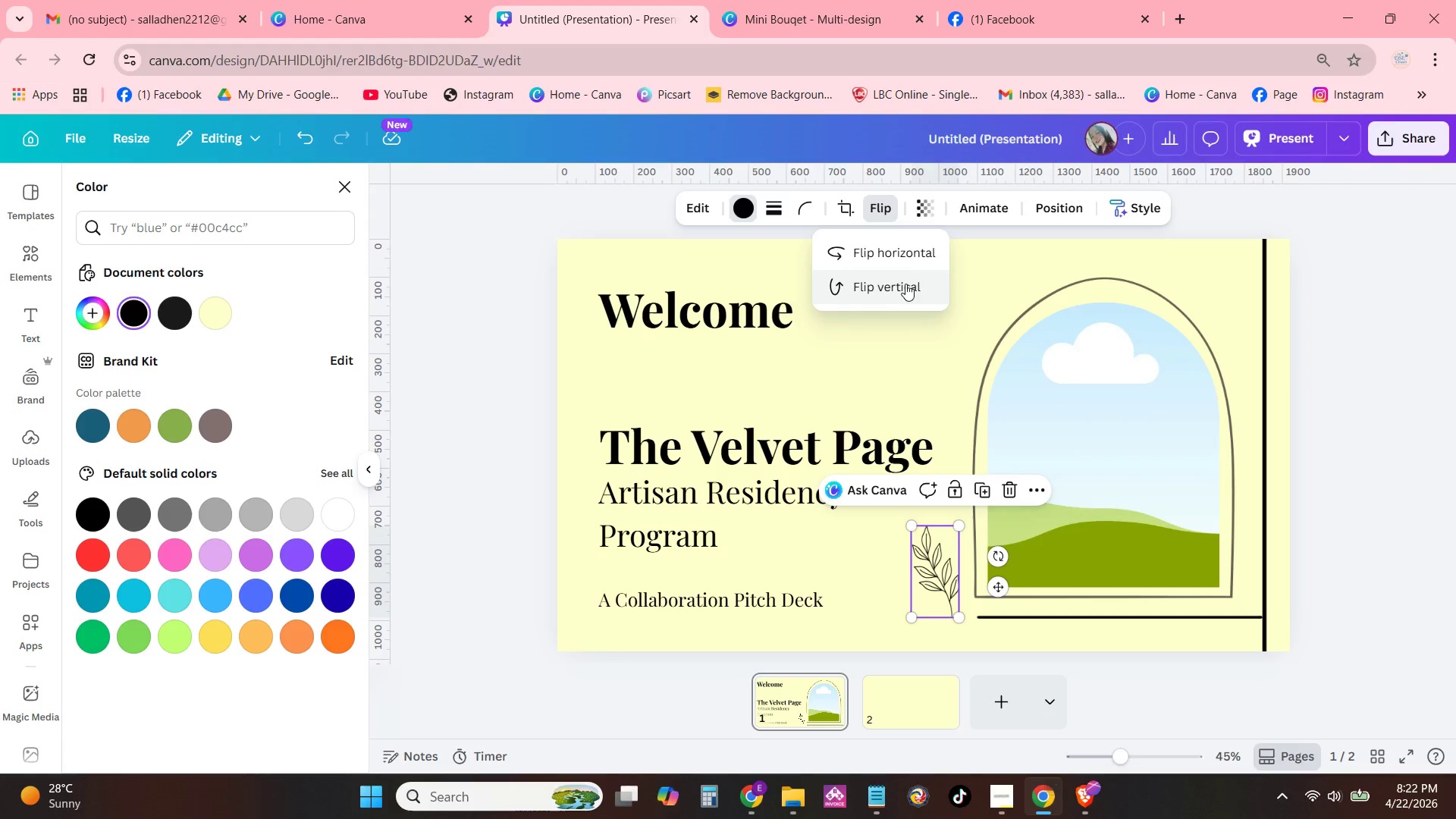 
left_click([926, 249])
 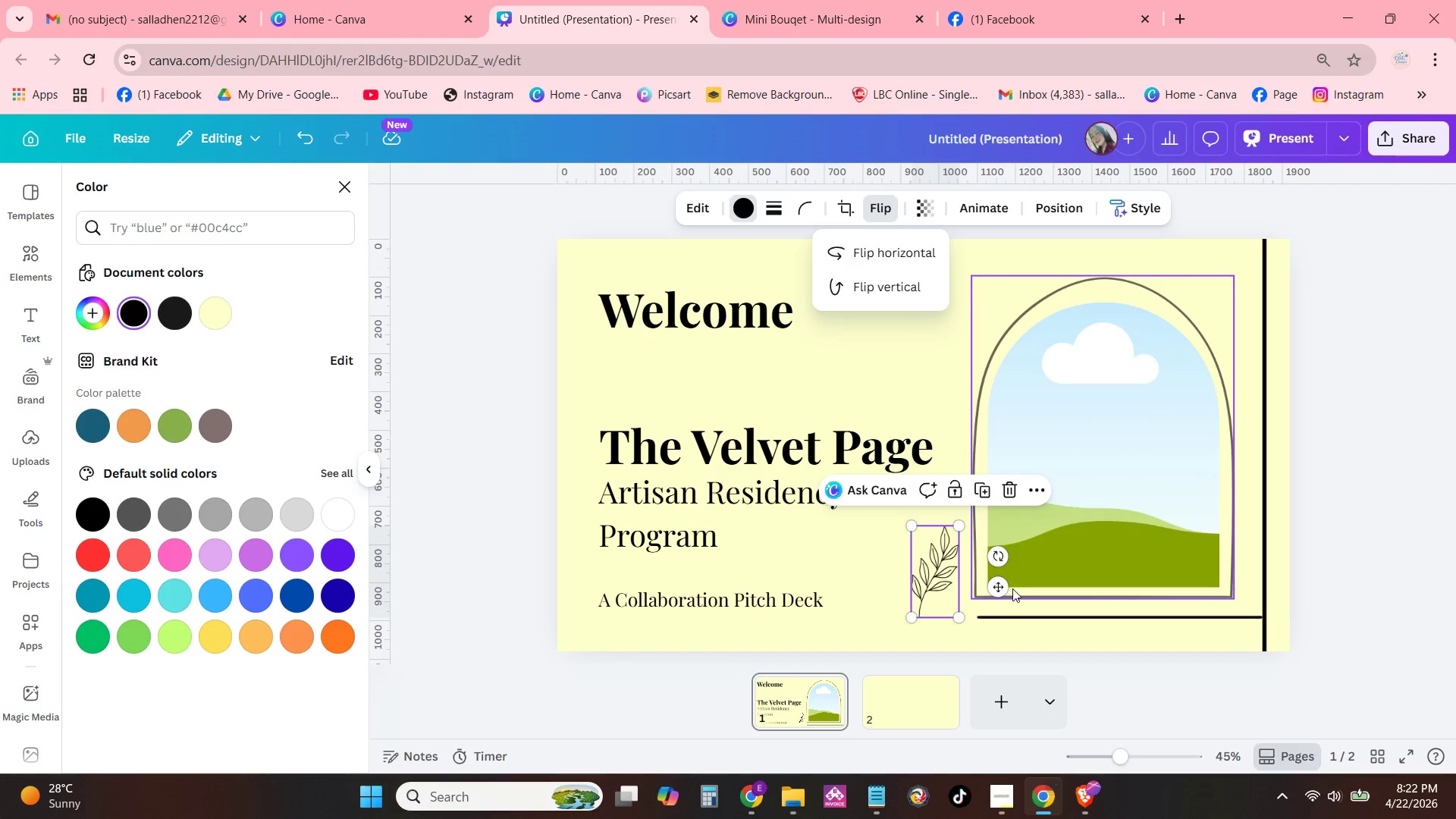 
left_click_drag(start_coordinate=[999, 551], to_coordinate=[966, 541])
 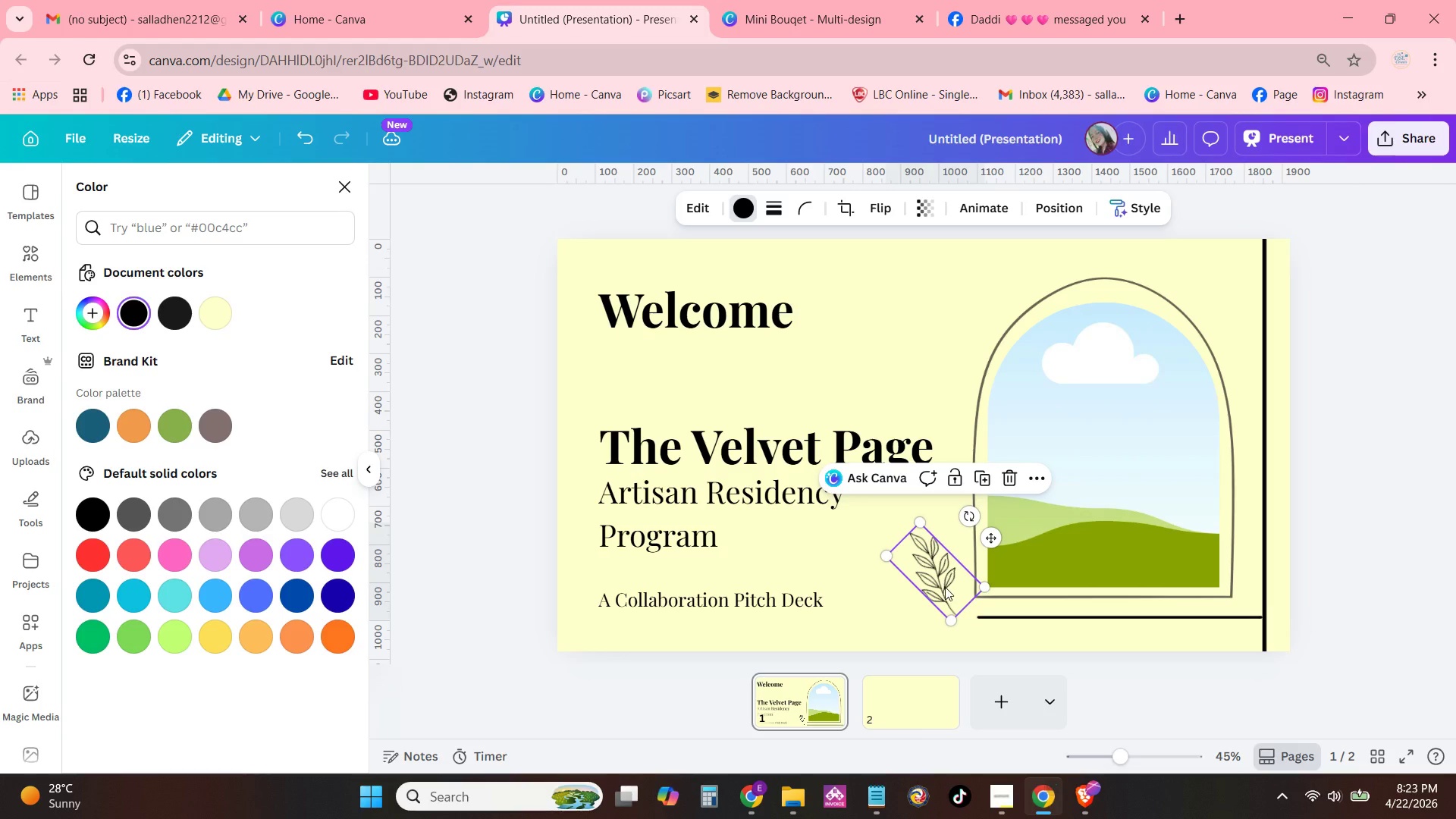 
left_click_drag(start_coordinate=[945, 587], to_coordinate=[956, 587])
 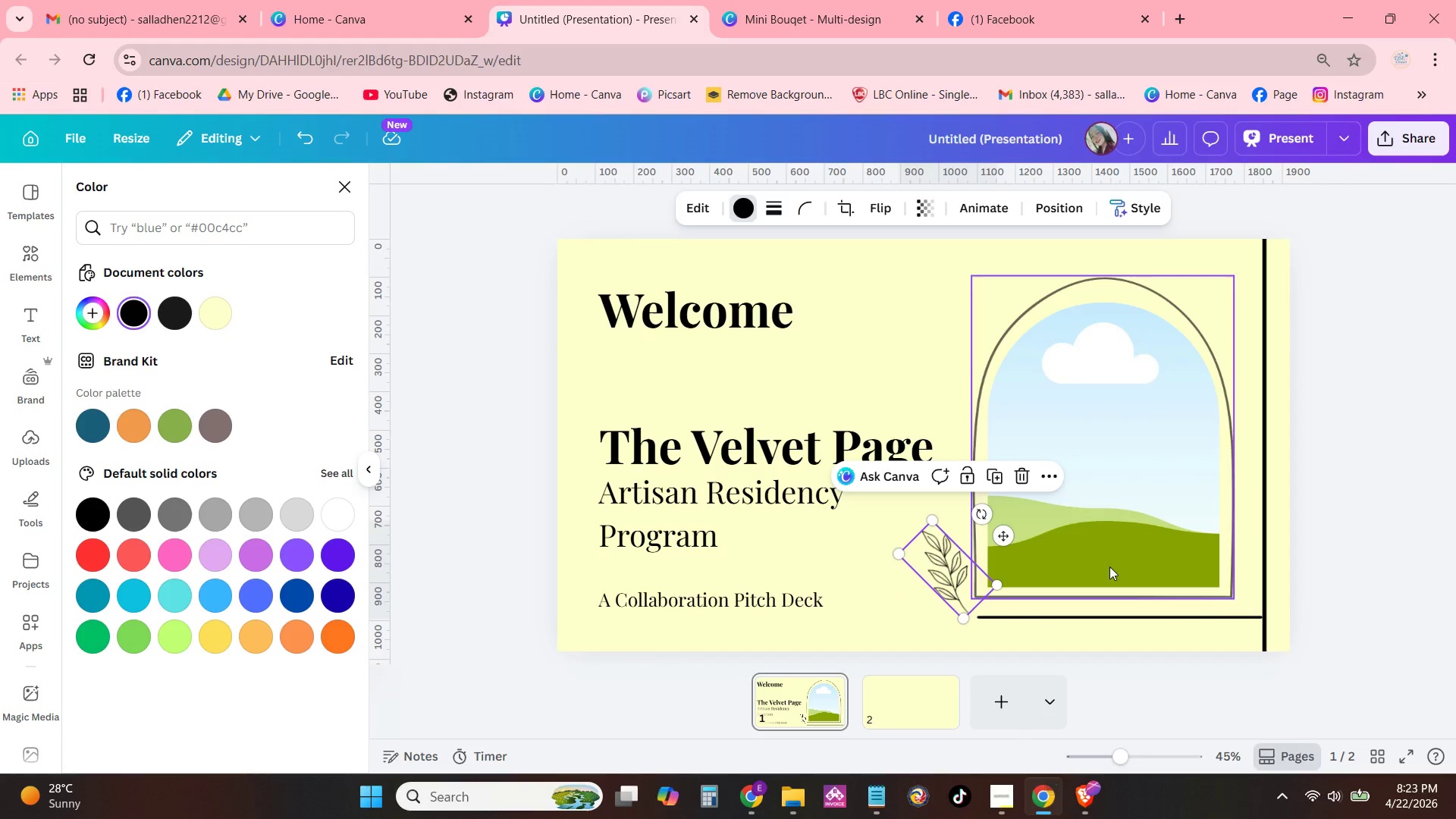 
left_click([1361, 533])
 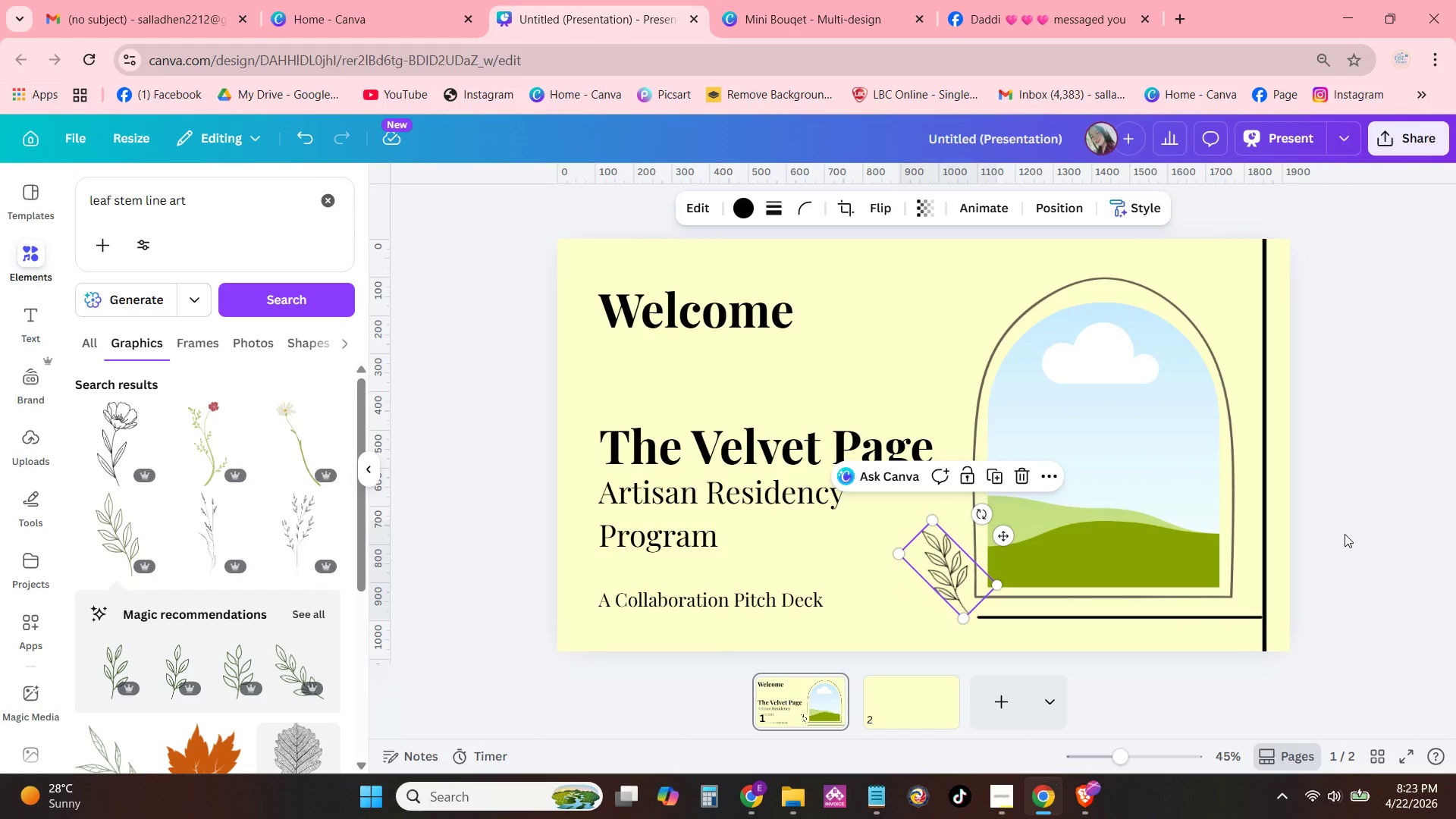 
left_click([1345, 534])
 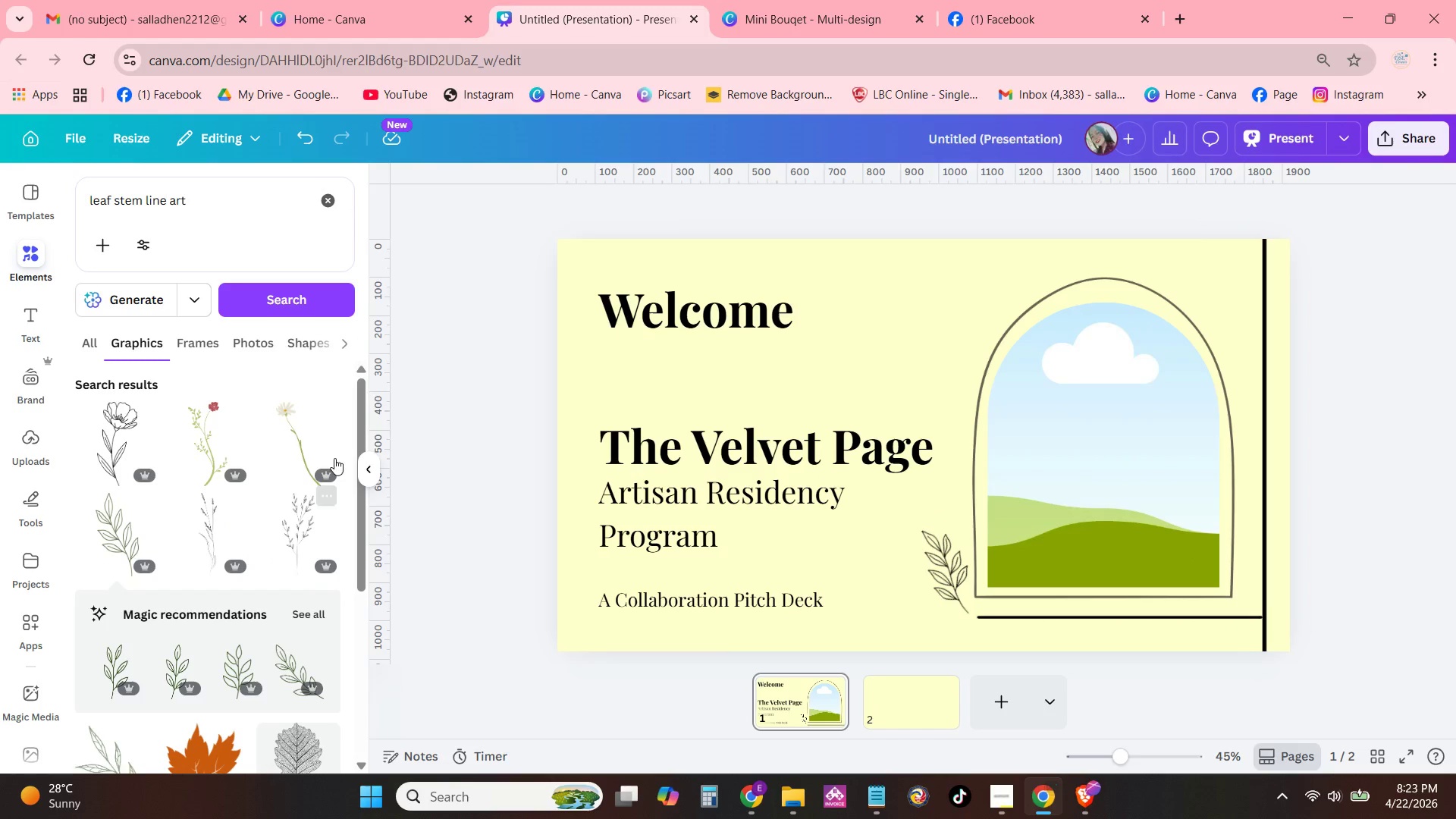 
left_click([106, 290])
 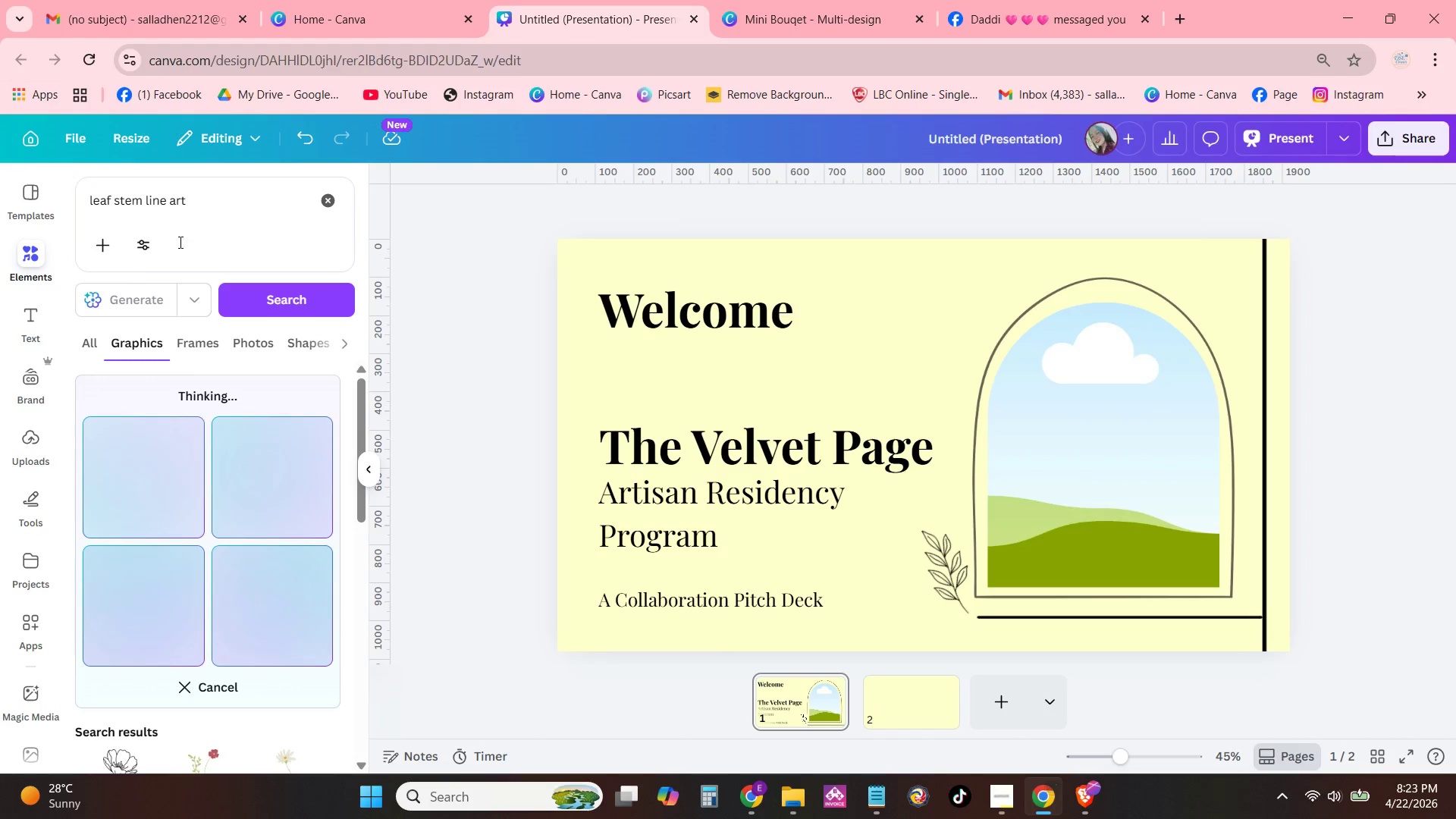 
left_click_drag(start_coordinate=[234, 212], to_coordinate=[75, 212])
 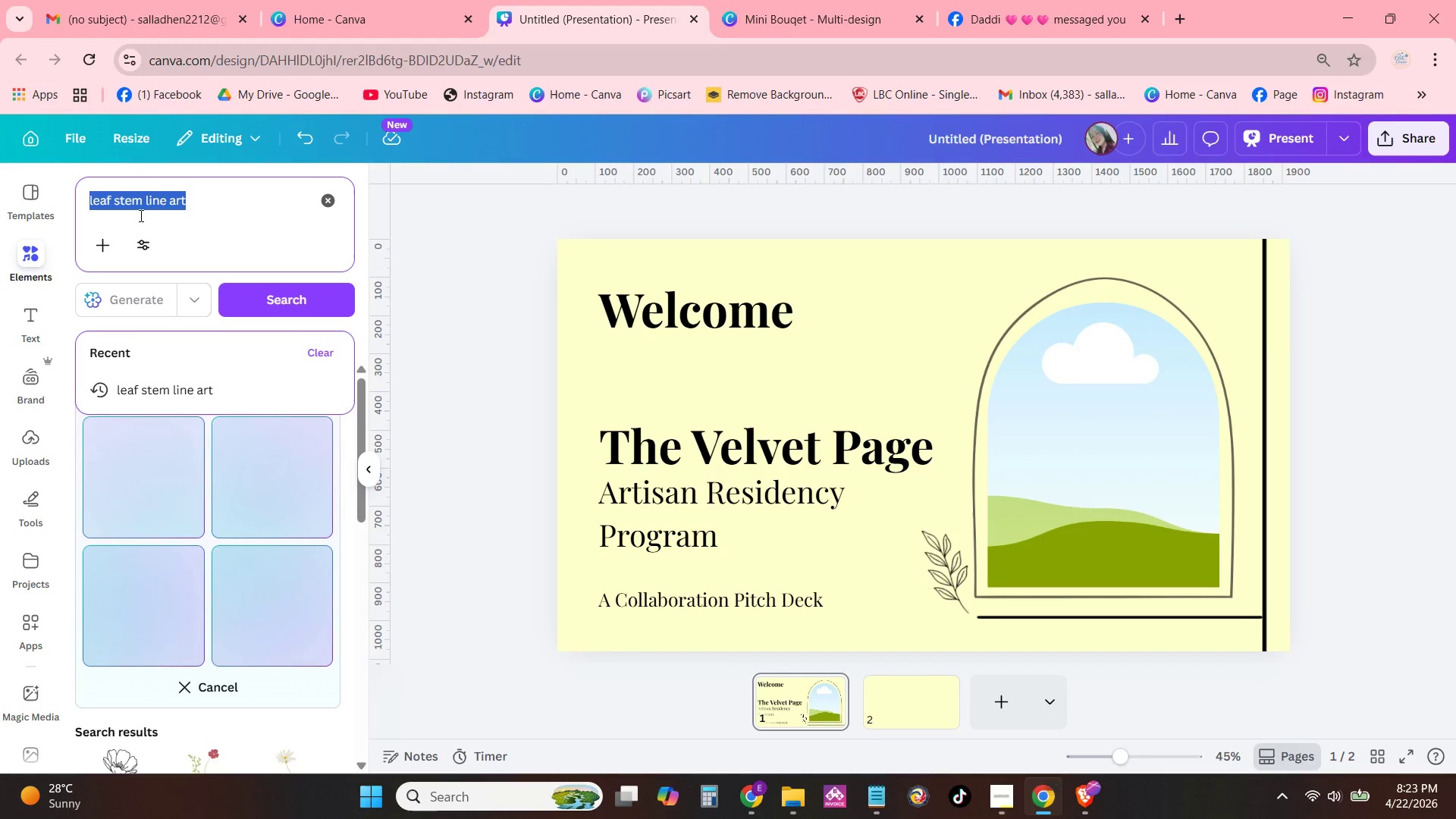 
hold_key(key=ShiftLeft, duration=1.53)
 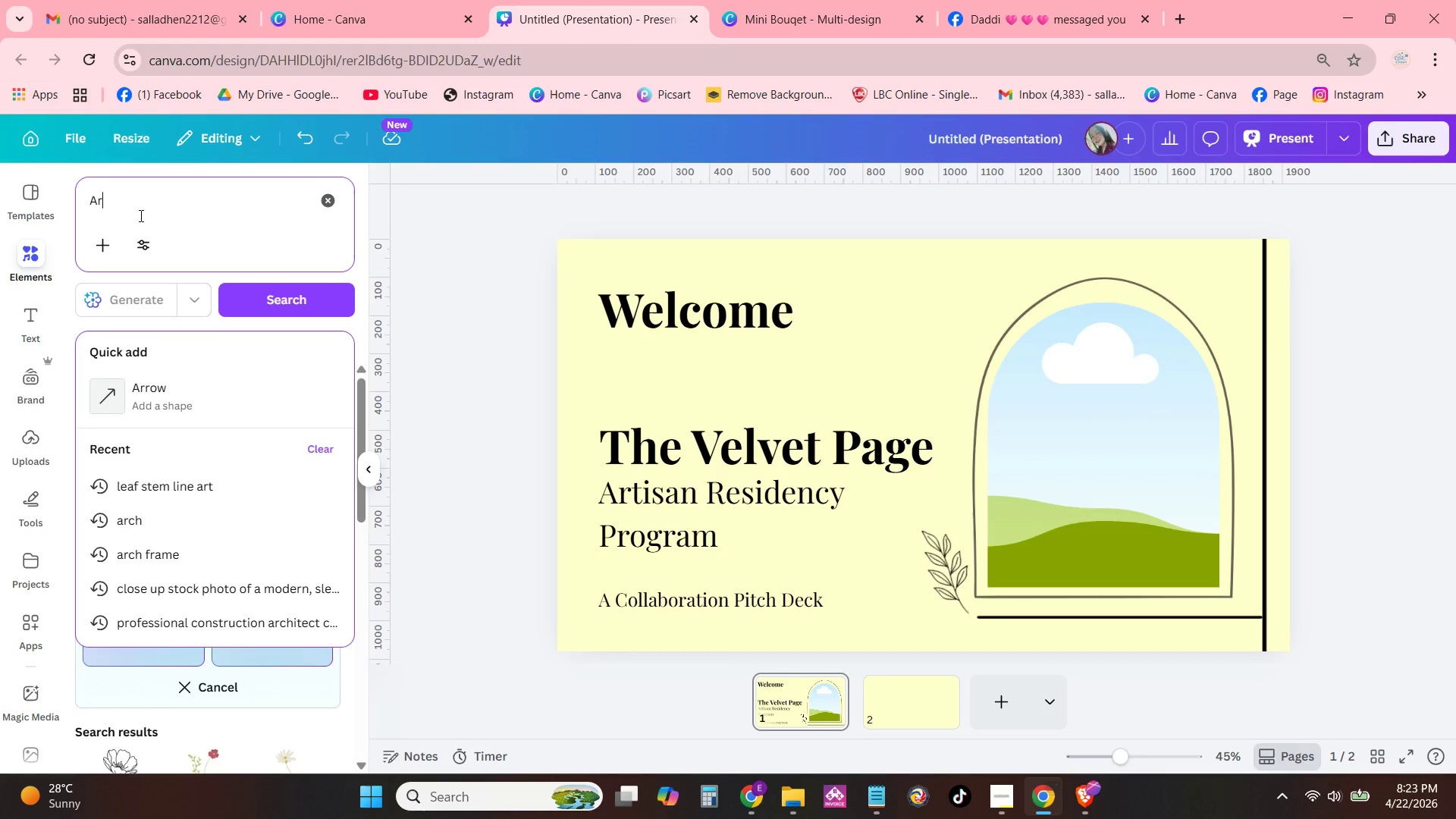 
type(artisan looby with book)
key(Backspace)
key(Backspace)
key(Backspace)
key(Backspace)
type( lobby with books )
key(Backspace)
key(Backspace)
type(shelfs)
 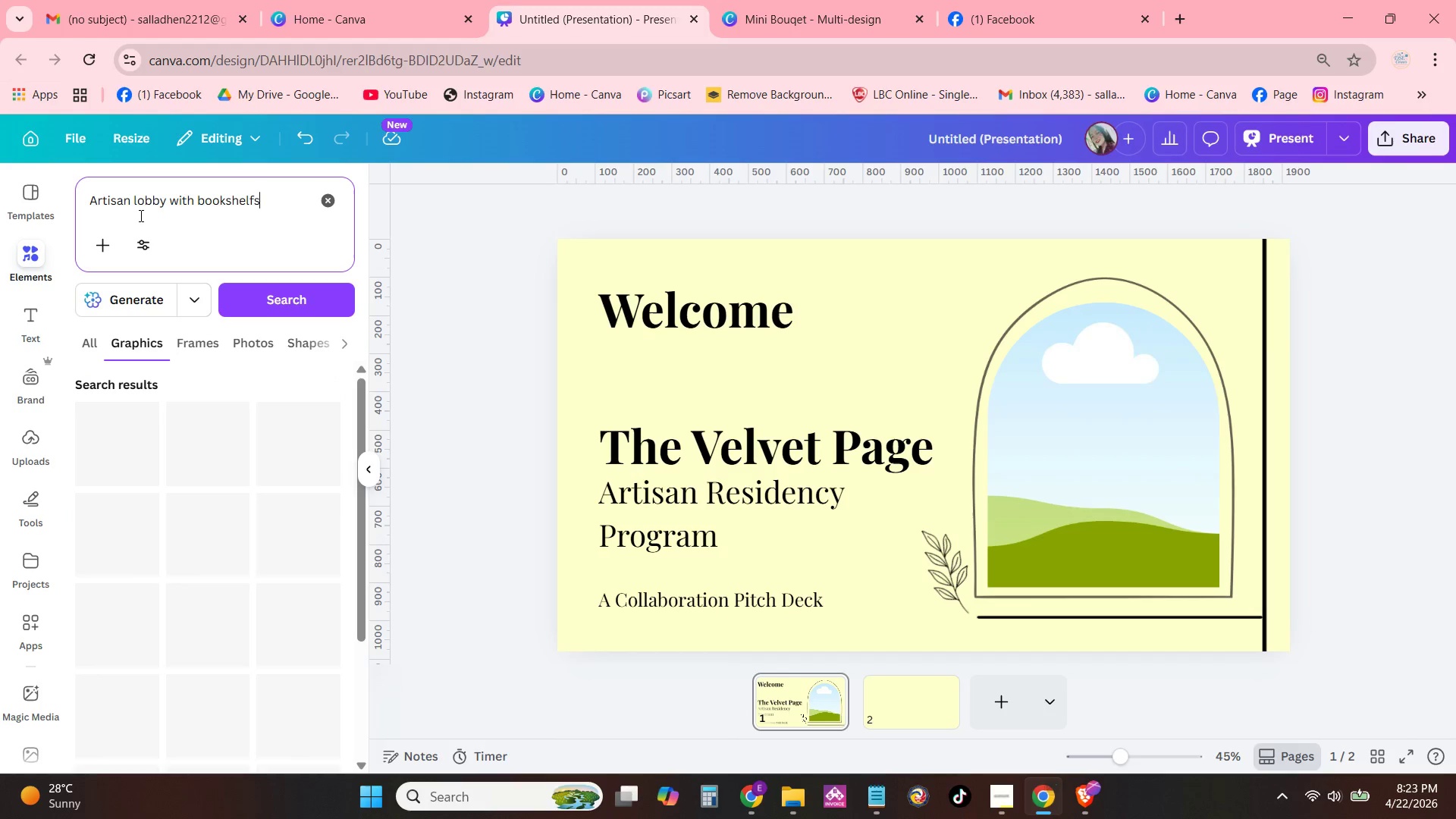 
key(Enter)
 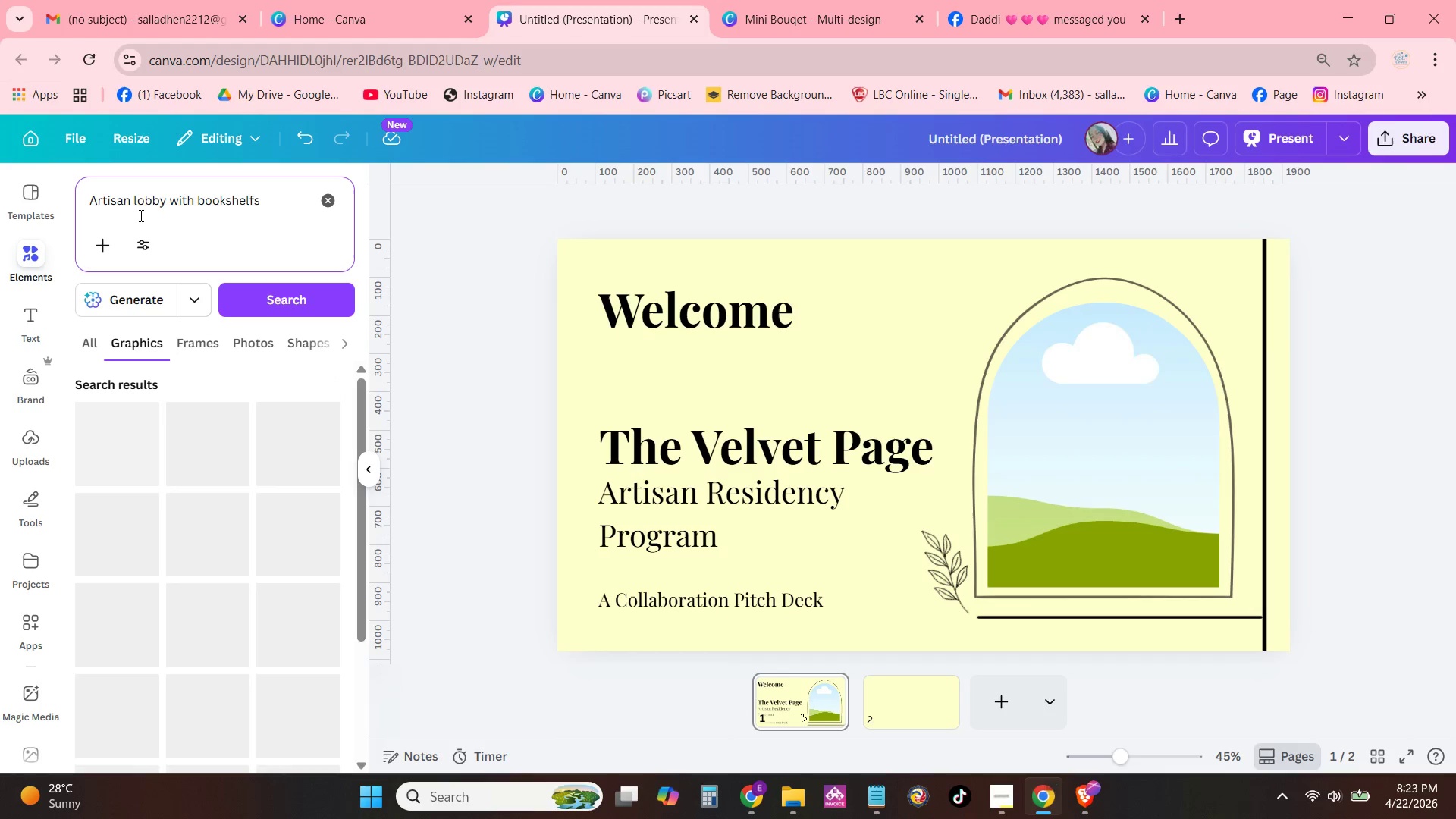 
scroll: coordinate [343, 228], scroll_direction: up, amount: 1.0
 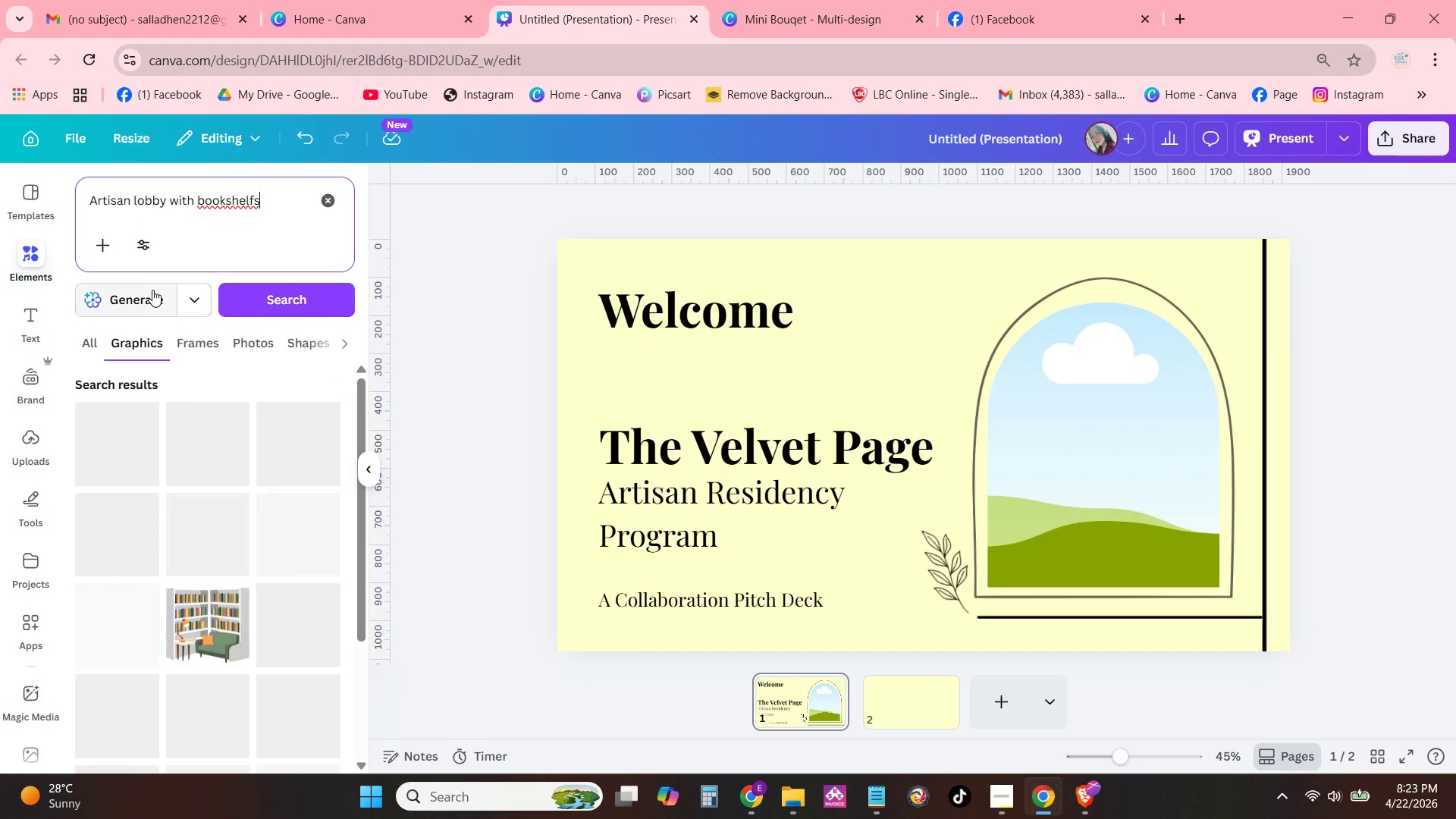 
left_click([156, 291])
 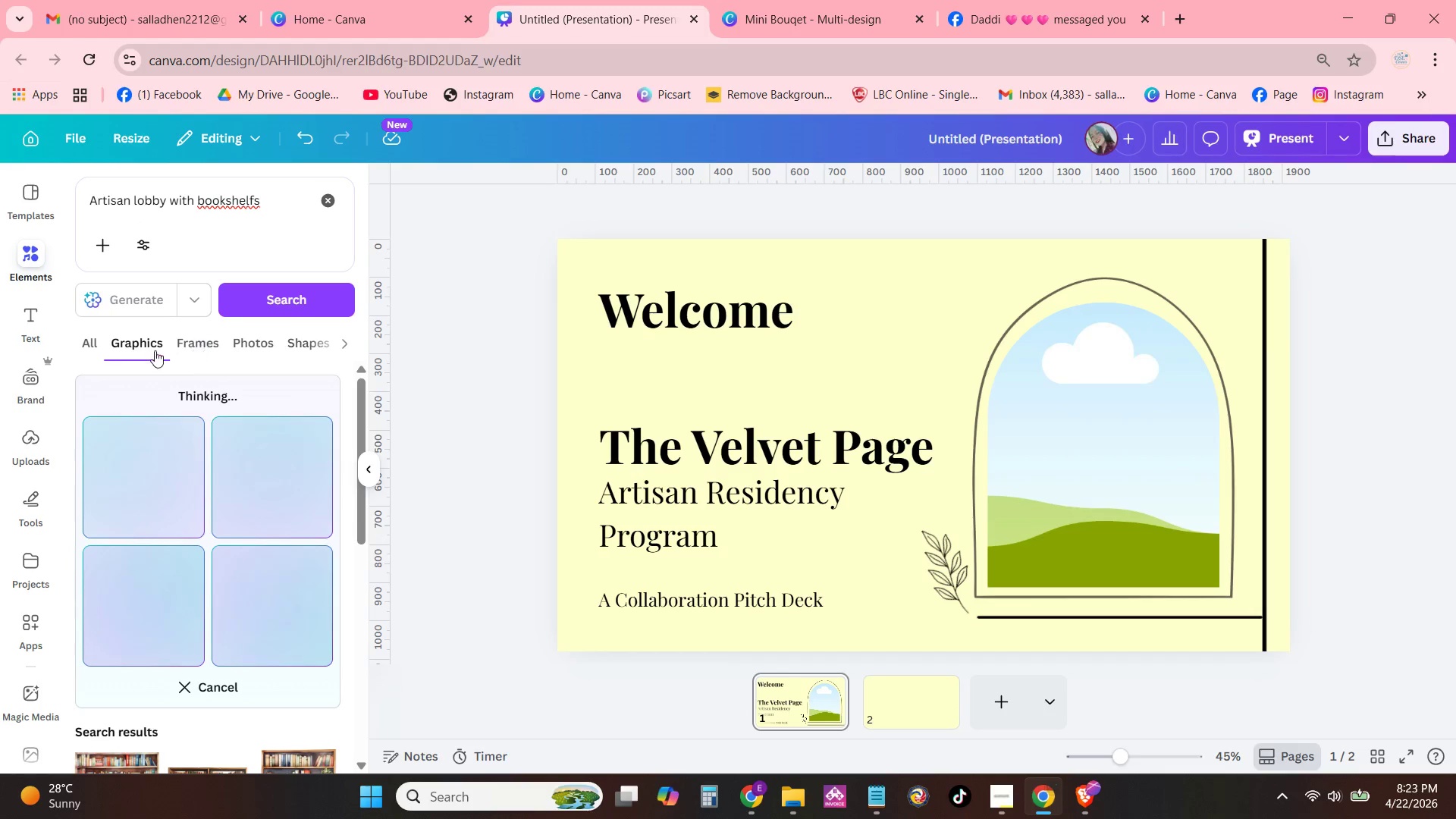 
left_click([97, 348])
 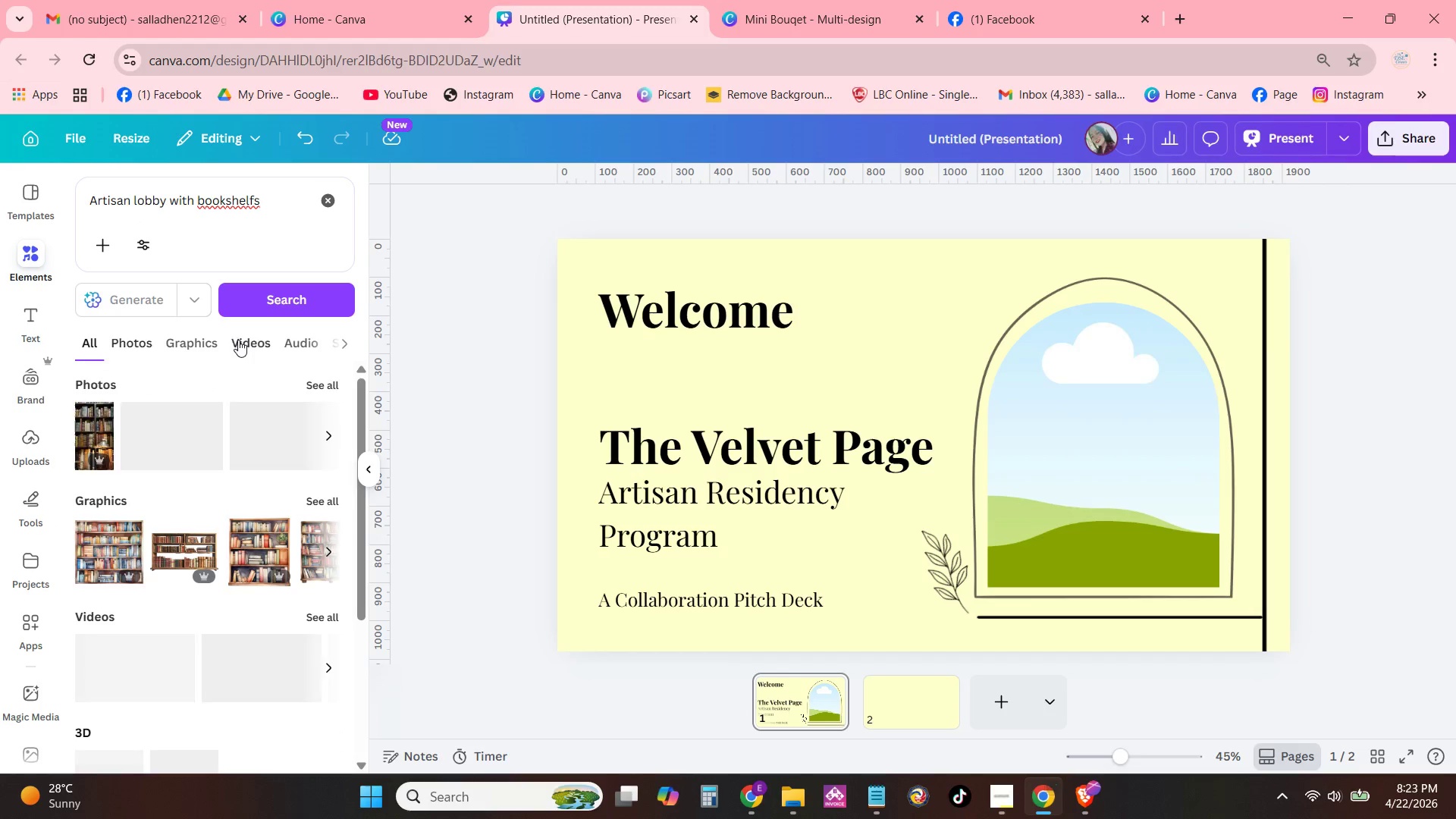 
left_click([239, 340])
 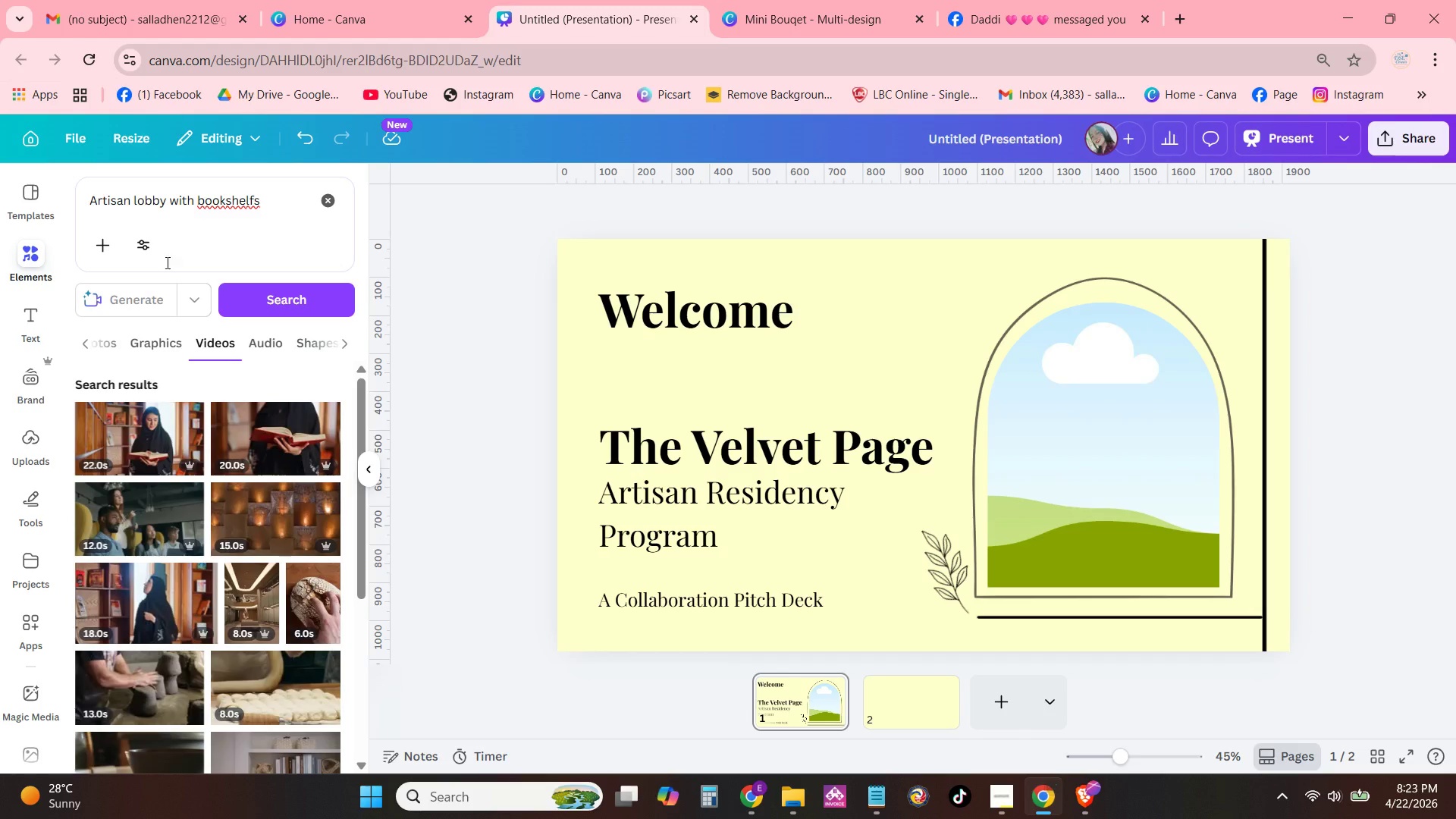 
left_click([290, 226])
 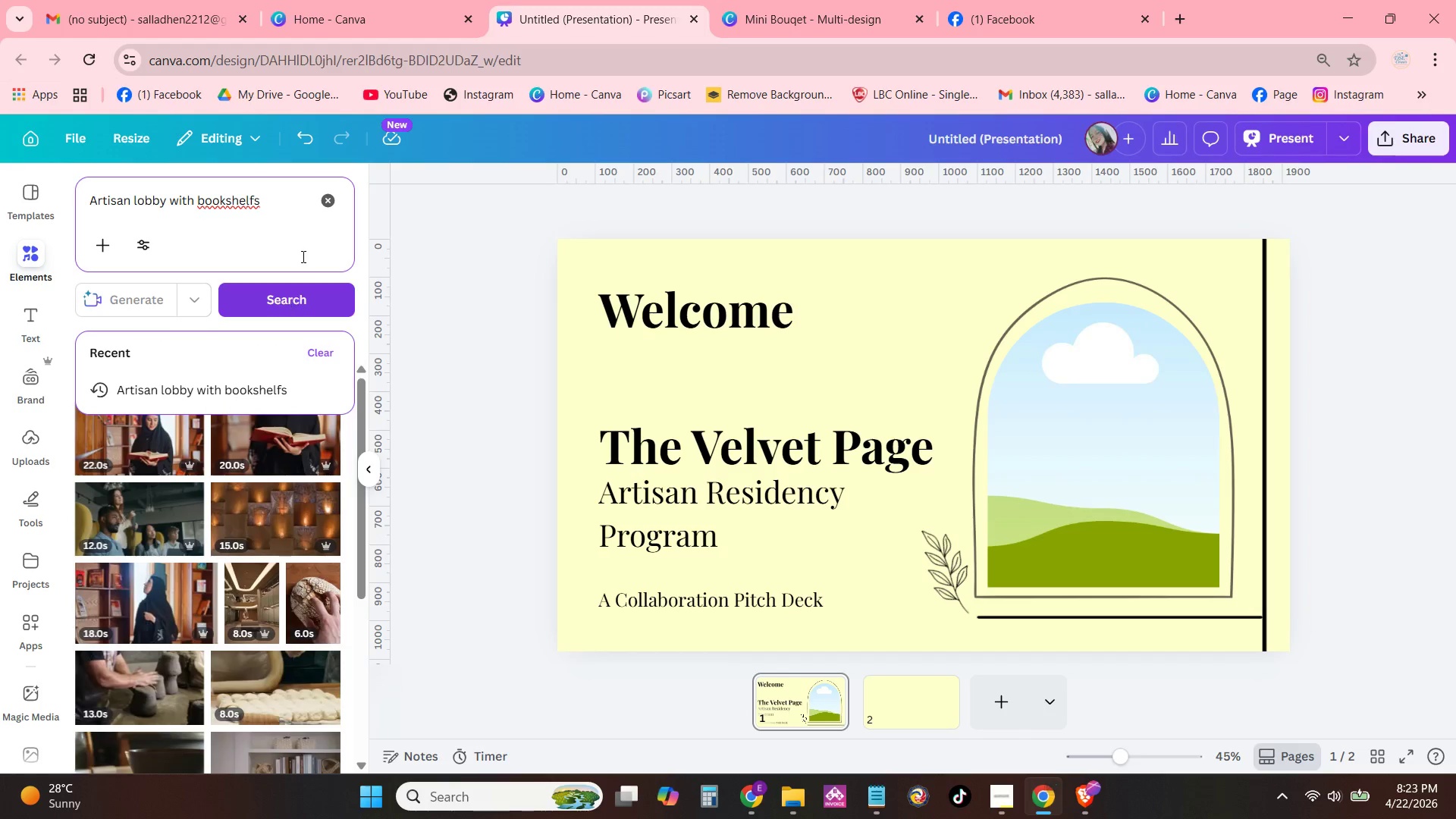 
left_click([303, 206])
 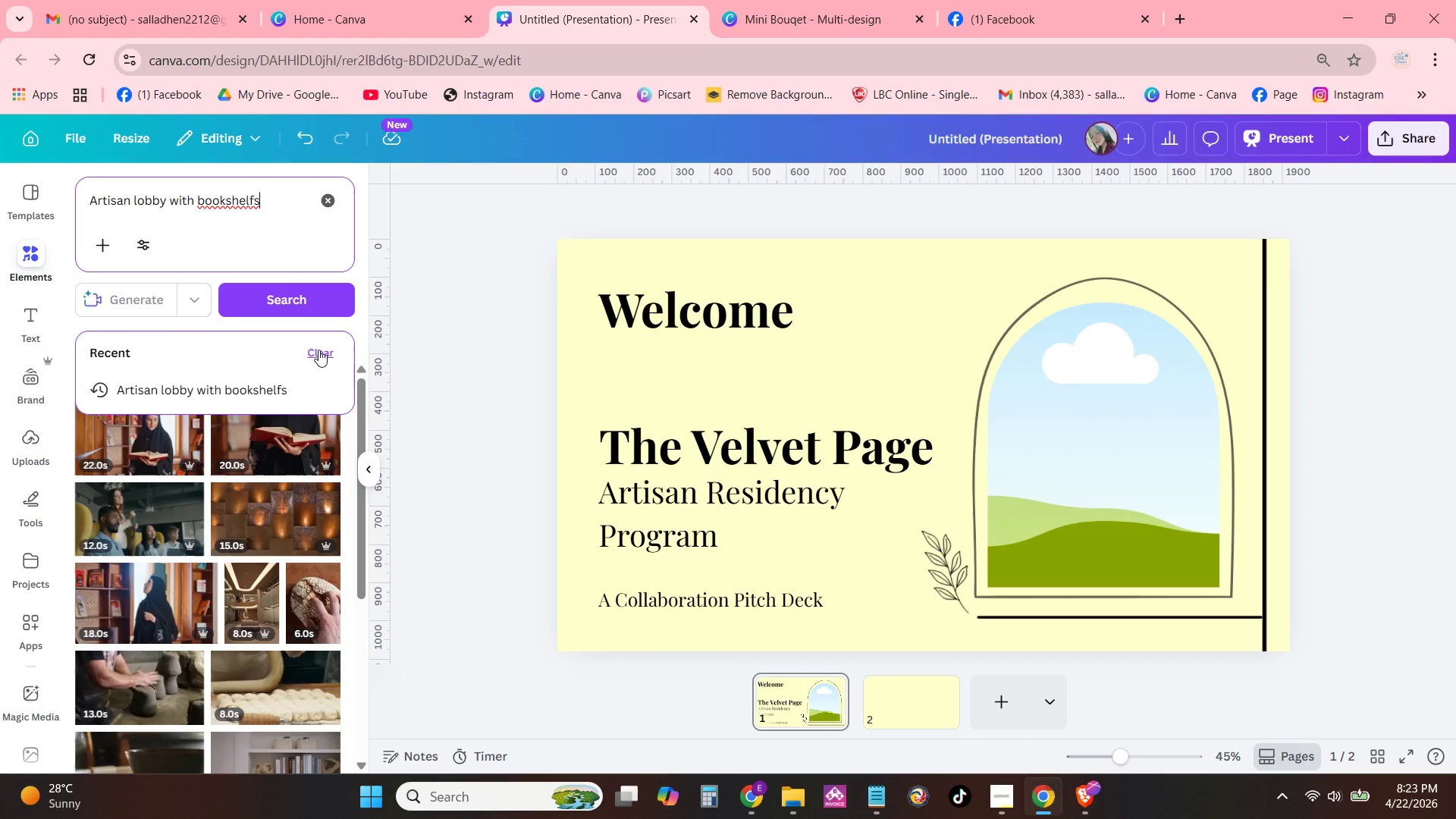 
left_click([324, 356])
 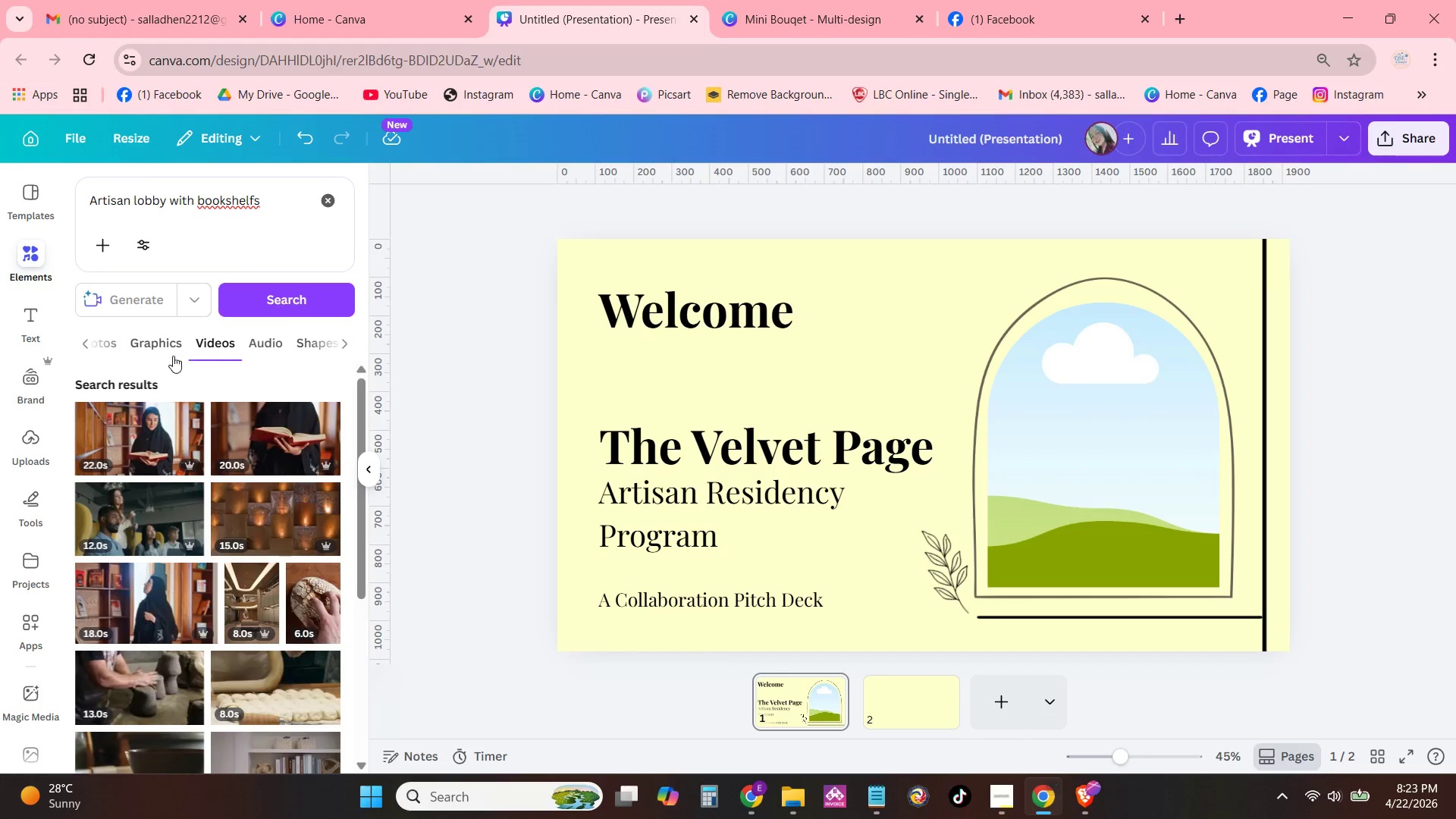 
left_click([162, 349])
 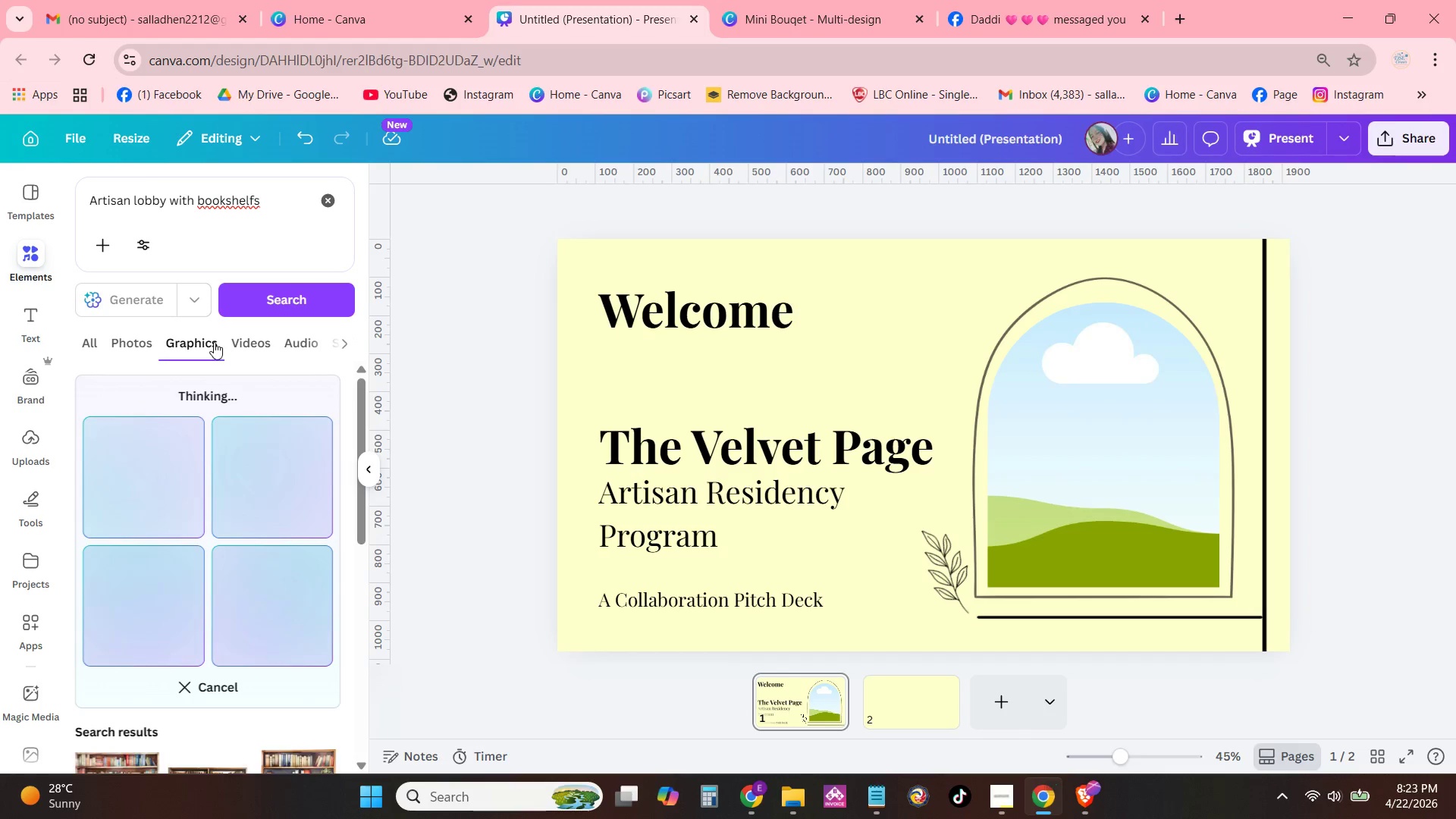 
left_click([151, 340])
 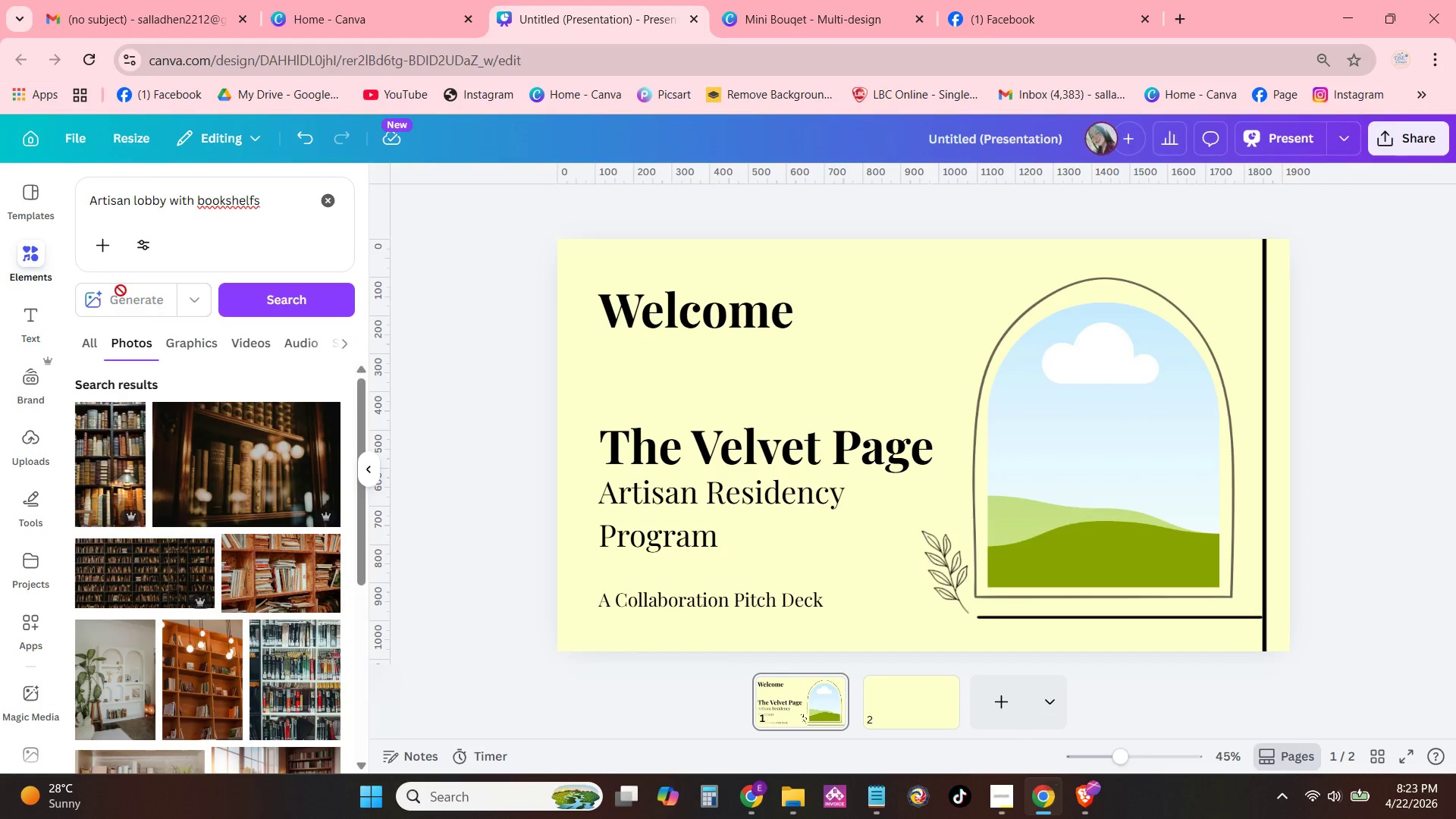 
left_click([128, 300])
 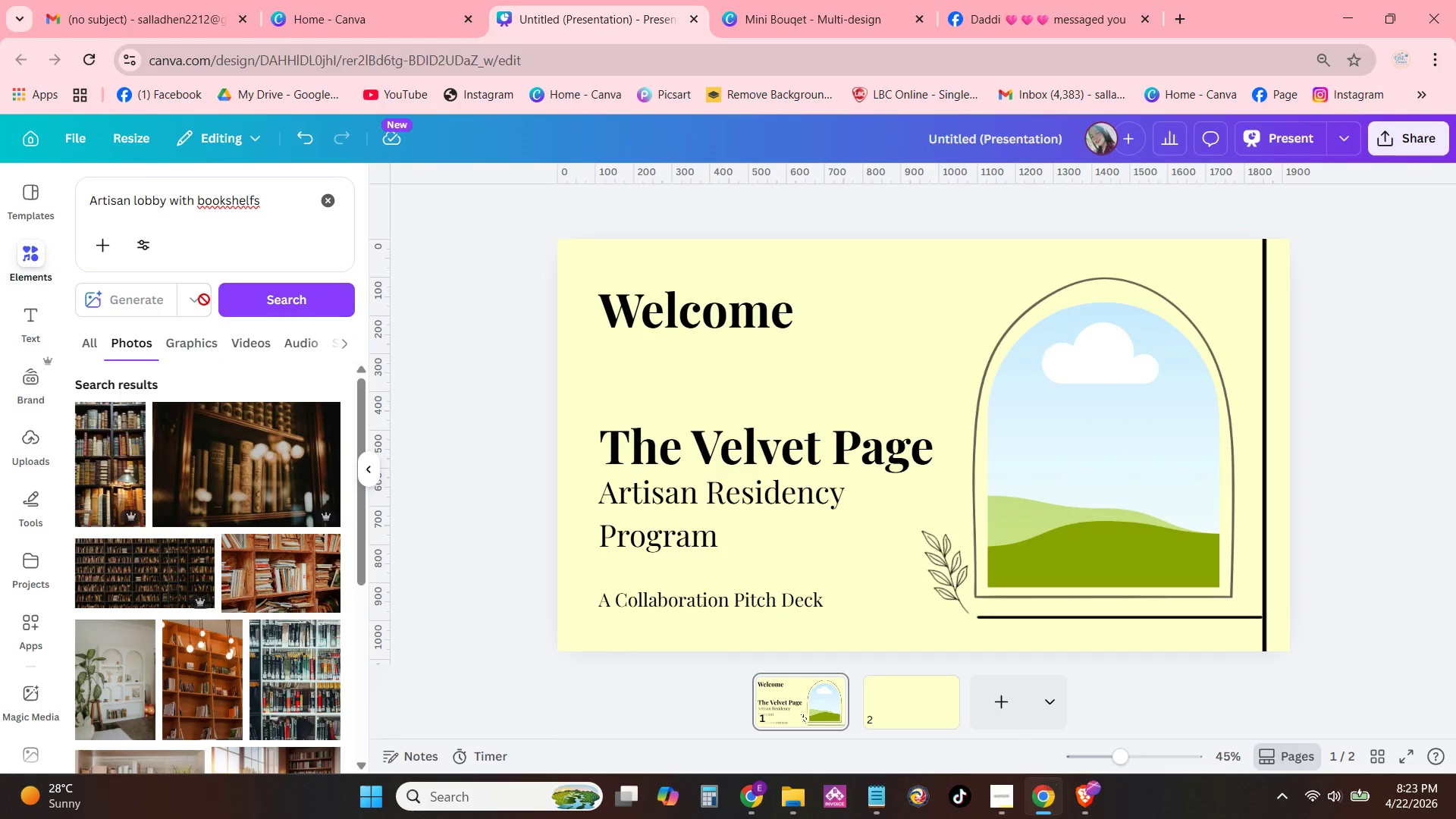 
left_click([297, 209])
 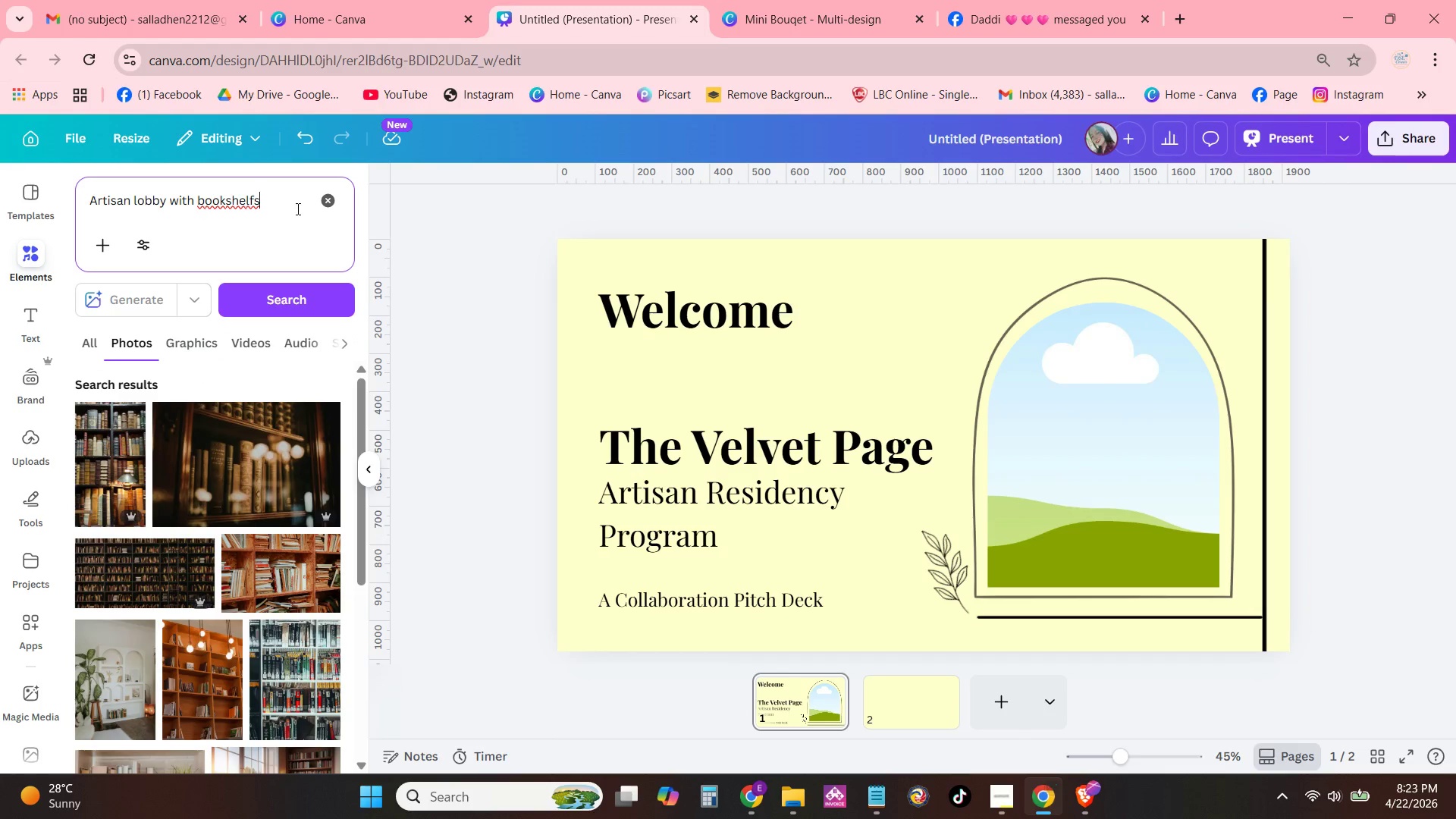 
key(Backspace)
 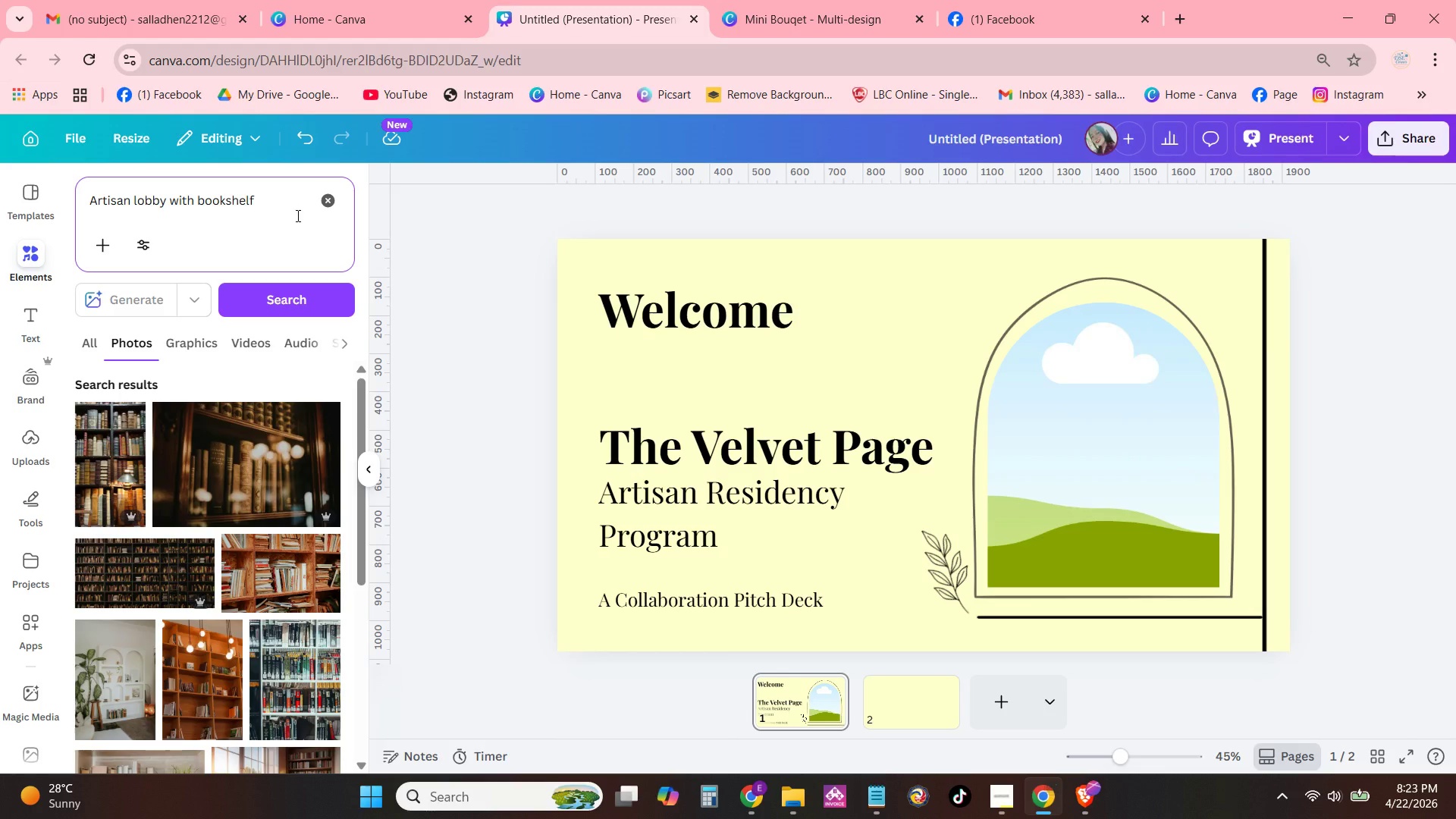 
left_click([297, 215])
 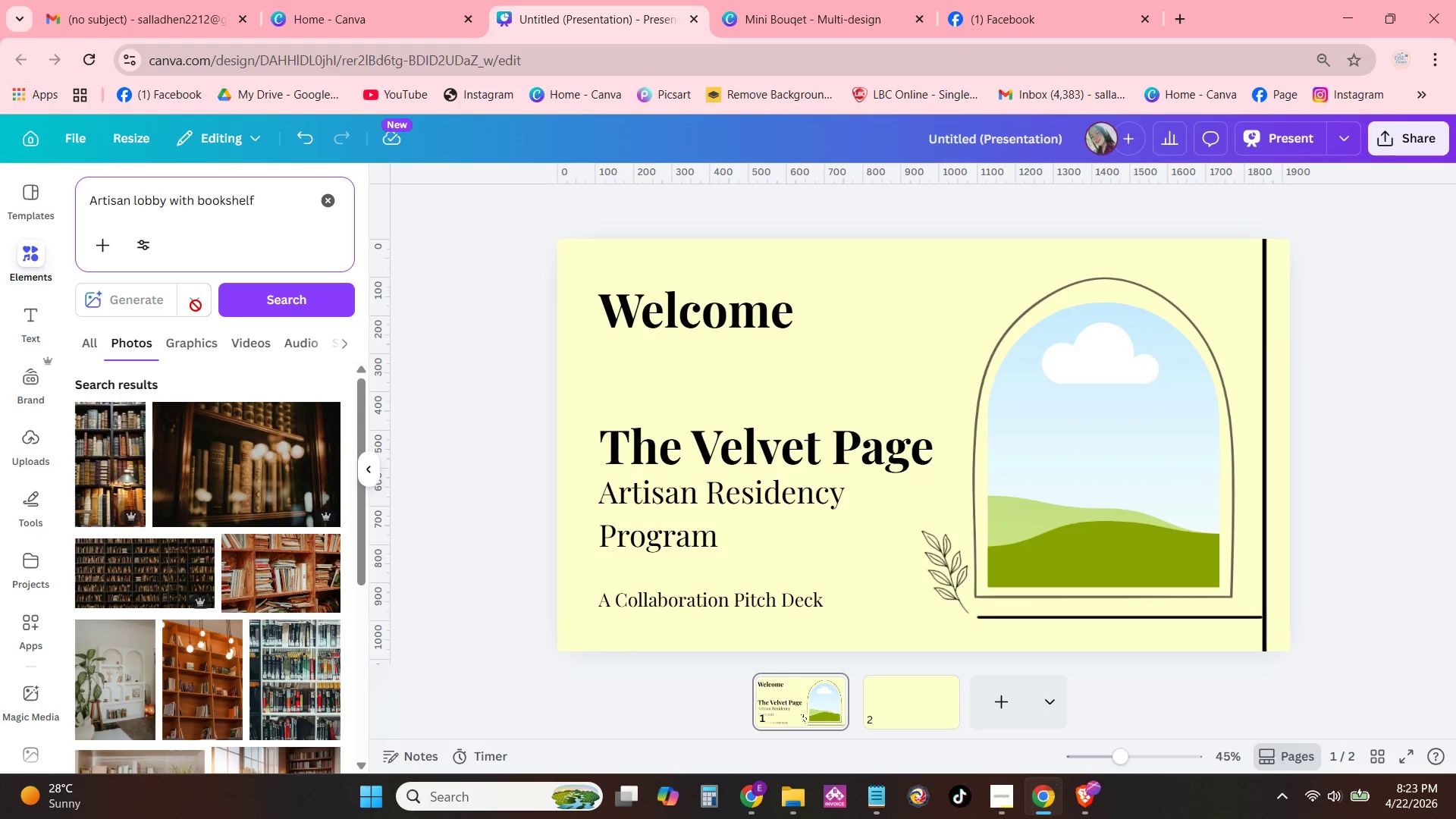 
left_click([193, 306])
 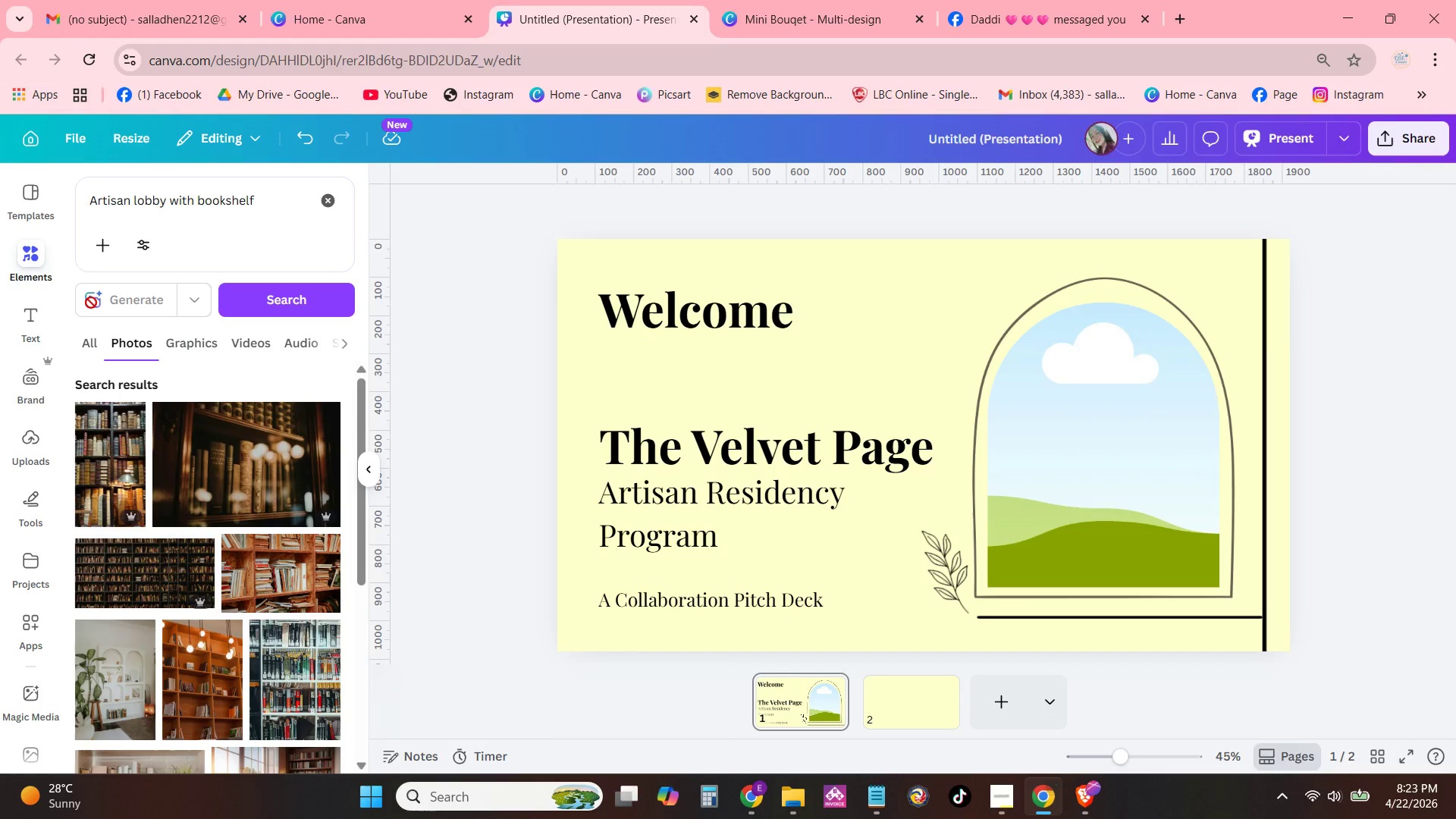 
left_click_drag(start_coordinate=[93, 303], to_coordinate=[105, 301])
 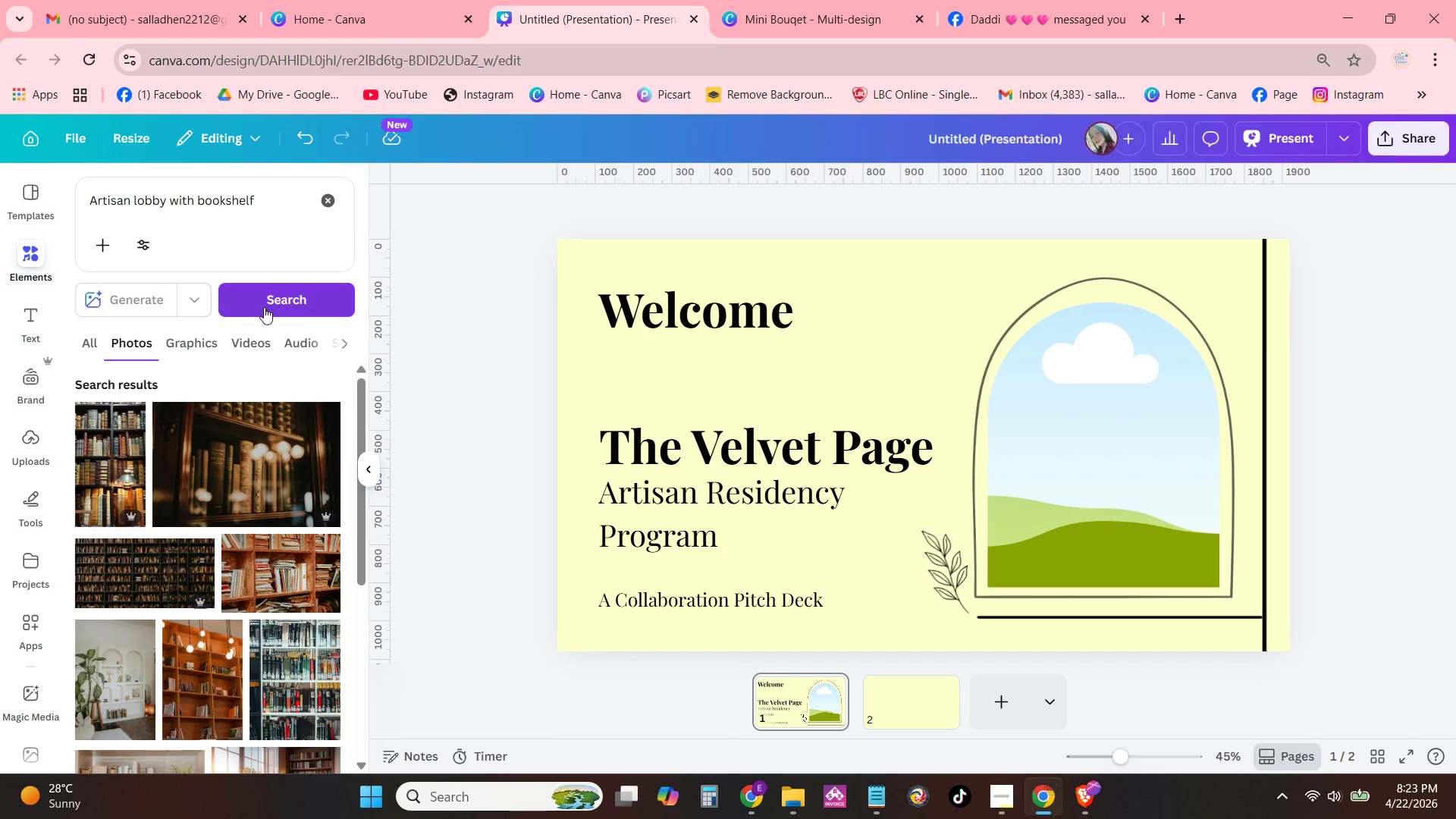 
triple_click([264, 307])
 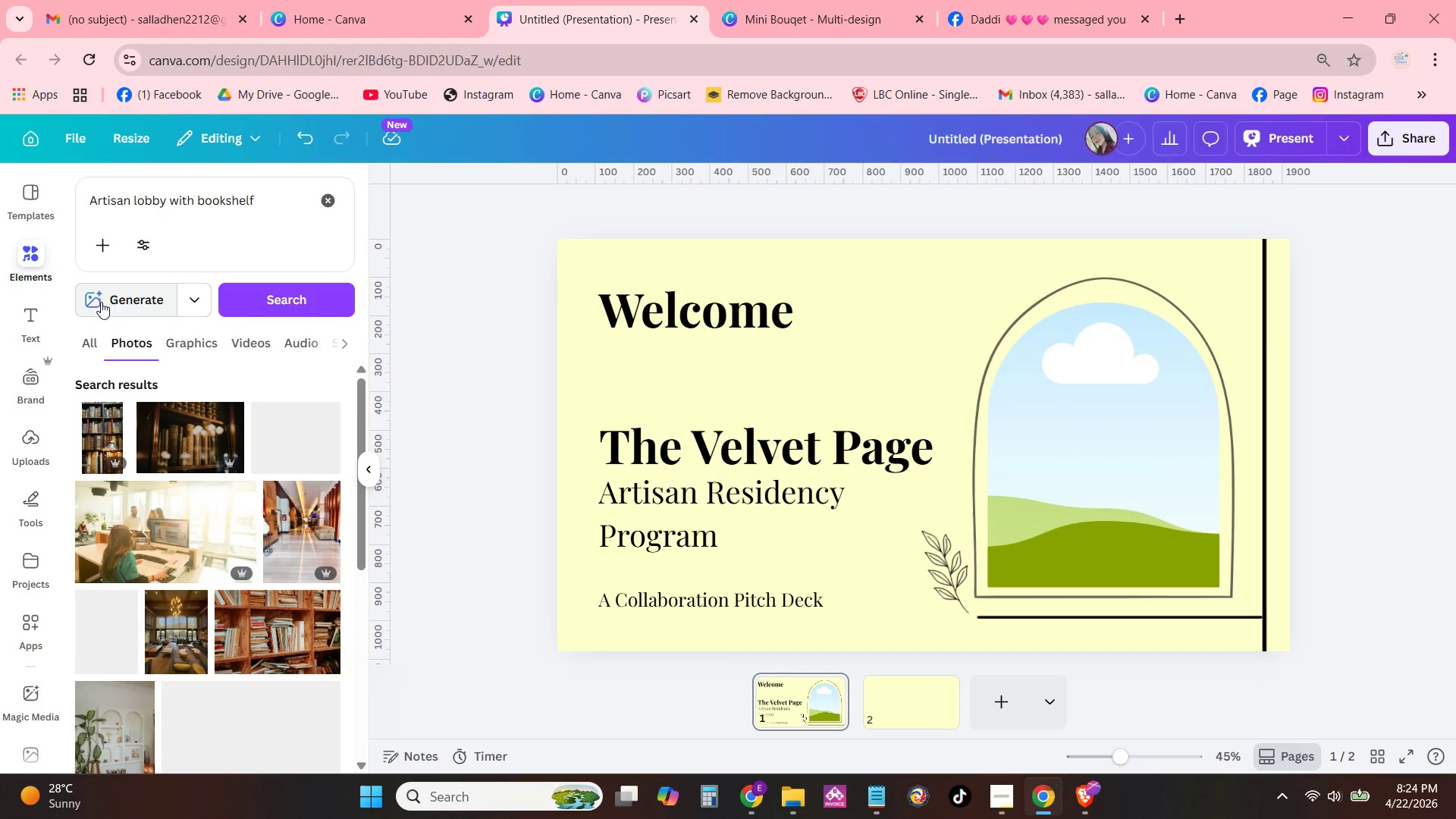 
left_click([122, 297])
 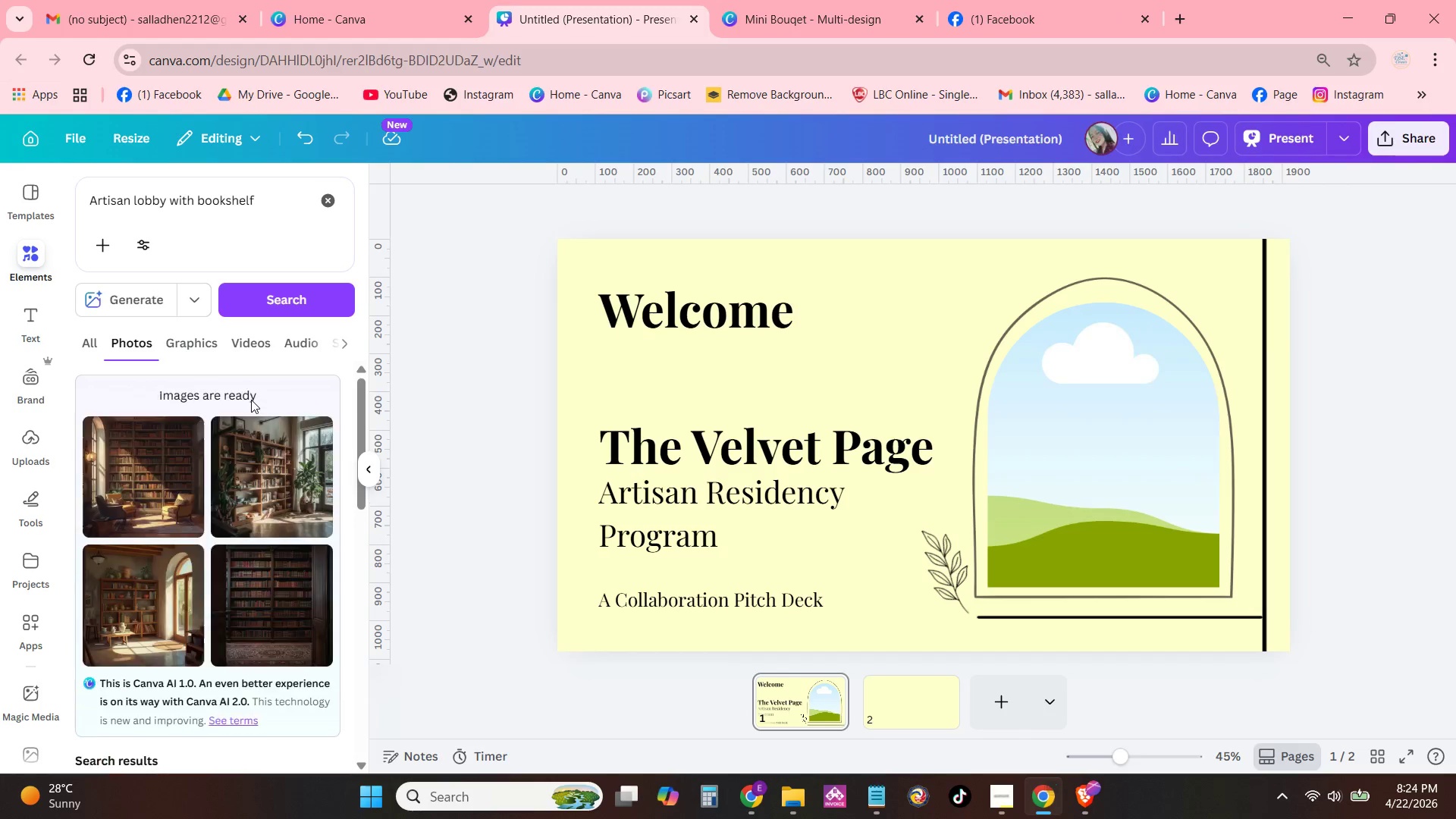 
wait(18.38)
 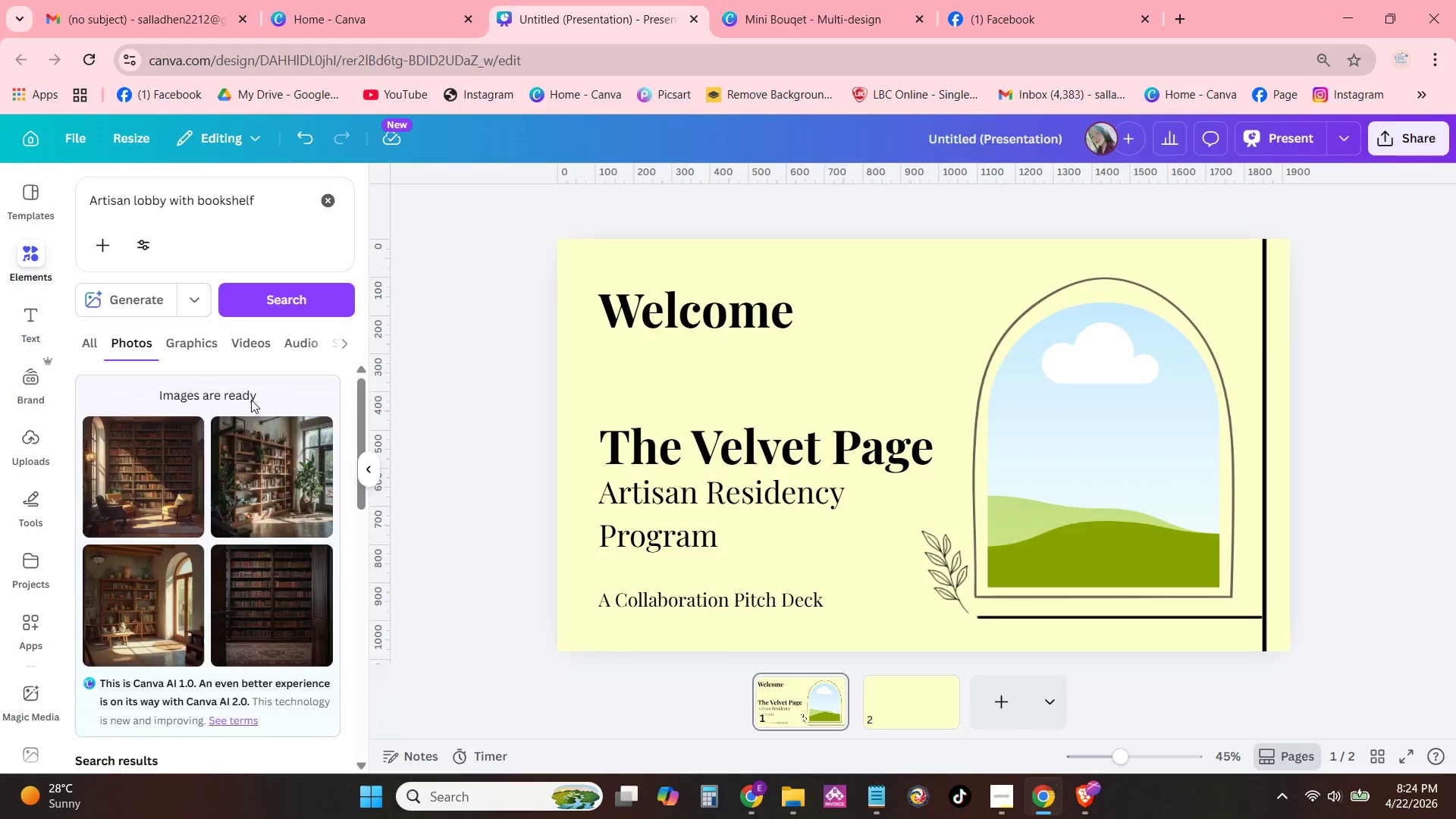 
left_click([253, 495])
 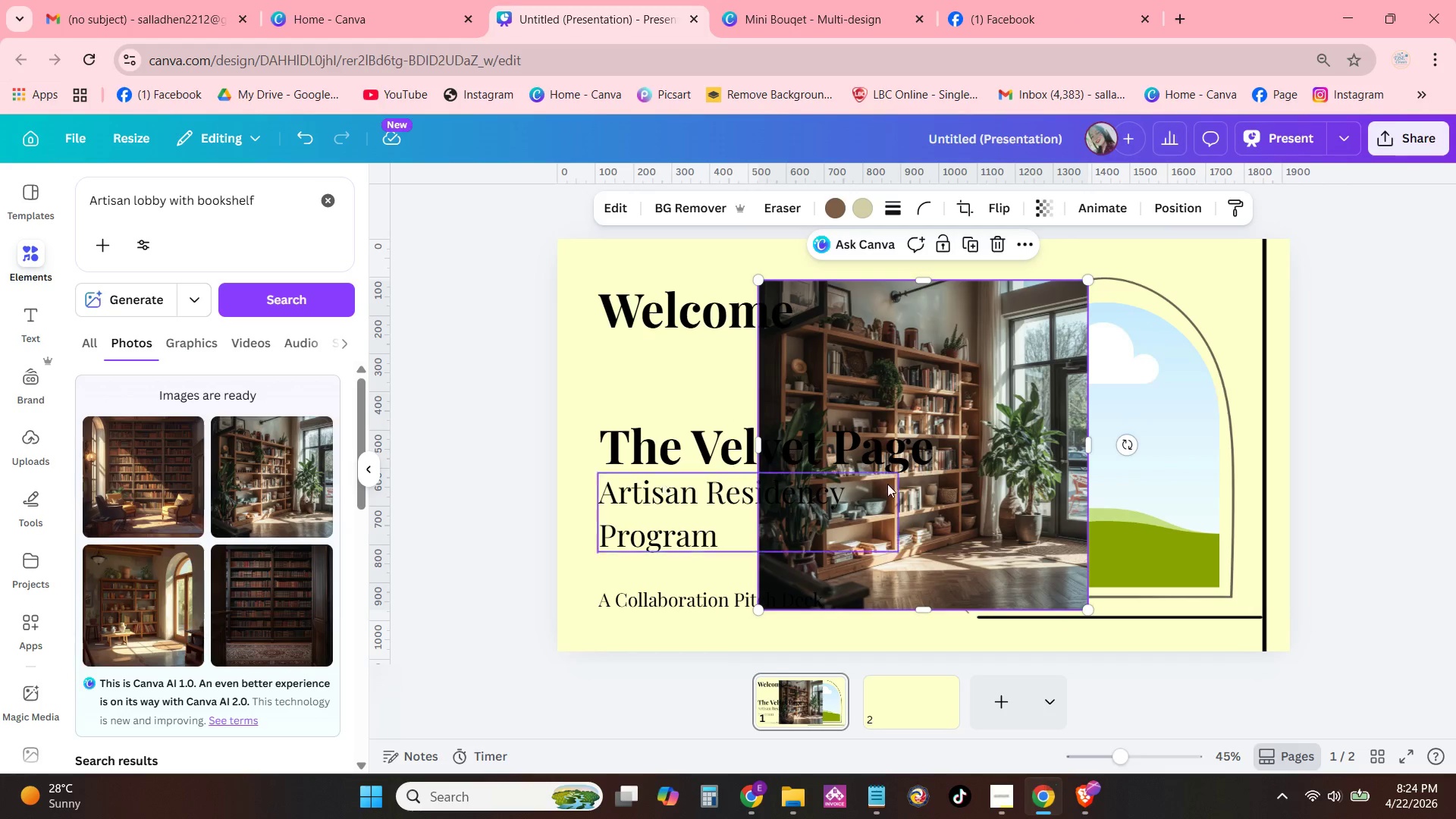 
left_click_drag(start_coordinate=[968, 394], to_coordinate=[1056, 506])
 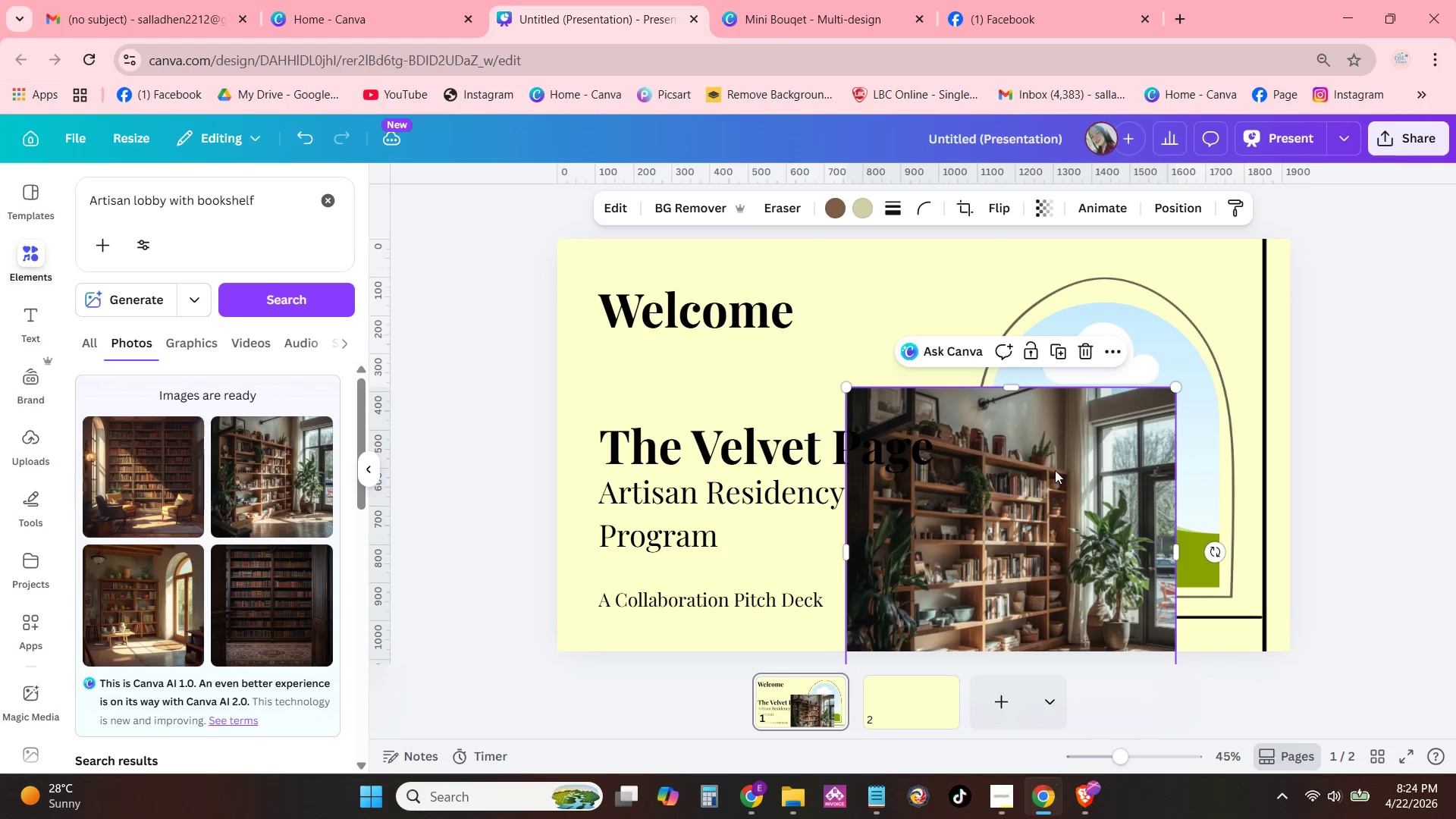 
left_click_drag(start_coordinate=[1055, 470], to_coordinate=[1070, 457])
 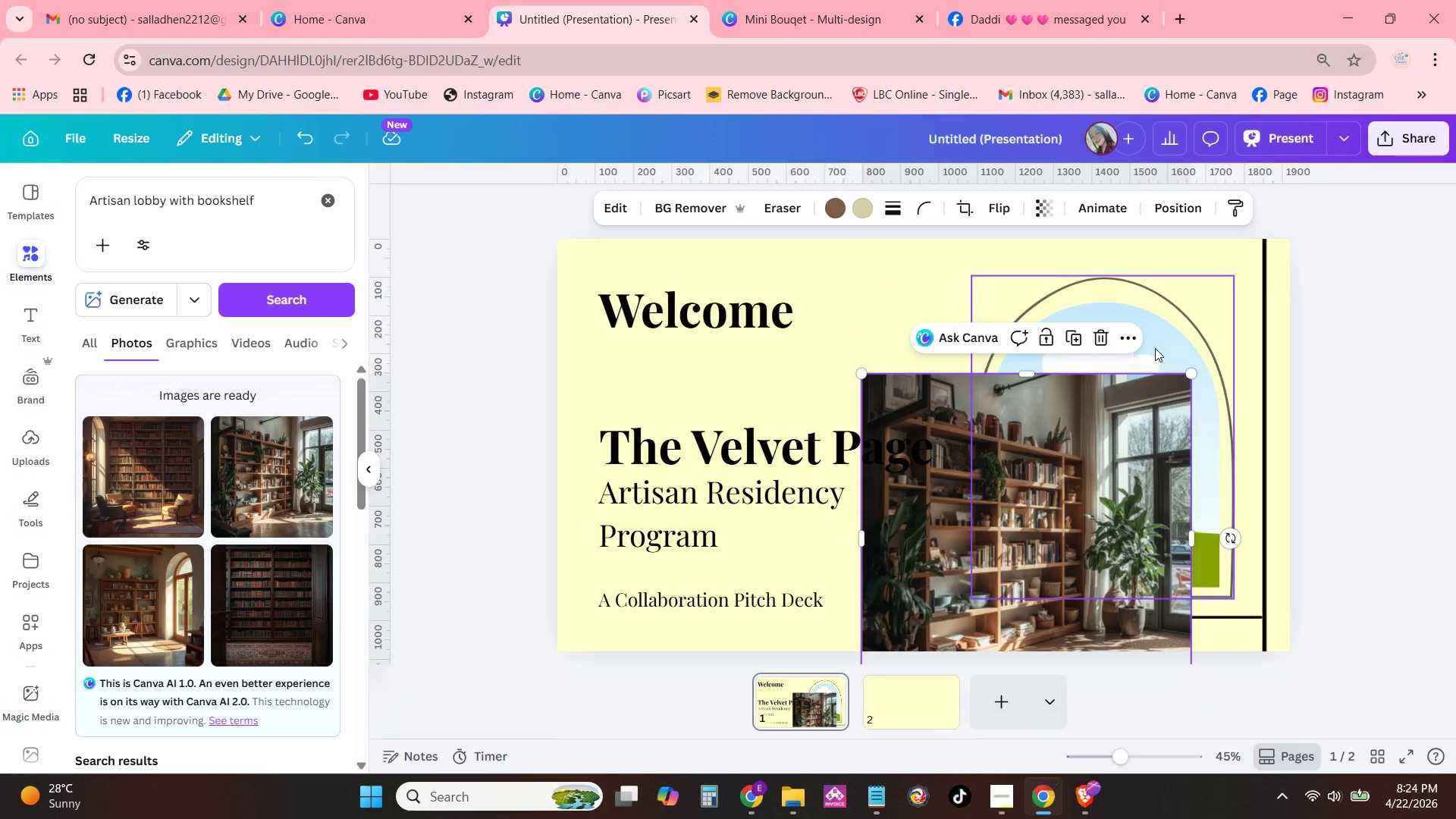 
left_click([1174, 350])
 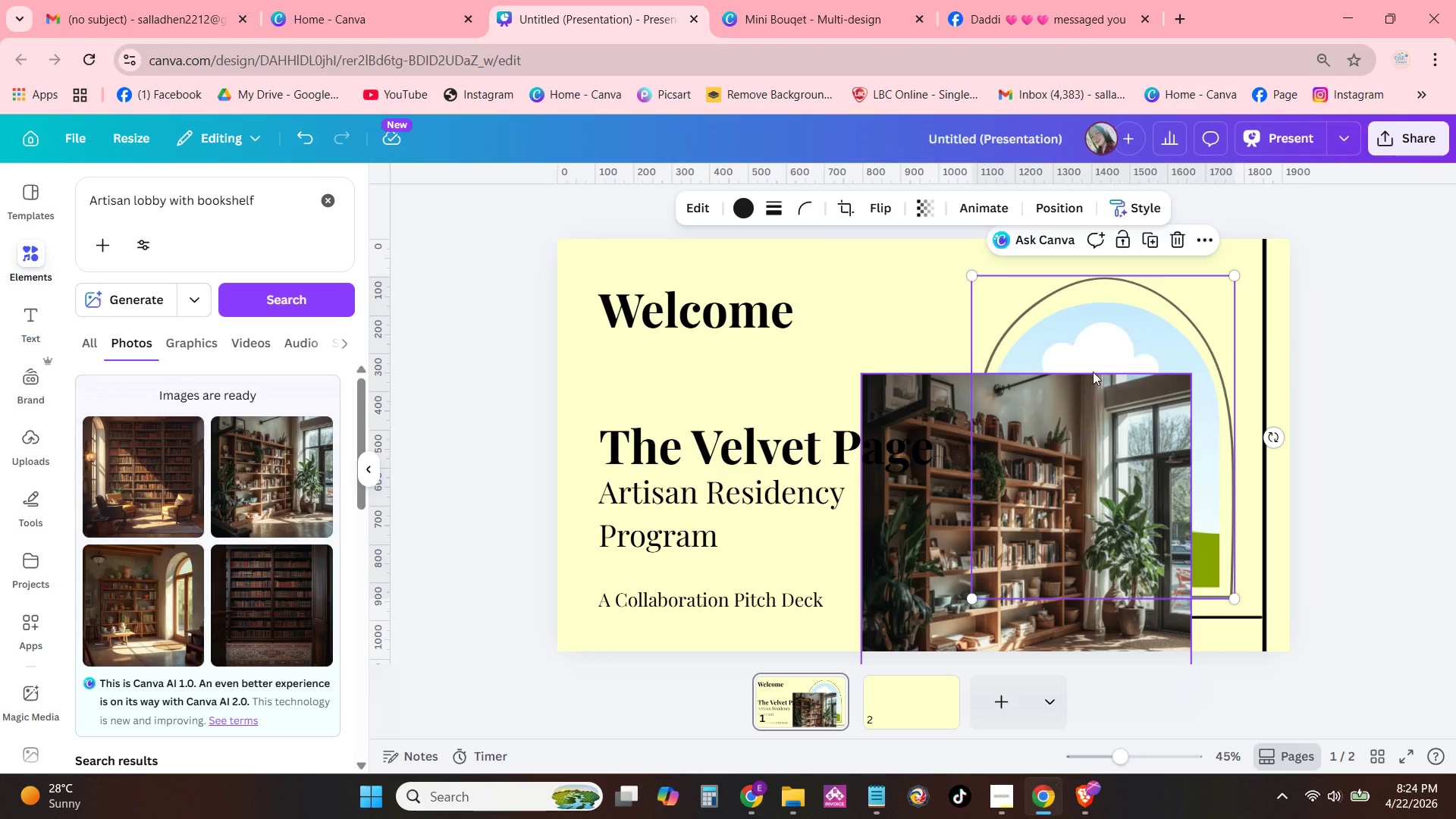 
left_click([1105, 350])
 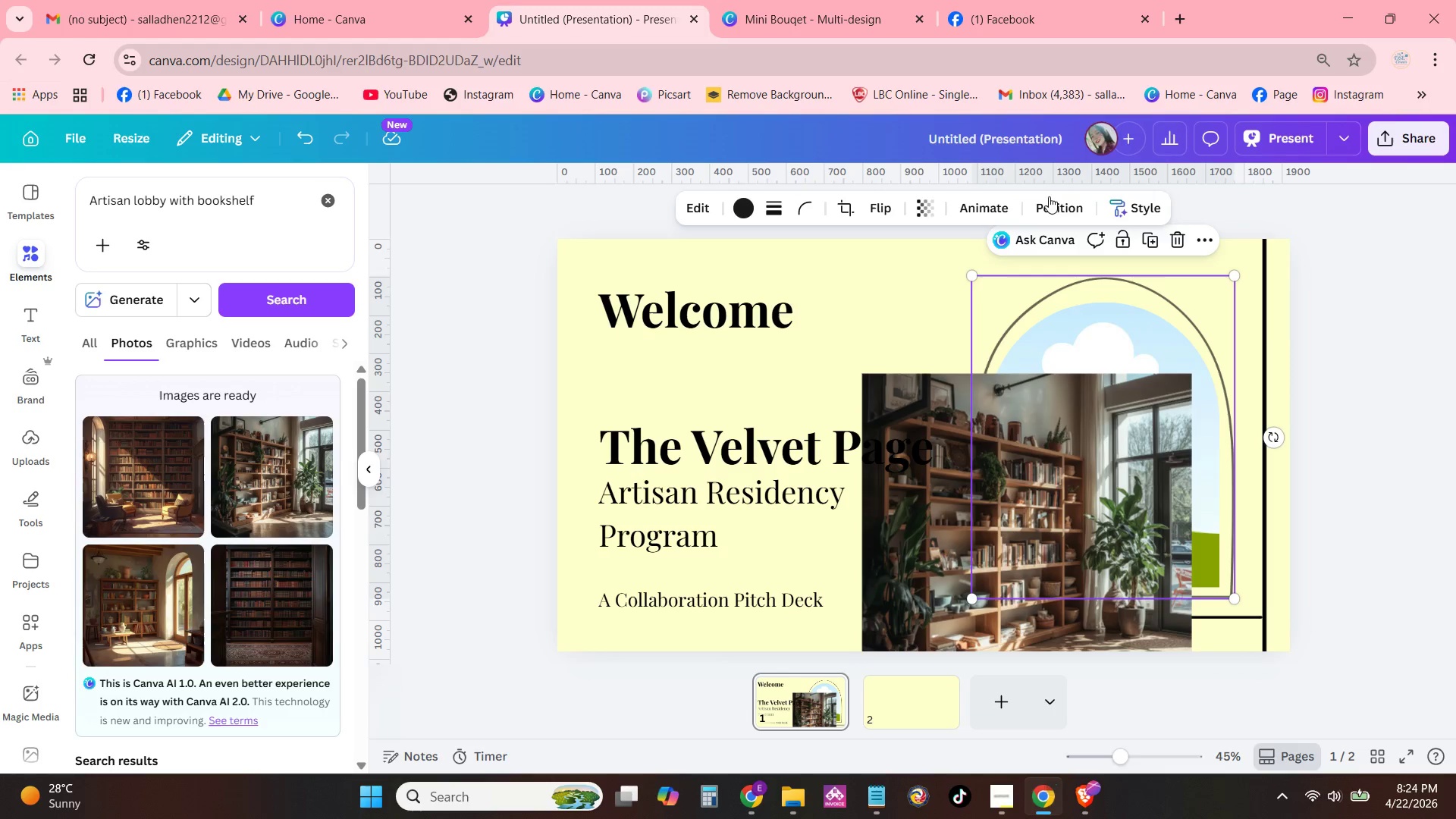 
left_click([1067, 202])
 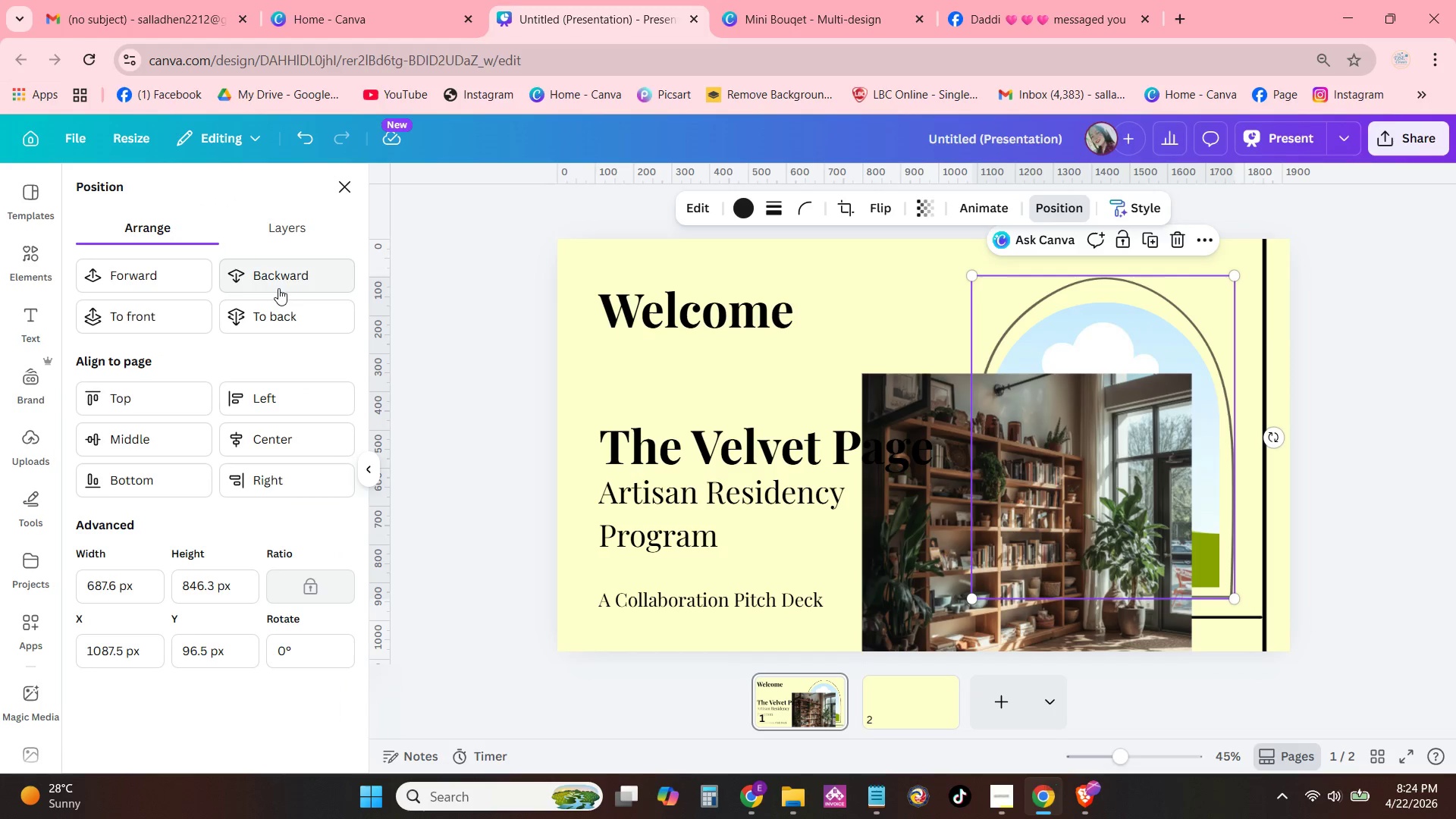 
left_click([287, 310])
 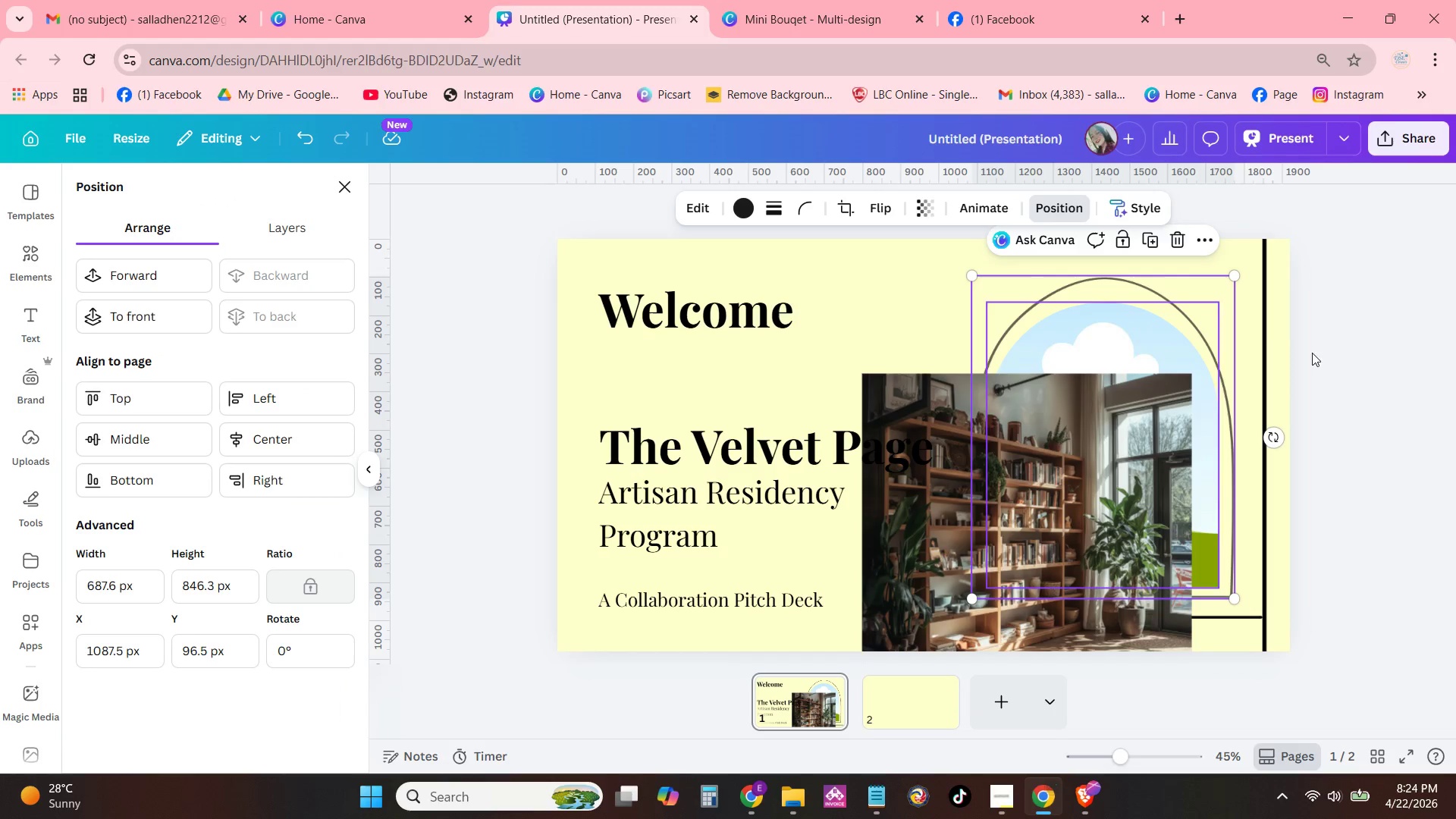 
left_click([1401, 390])
 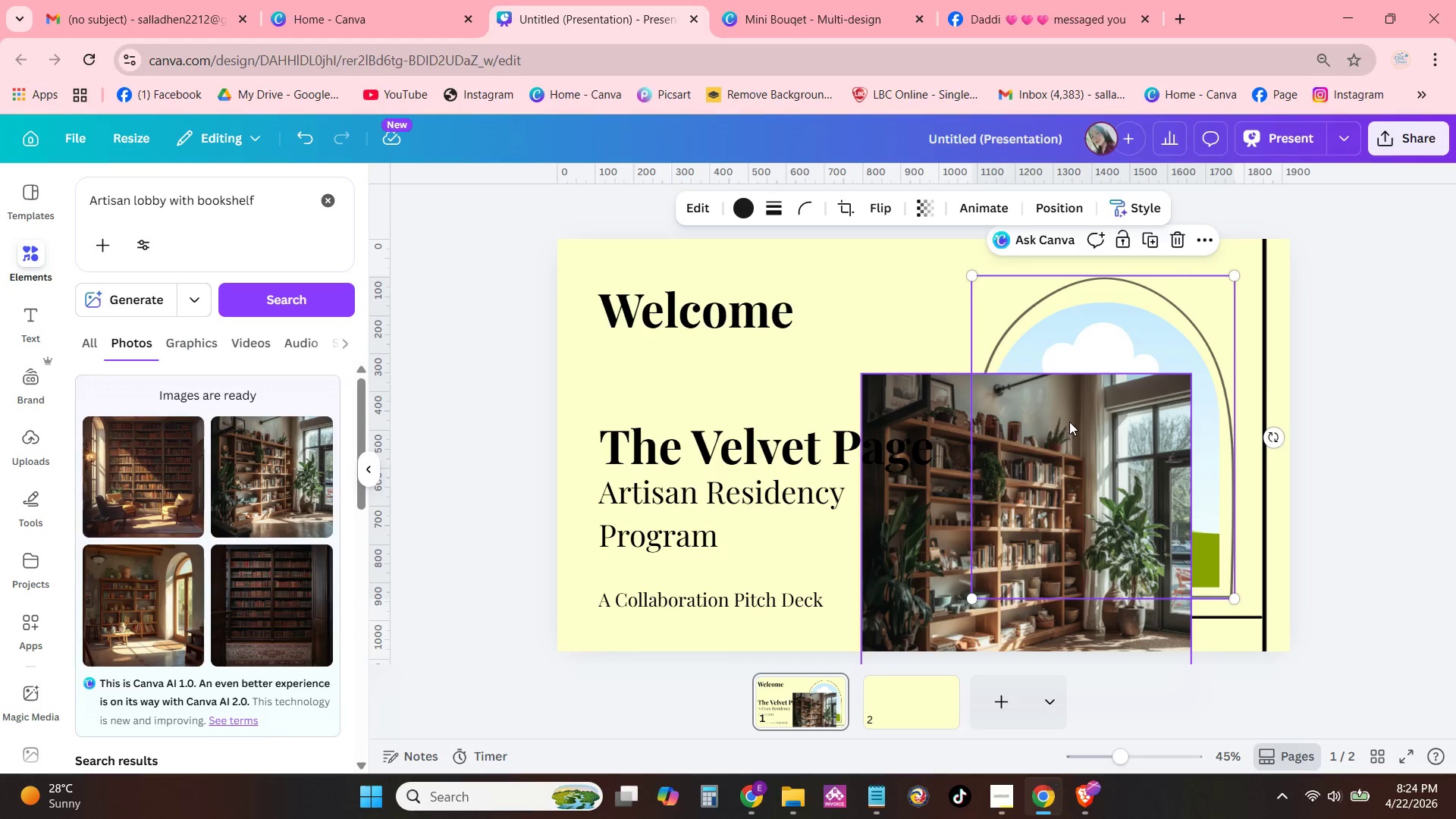 
left_click_drag(start_coordinate=[1068, 421], to_coordinate=[1142, 398])
 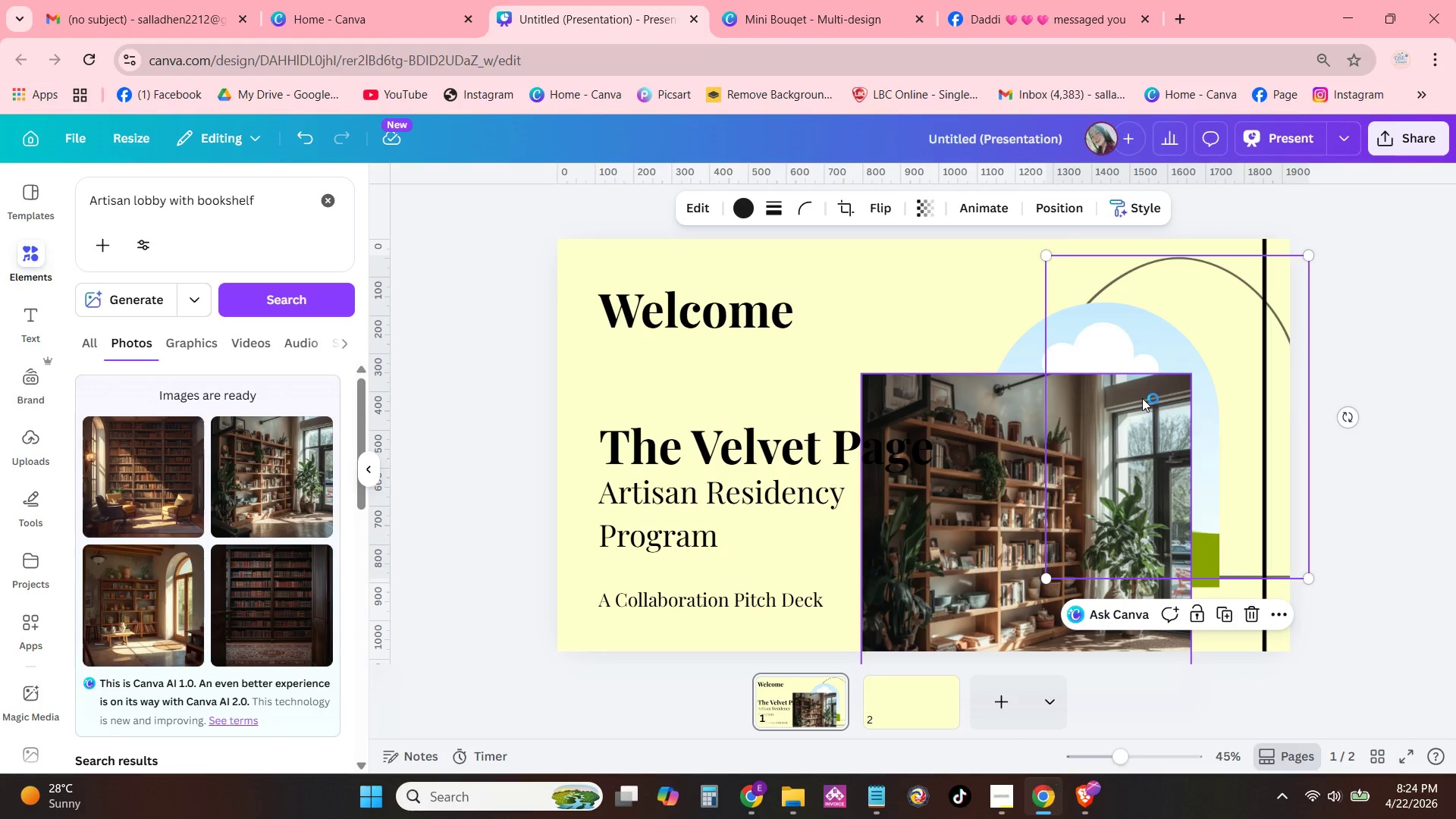 
key(Control+Z)
 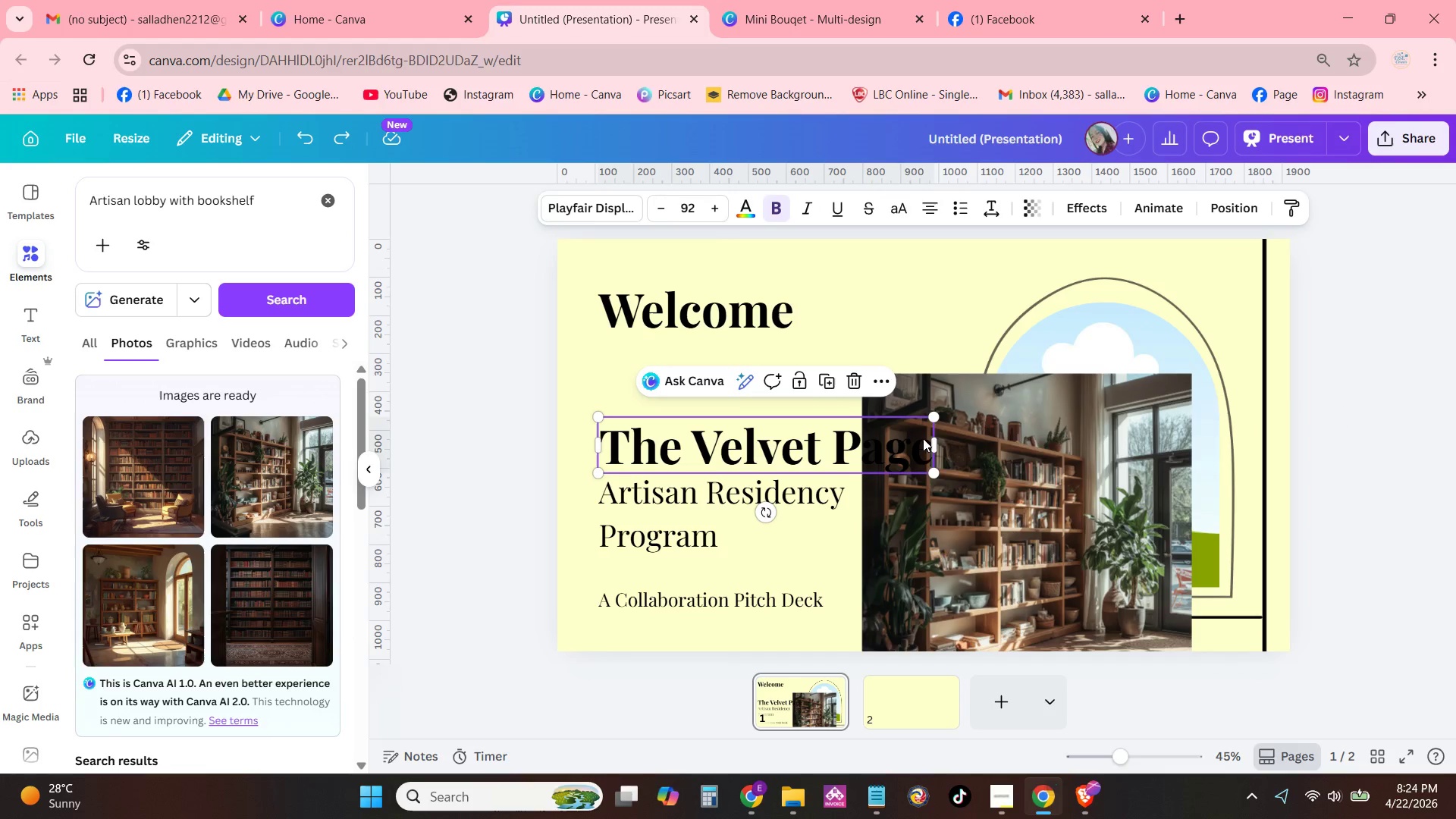 
double_click([952, 395])
 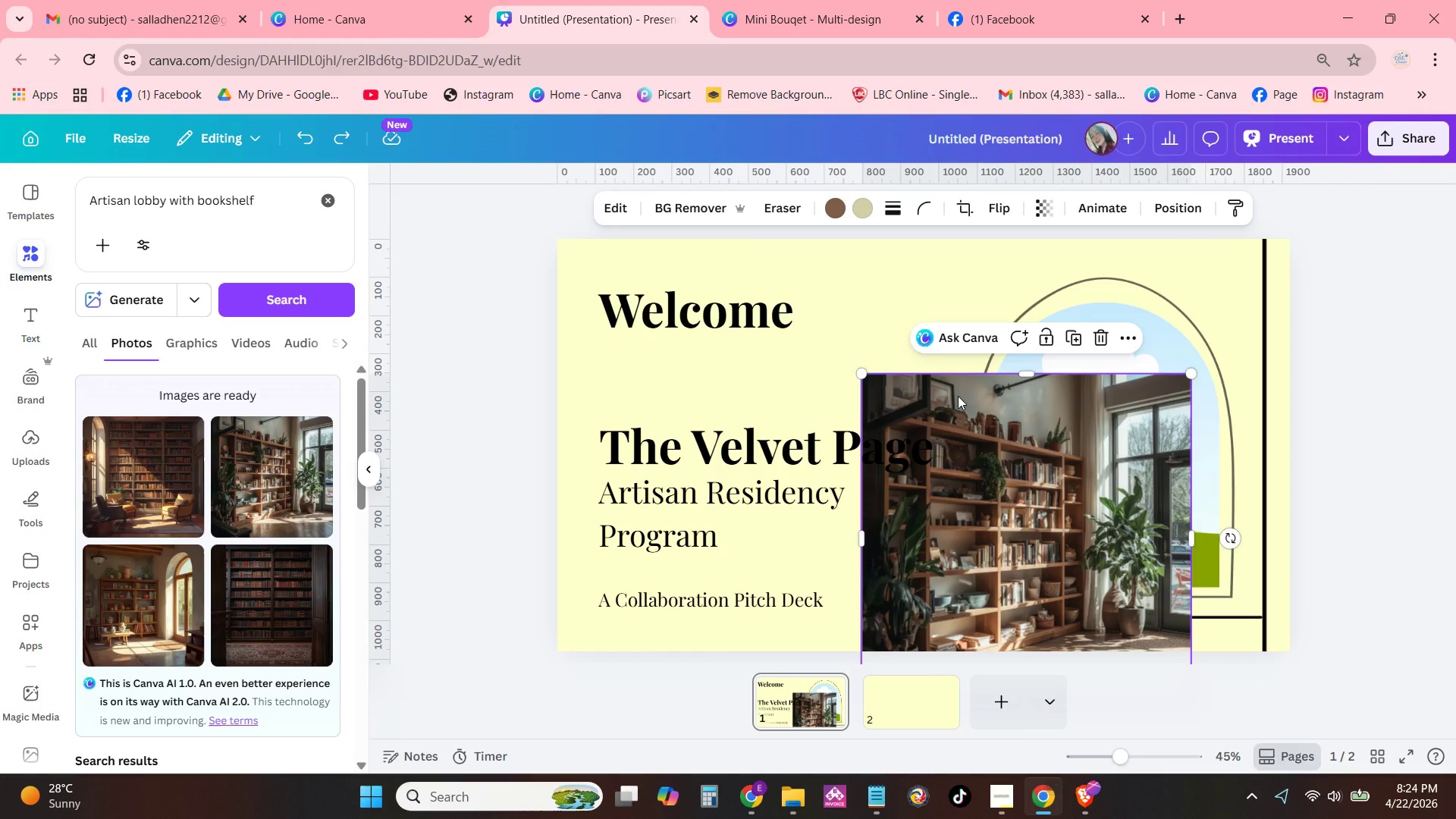 
left_click_drag(start_coordinate=[958, 396], to_coordinate=[1061, 380])
 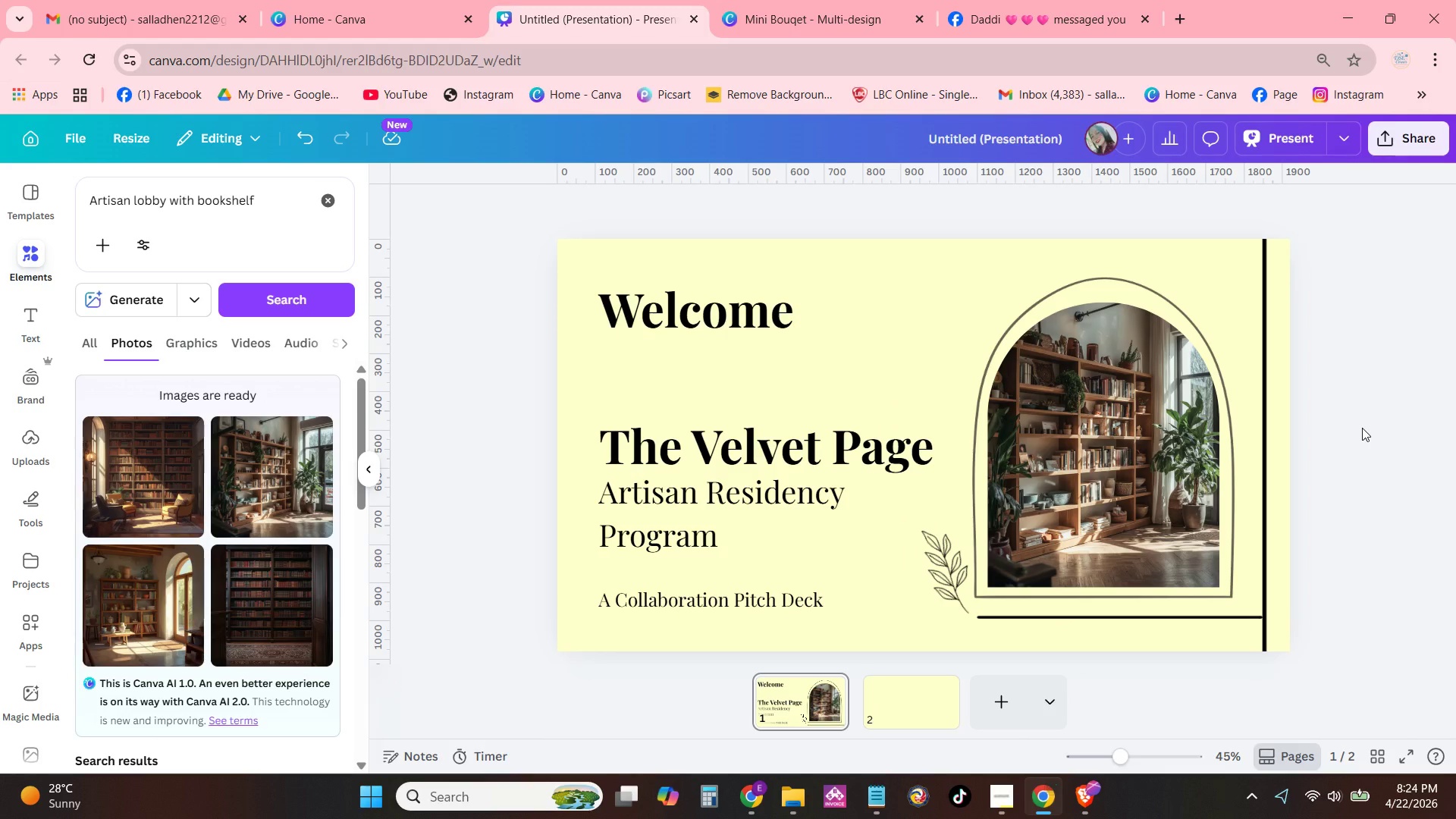 
left_click([1362, 428])
 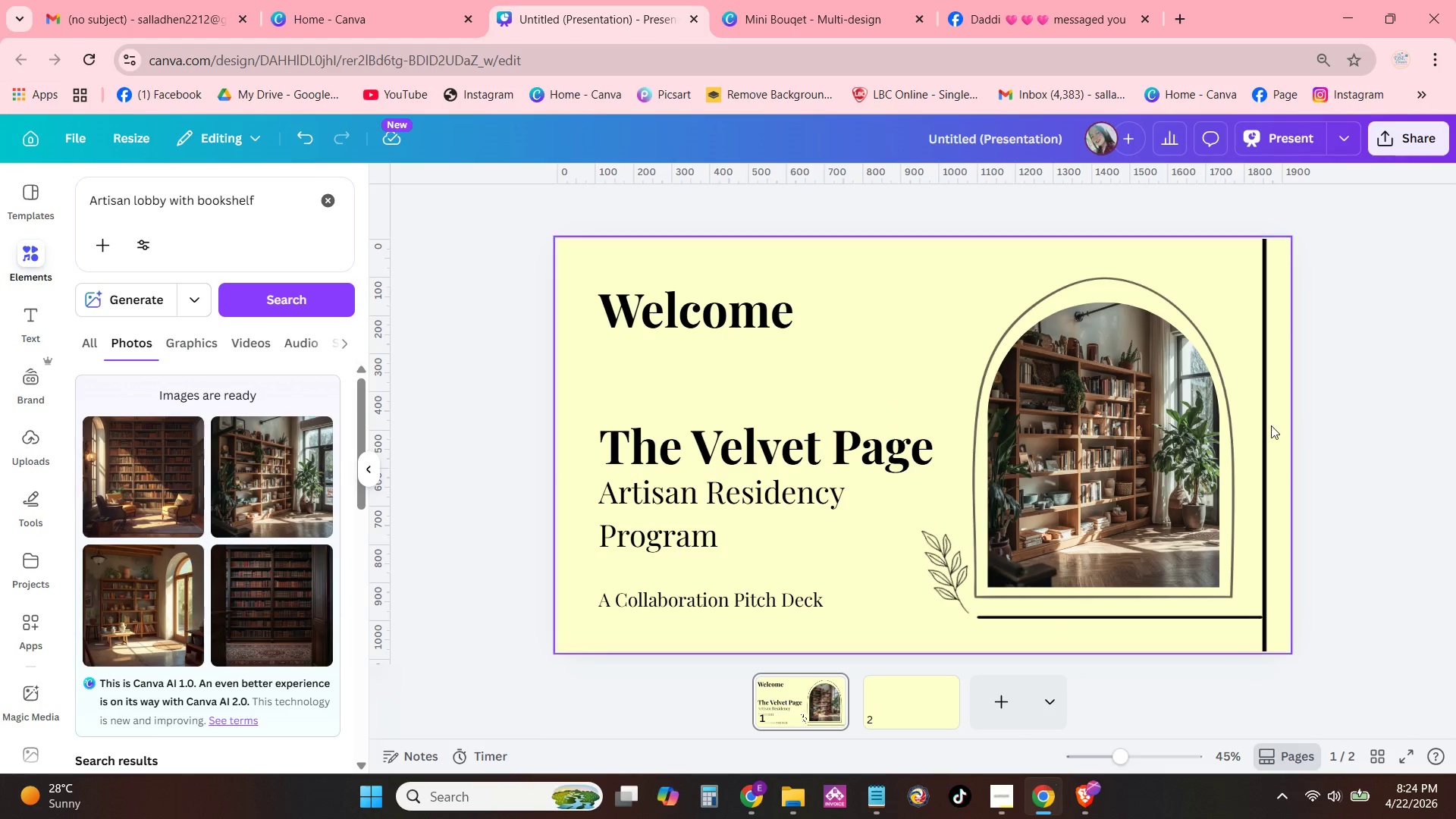 
scroll: coordinate [158, 539], scroll_direction: down, amount: 5.0
 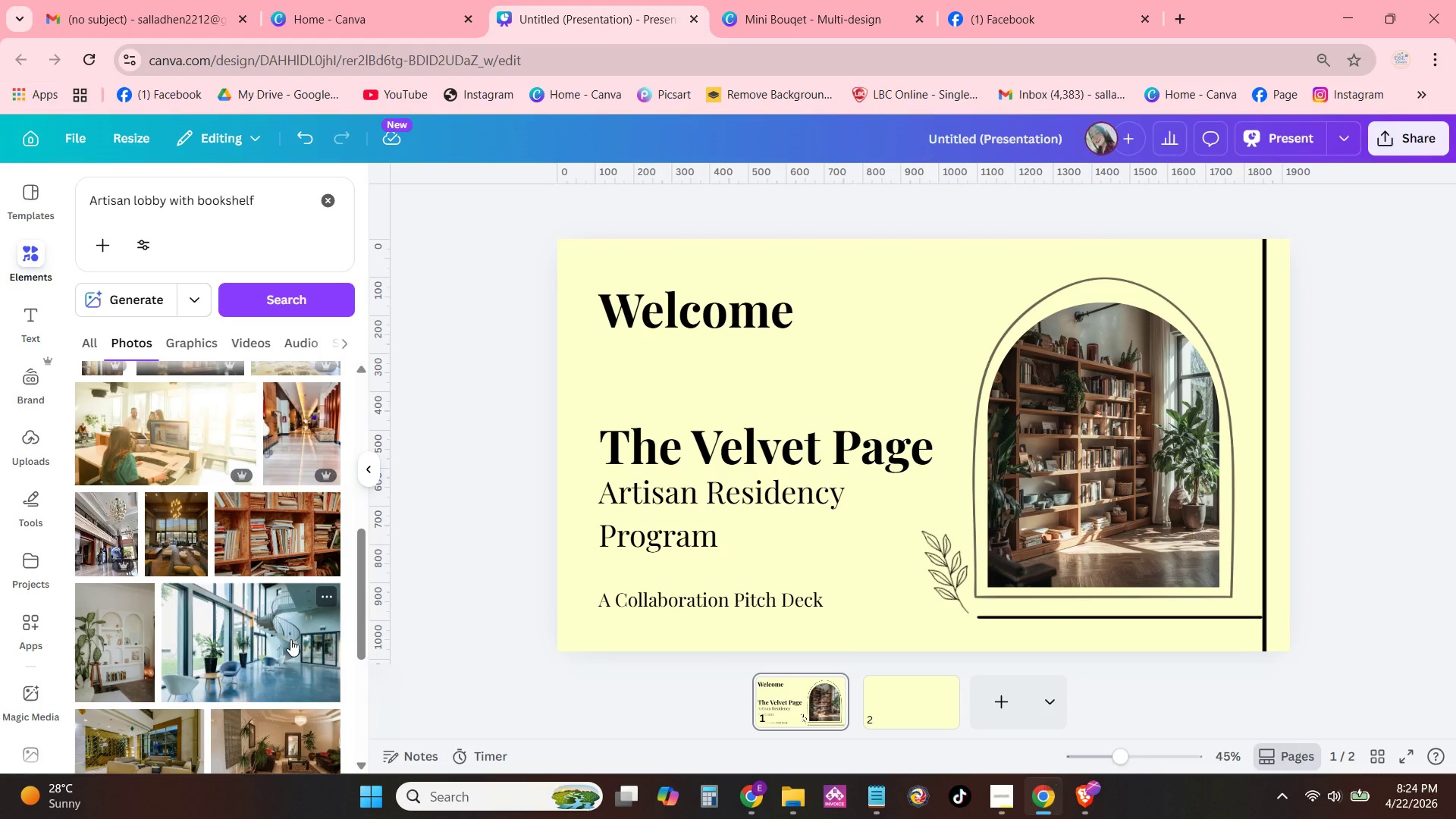 
scroll: coordinate [314, 680], scroll_direction: up, amount: 1.0
 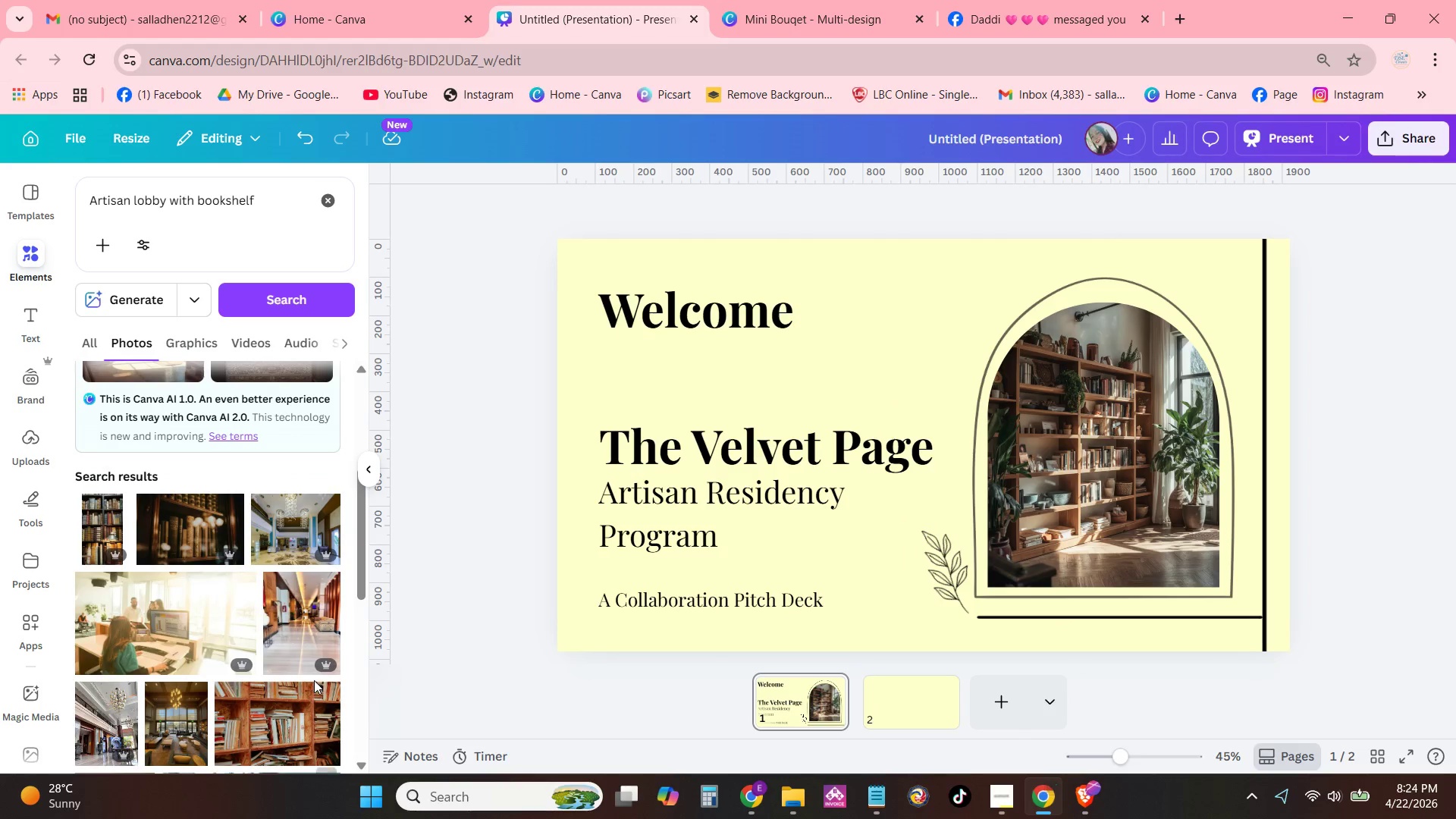 
scroll: coordinate [314, 680], scroll_direction: down, amount: 4.0
 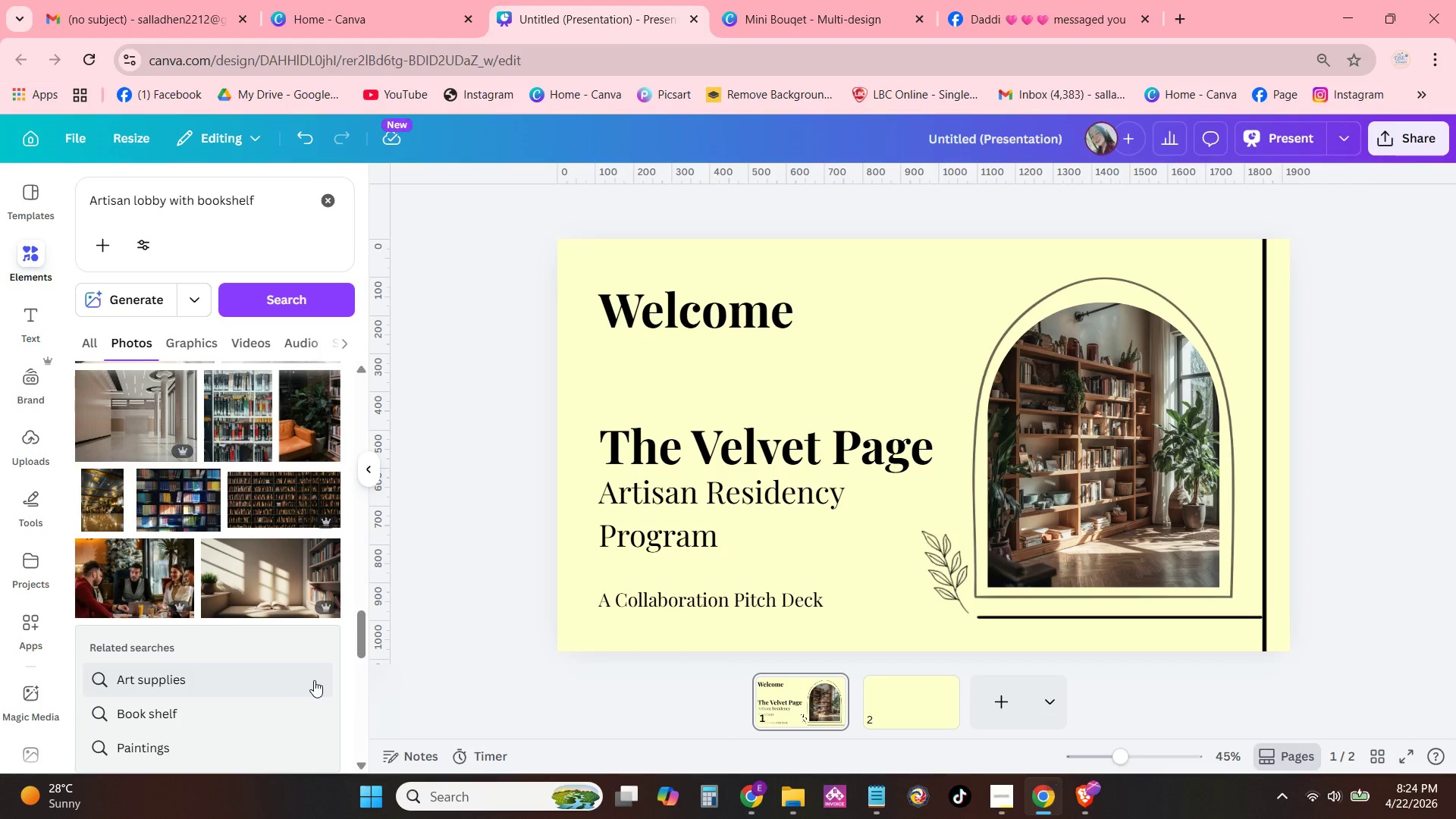 
wait(7.31)
 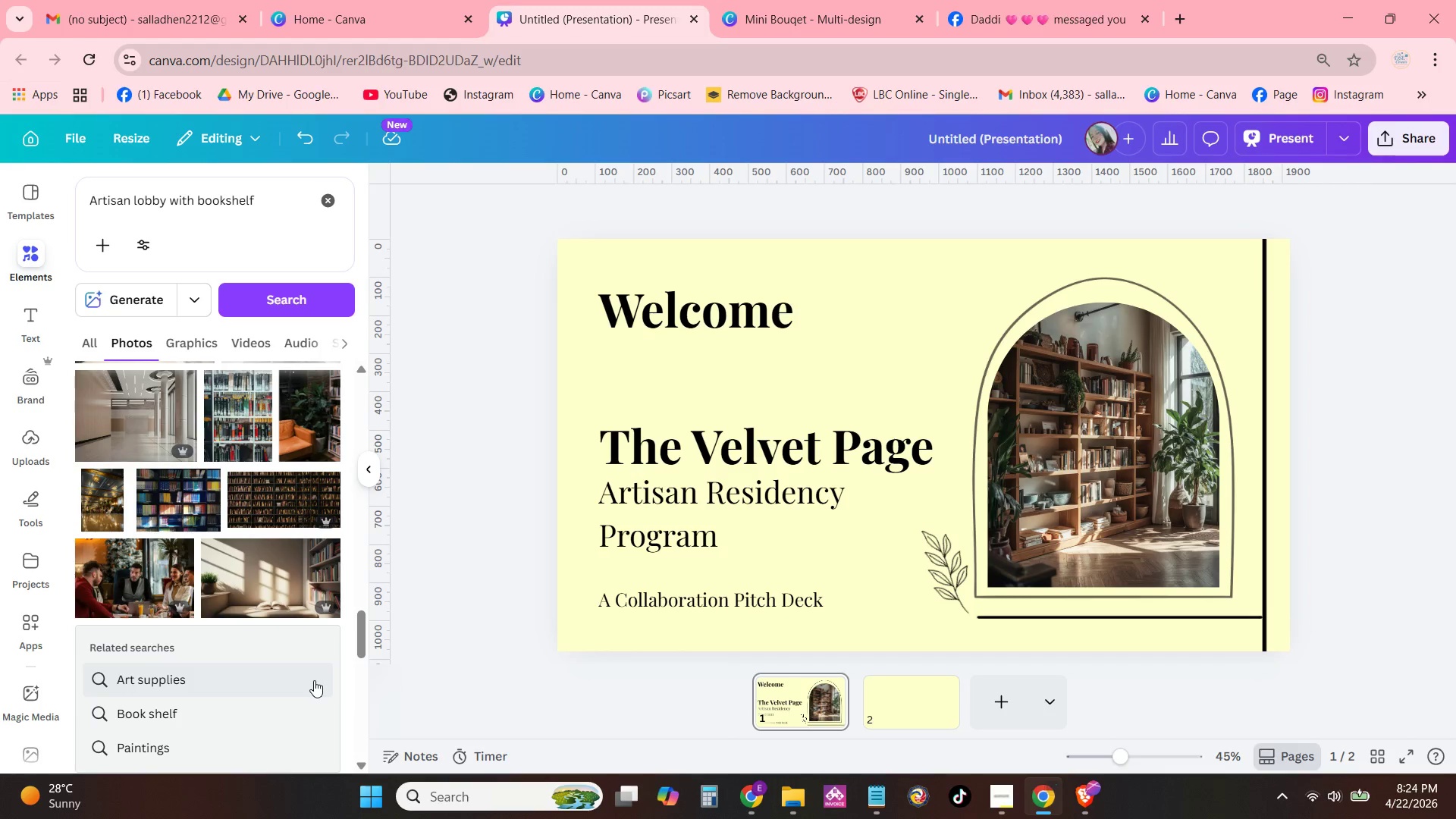 
left_click([877, 692])
 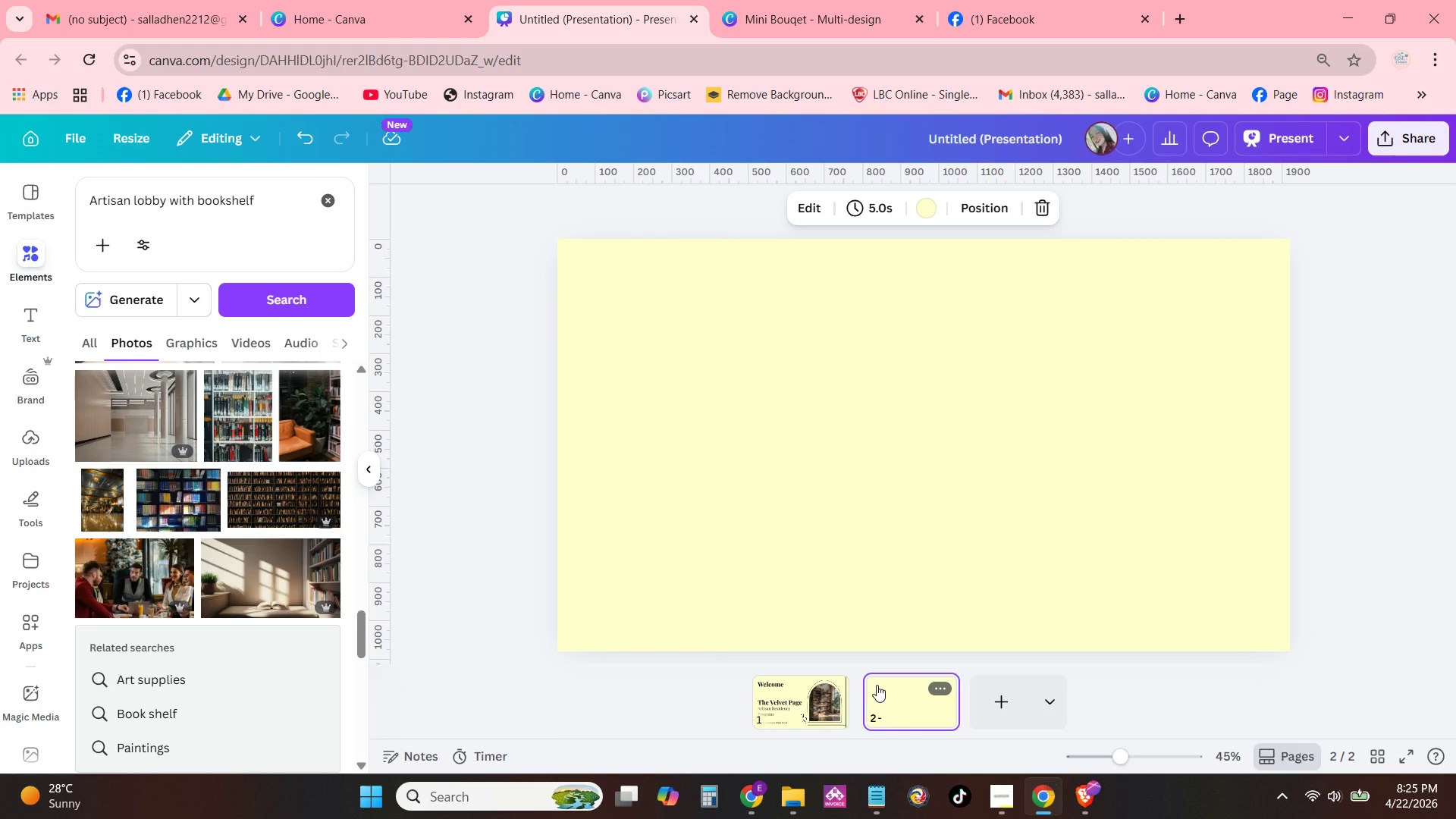 
wait(7.95)
 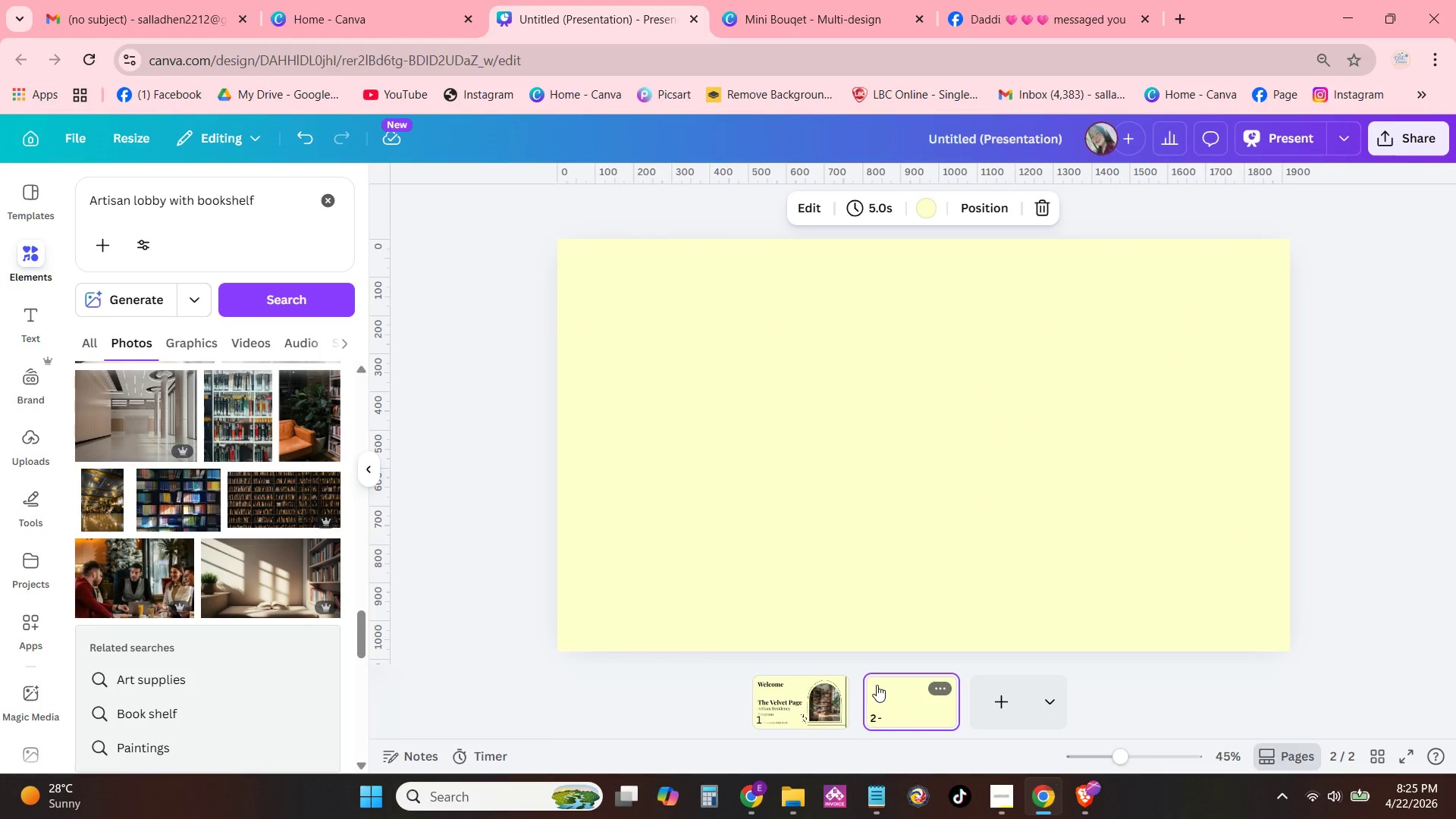 
left_click([791, 704])
 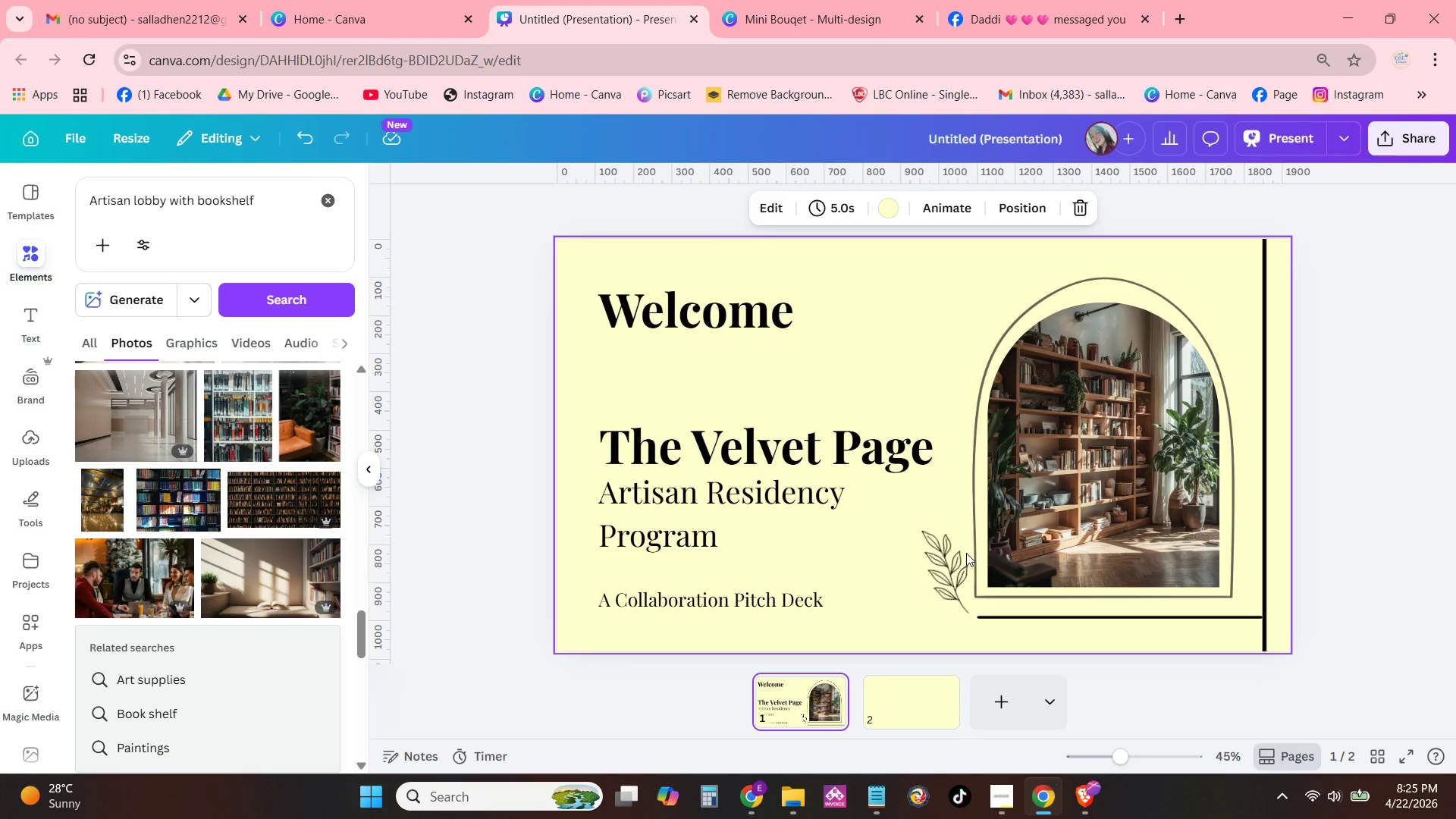 
left_click([956, 563])
 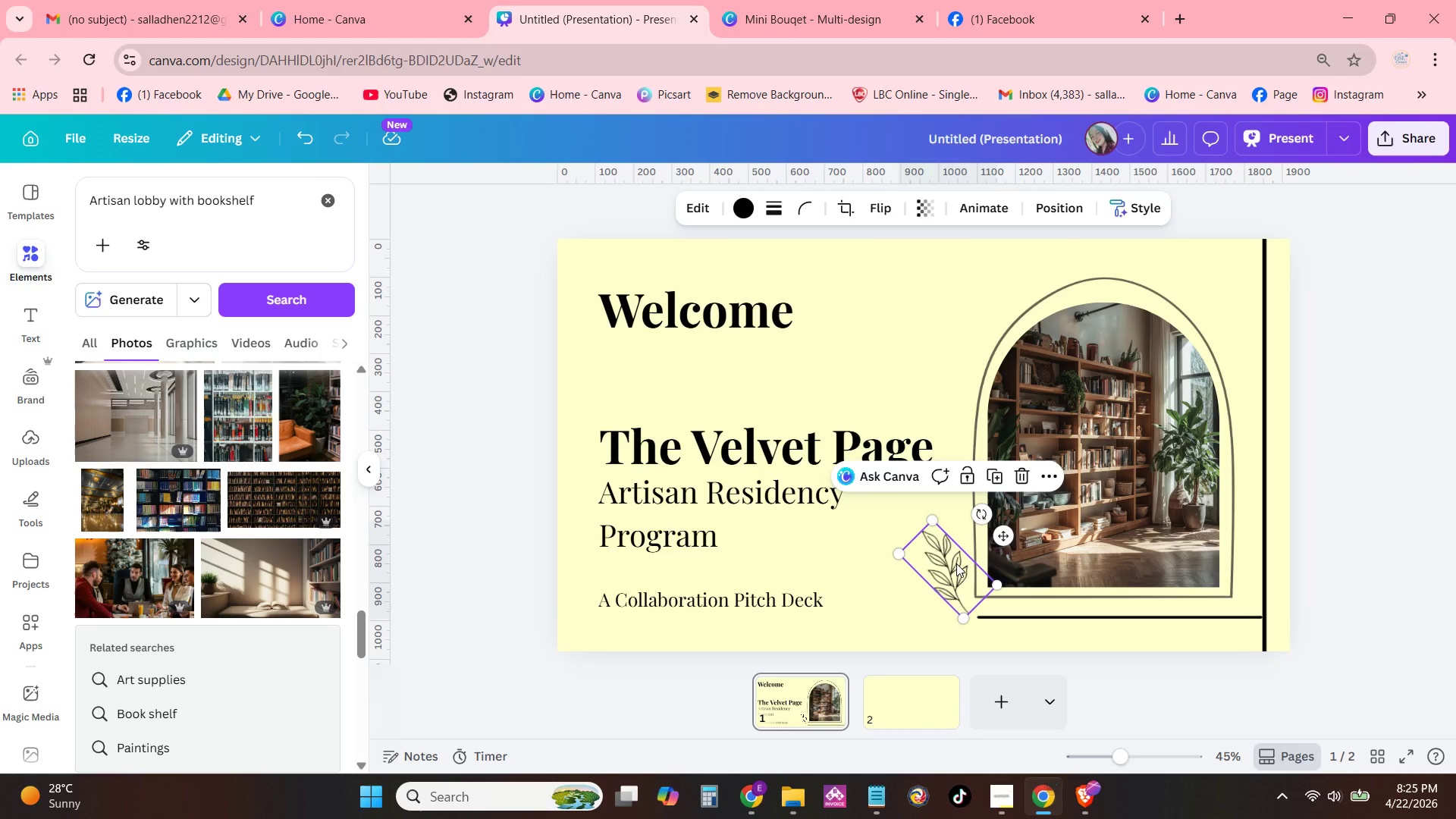 
key(Control+C)
 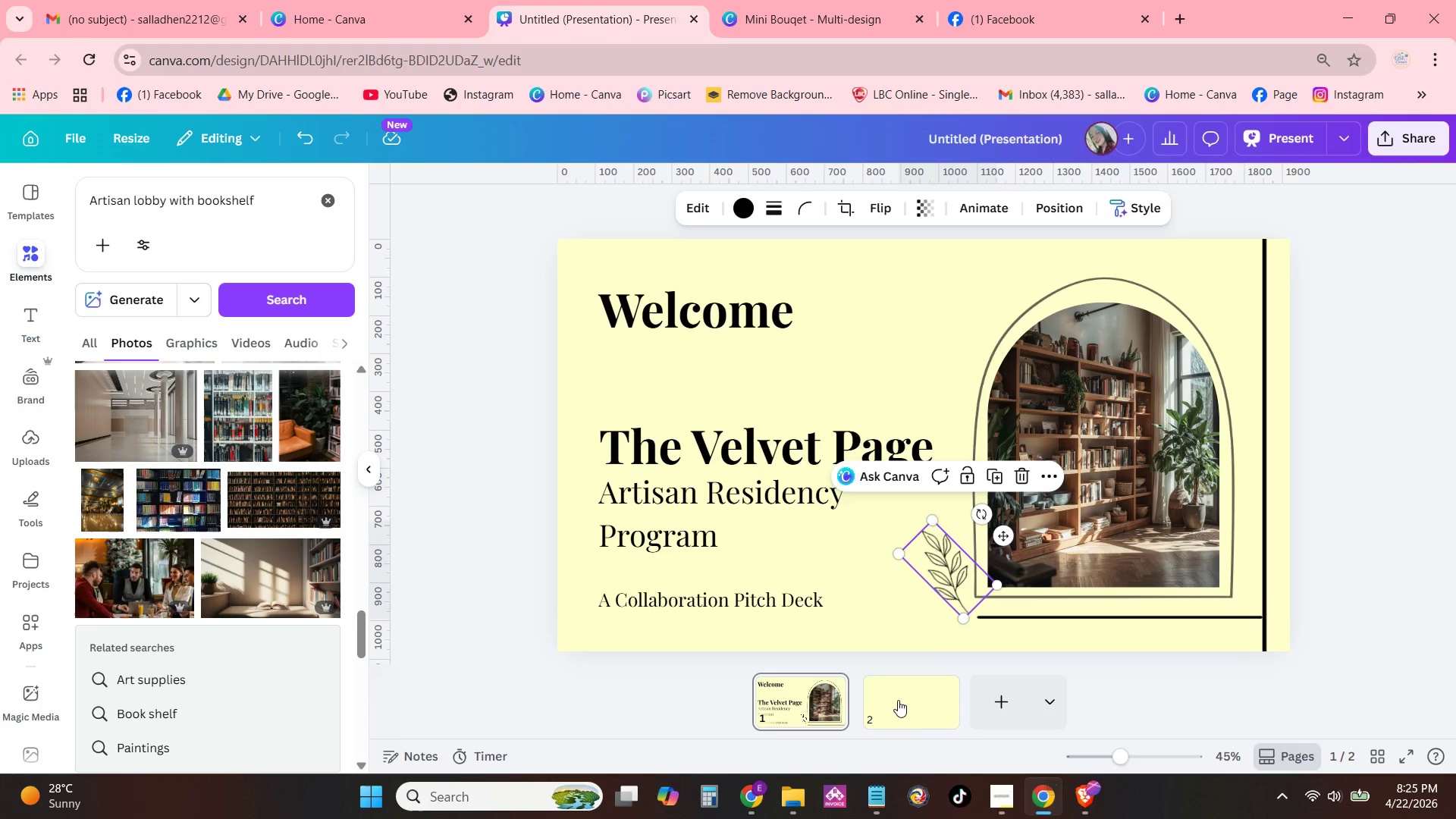 
left_click([910, 712])
 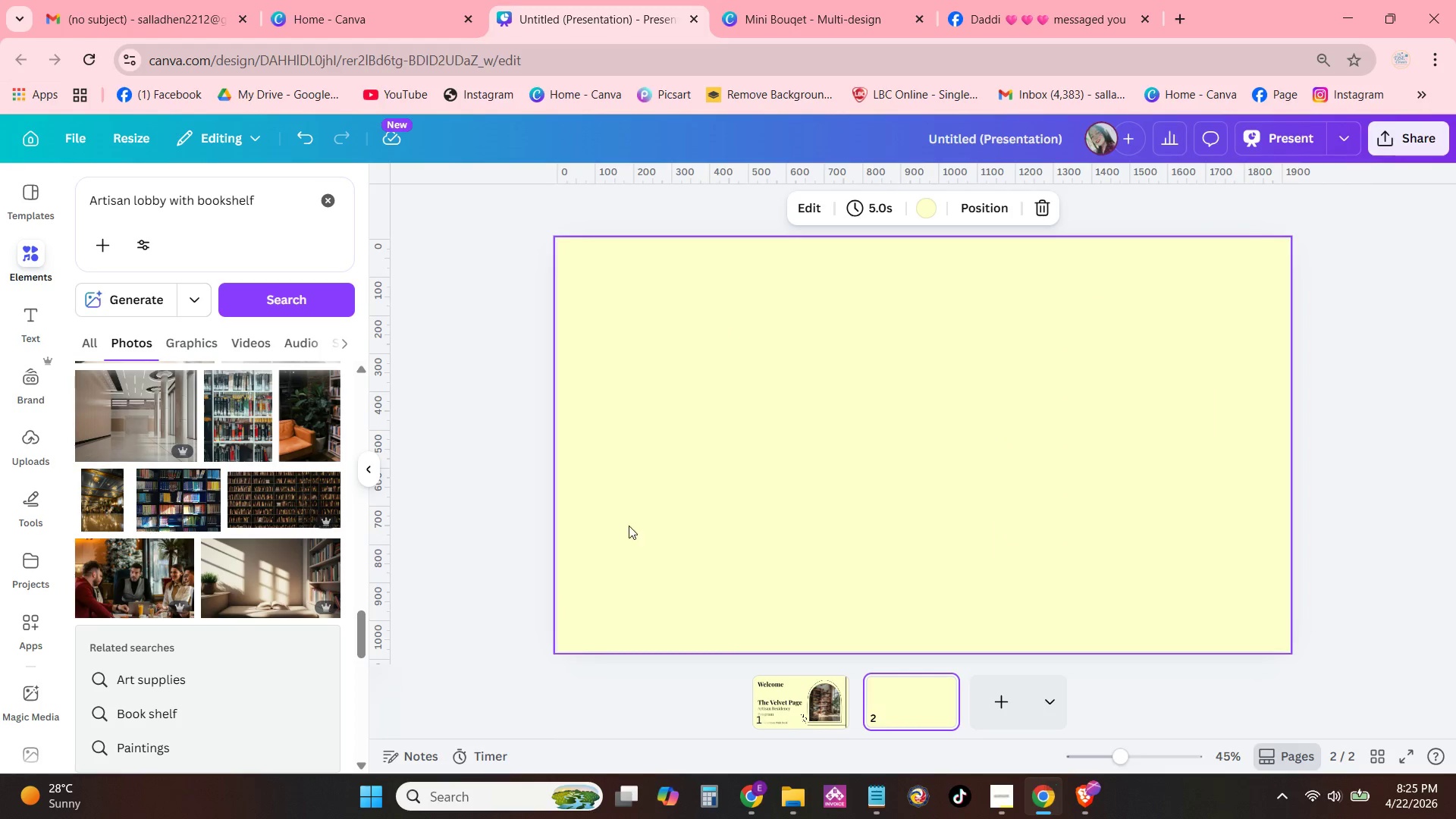 
left_click([628, 506])
 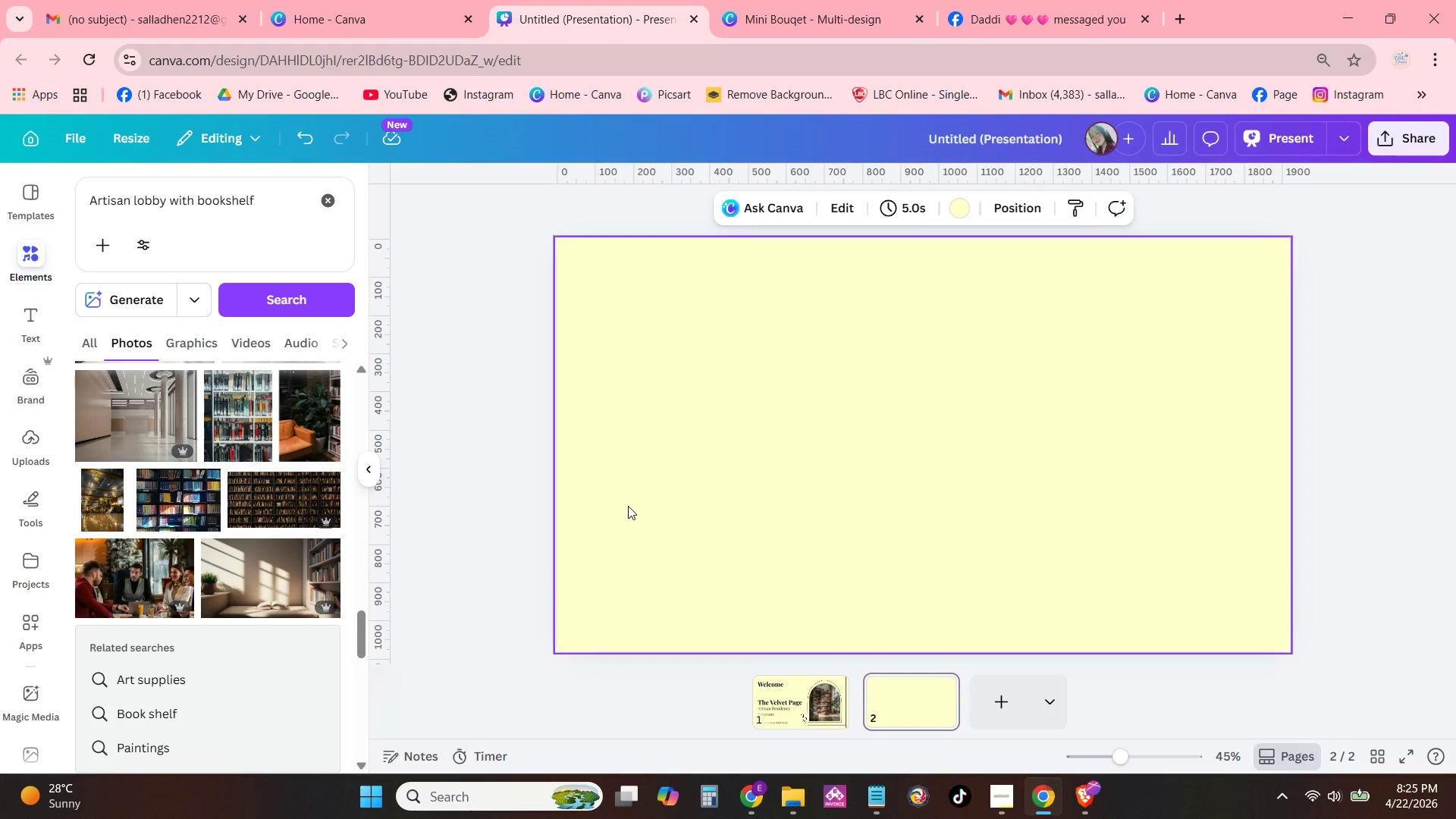 
hold_key(key=ControlLeft, duration=0.47)
 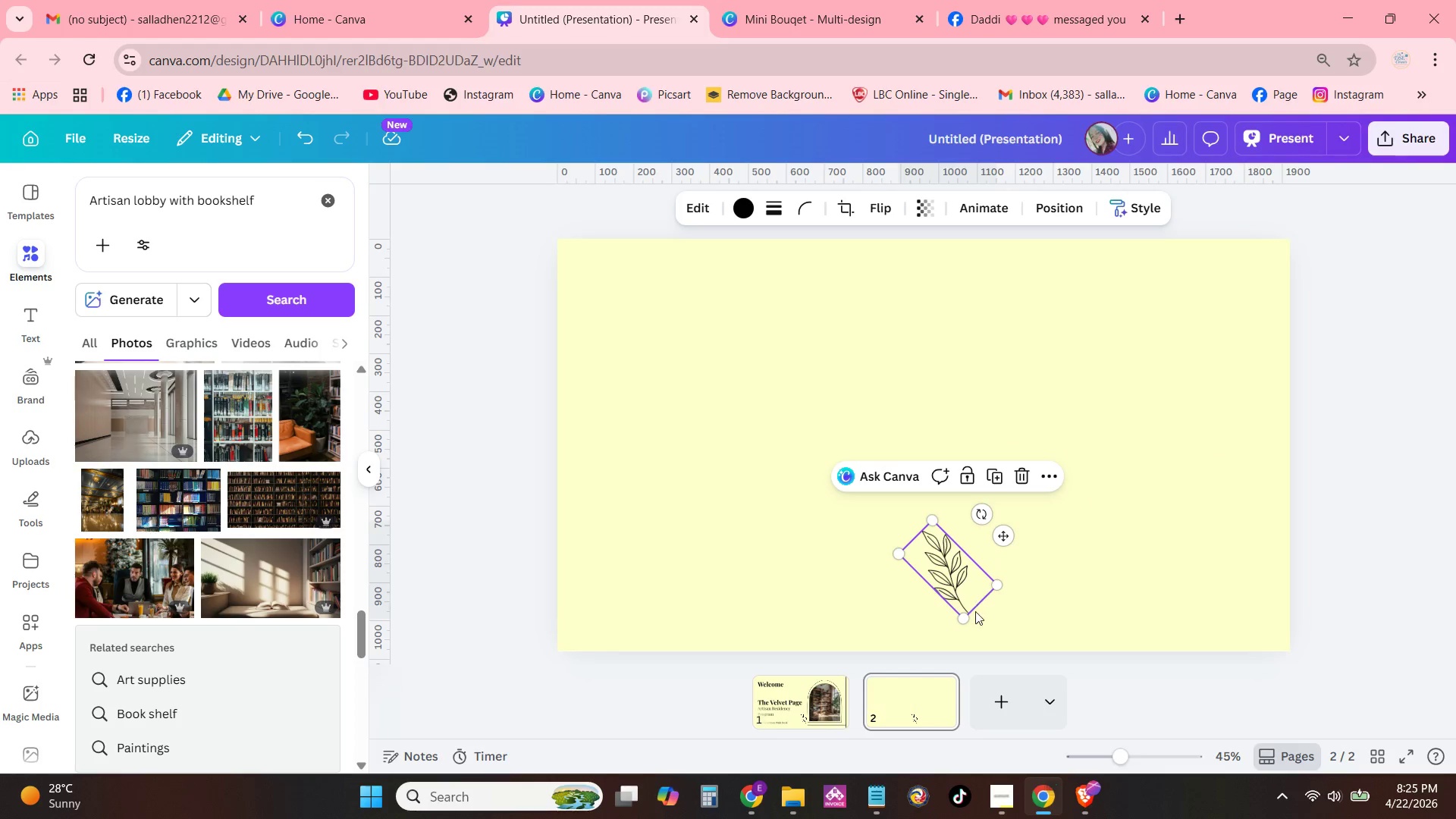 
wait(6.84)
 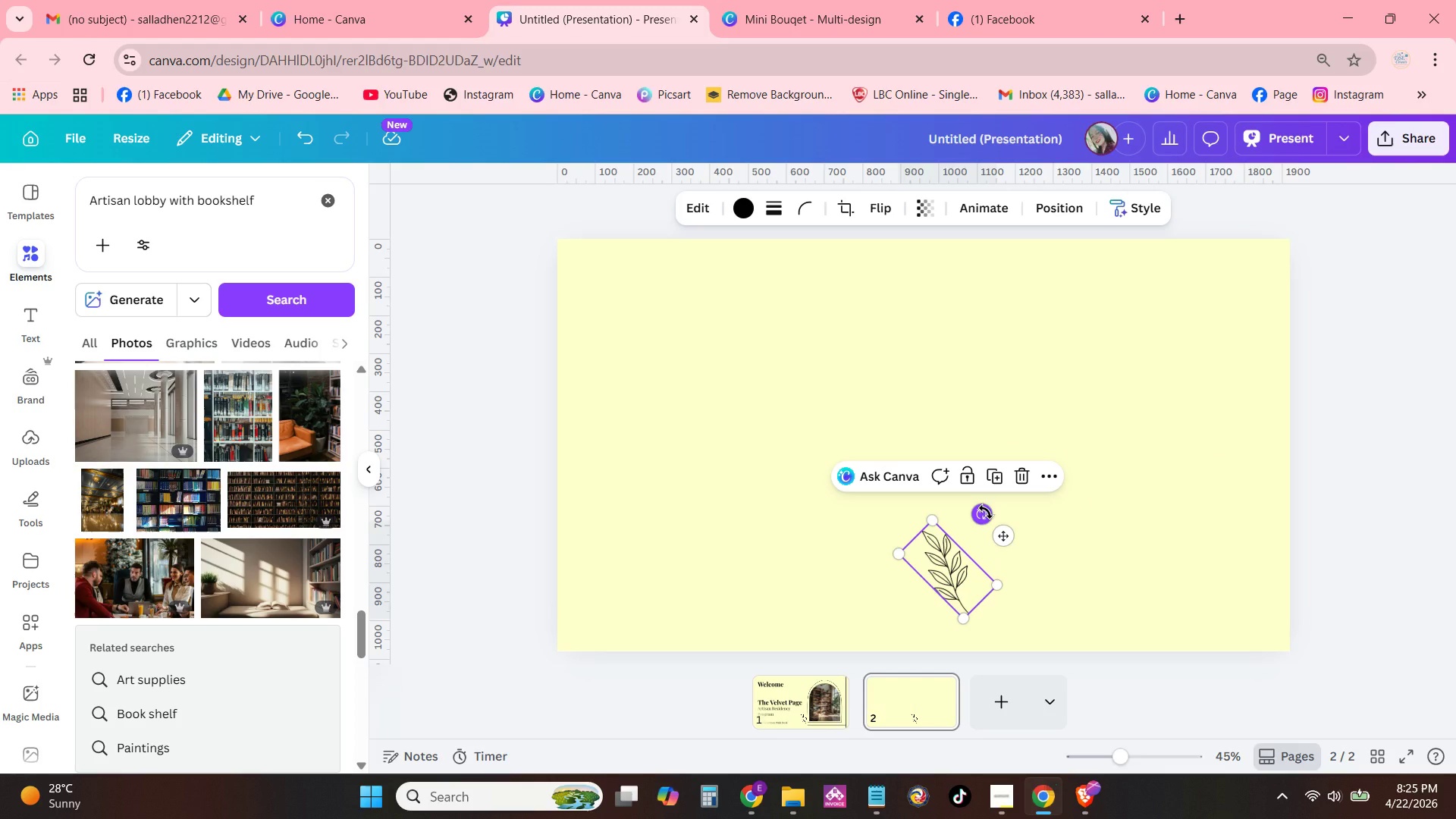 
left_click([871, 207])
 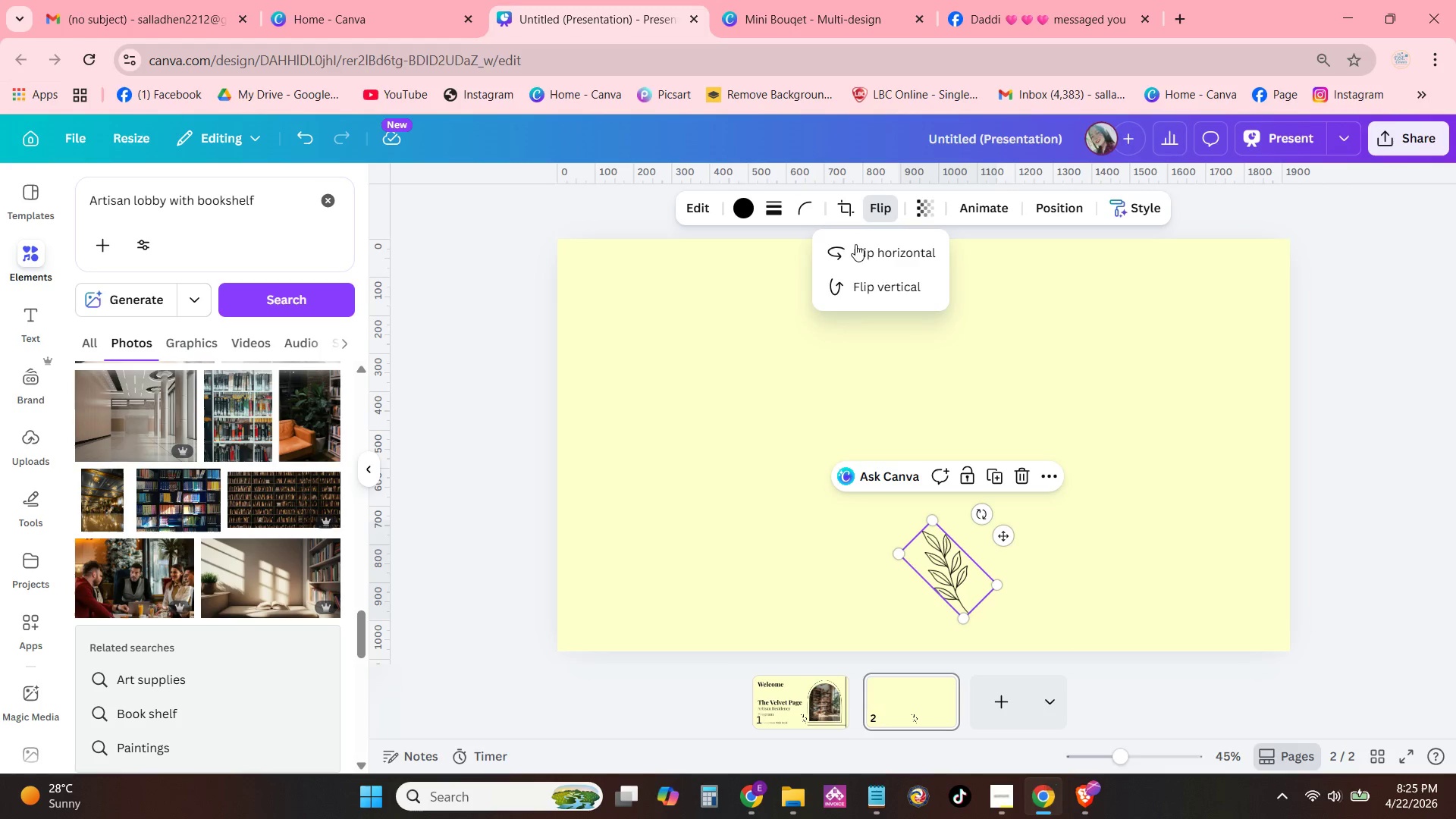 
left_click([859, 249])
 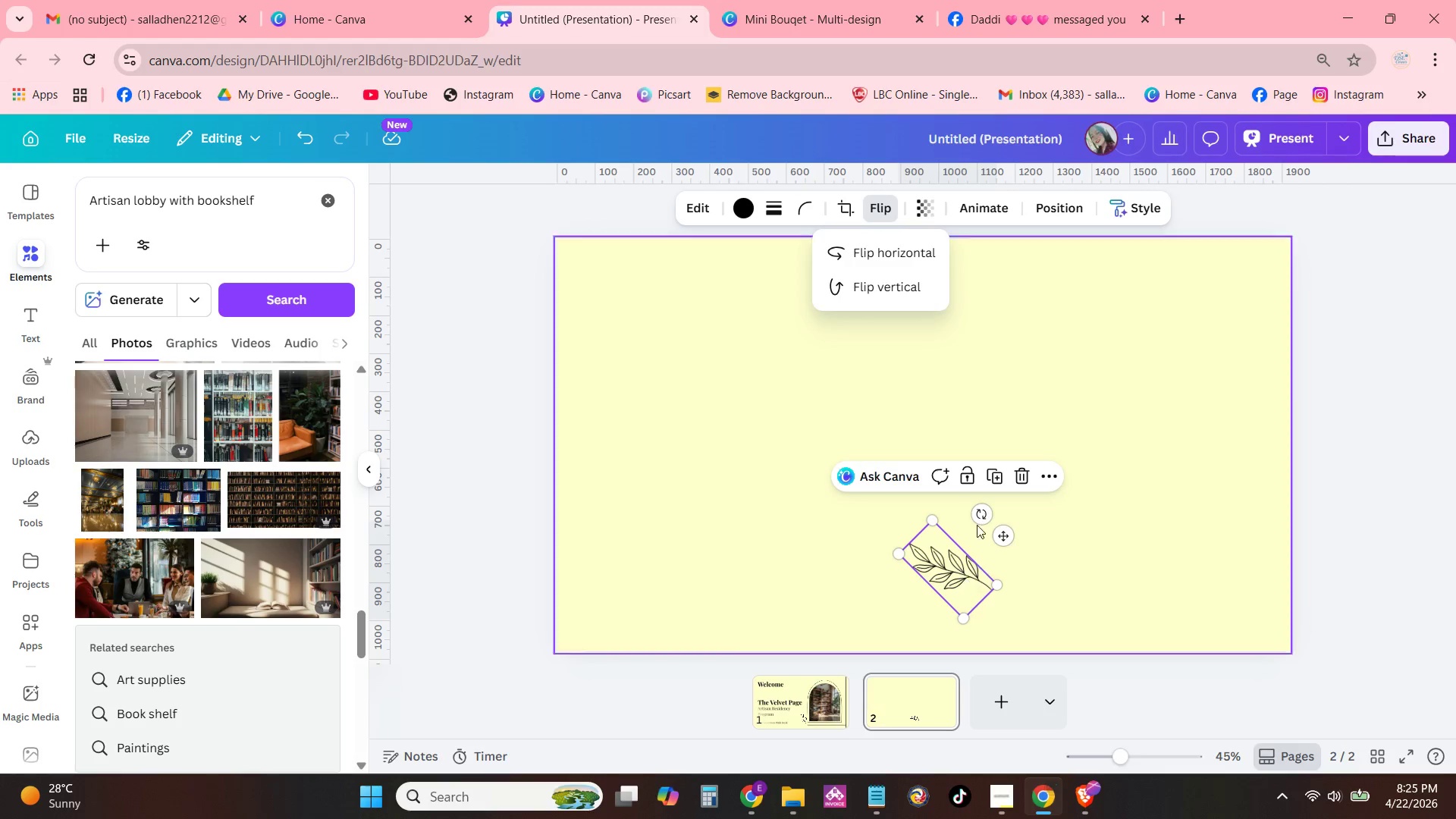 
left_click_drag(start_coordinate=[977, 512], to_coordinate=[1040, 635])
 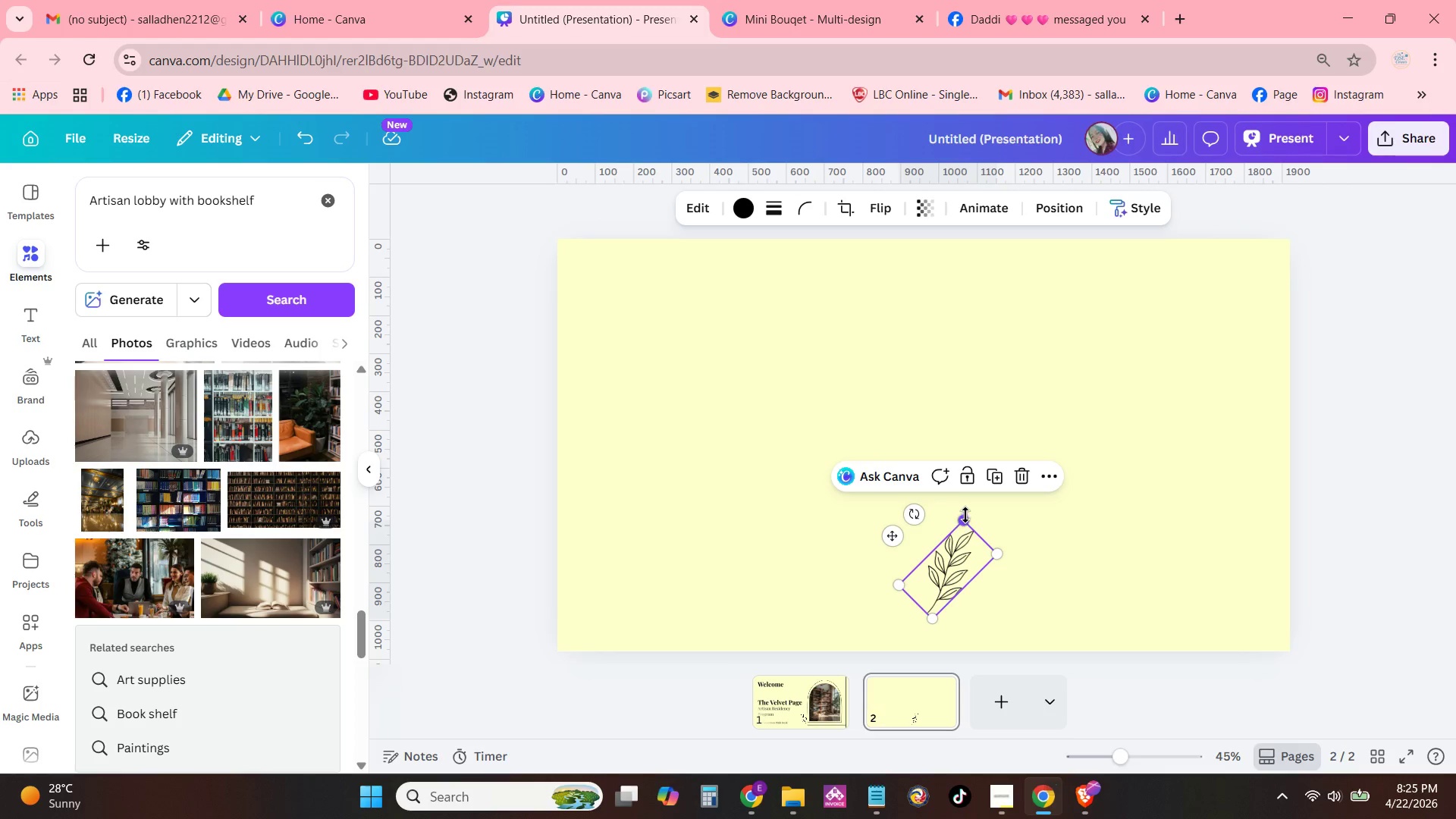 
left_click_drag(start_coordinate=[966, 514], to_coordinate=[962, 413])
 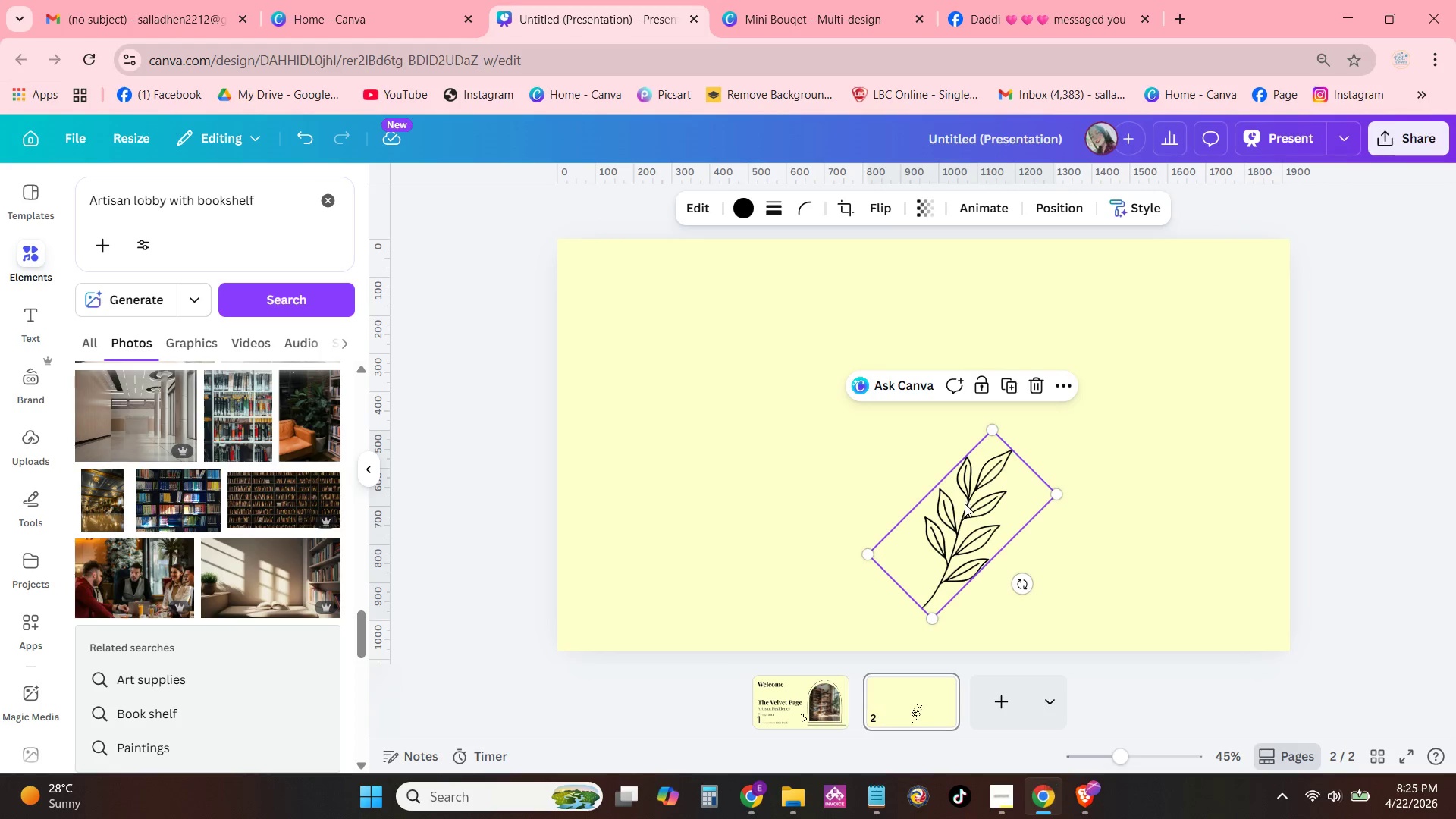 
left_click_drag(start_coordinate=[965, 507], to_coordinate=[629, 561])
 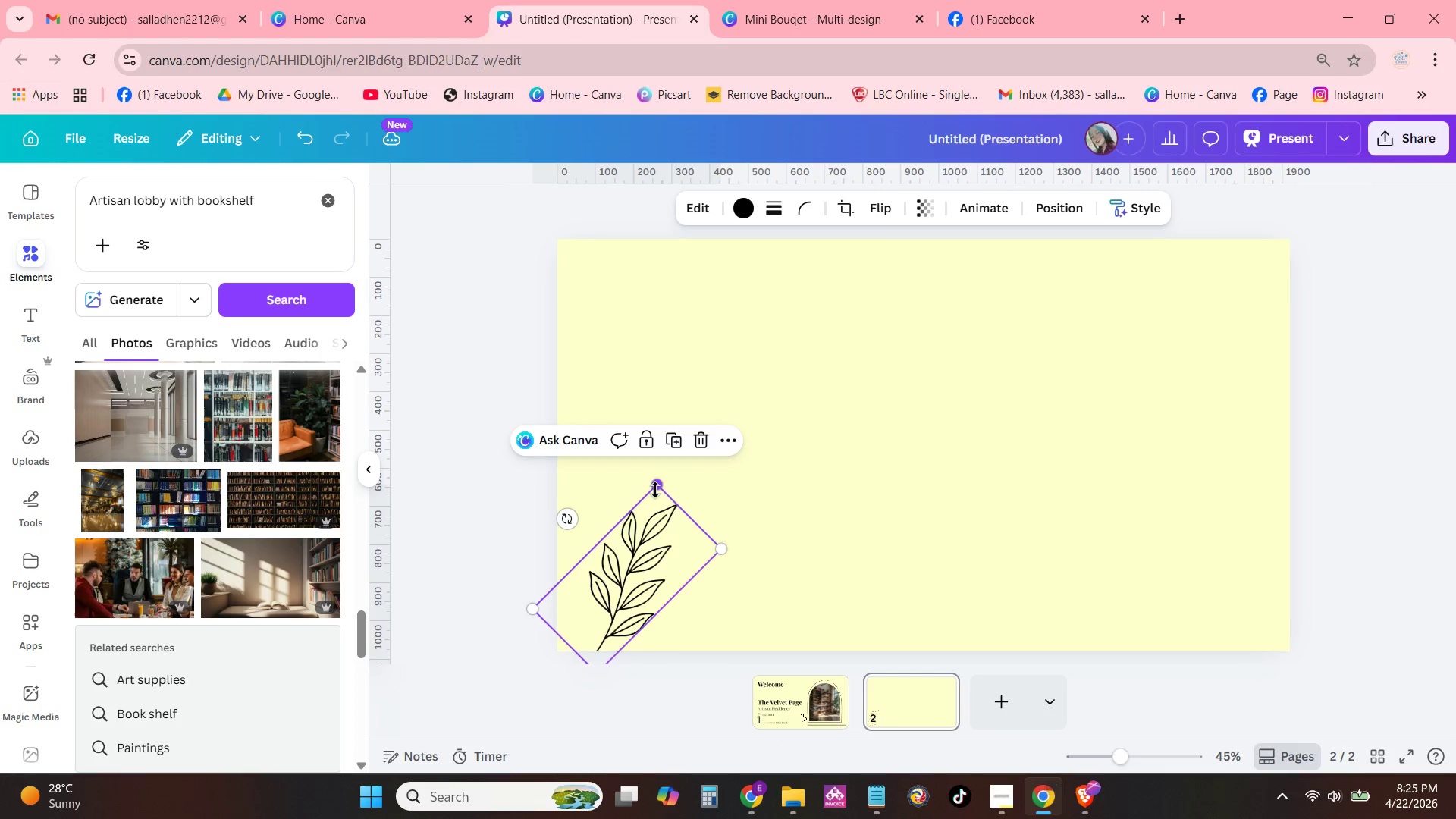 
left_click_drag(start_coordinate=[655, 490], to_coordinate=[648, 545])
 